 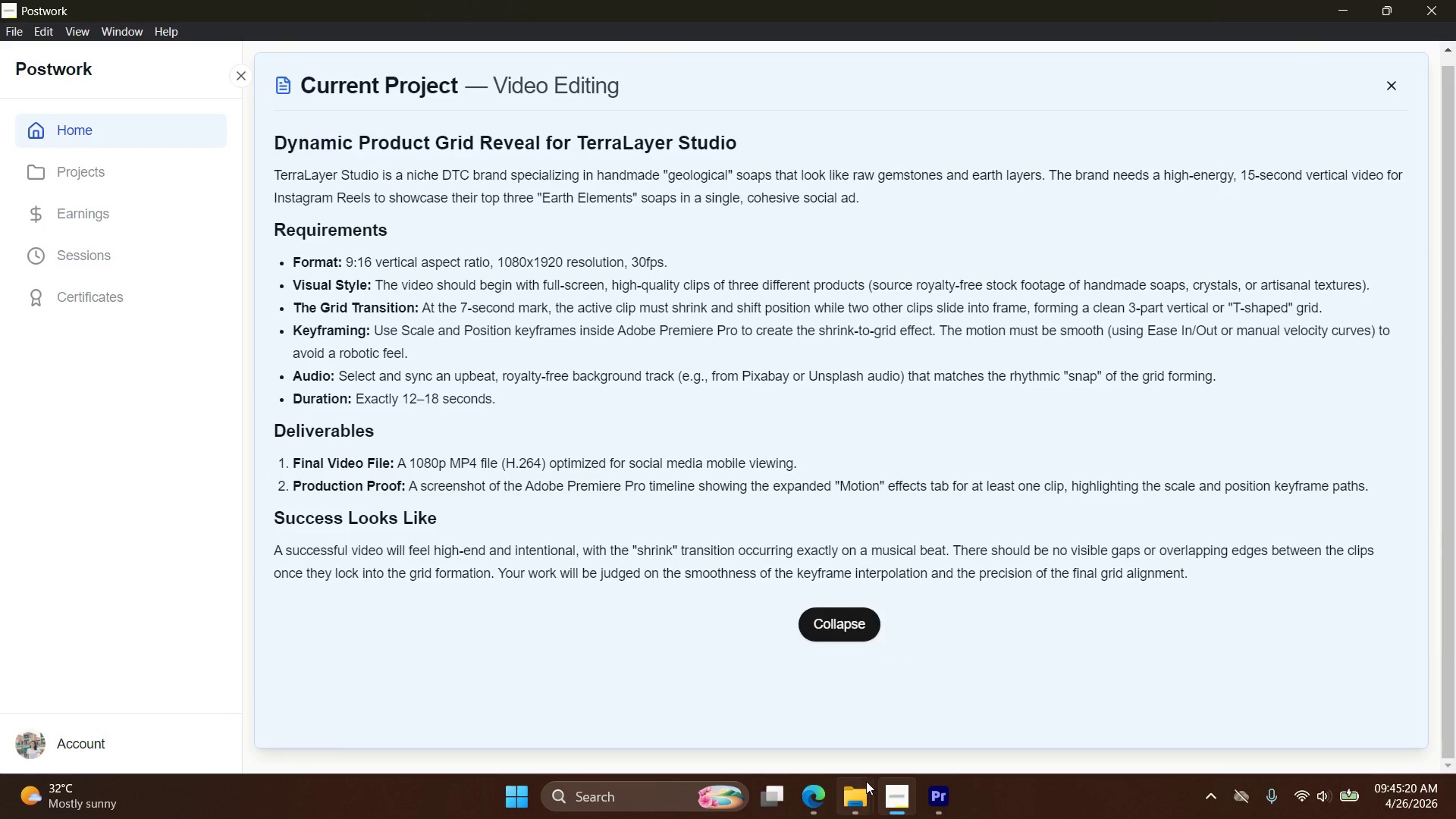 
key(Control+I)
 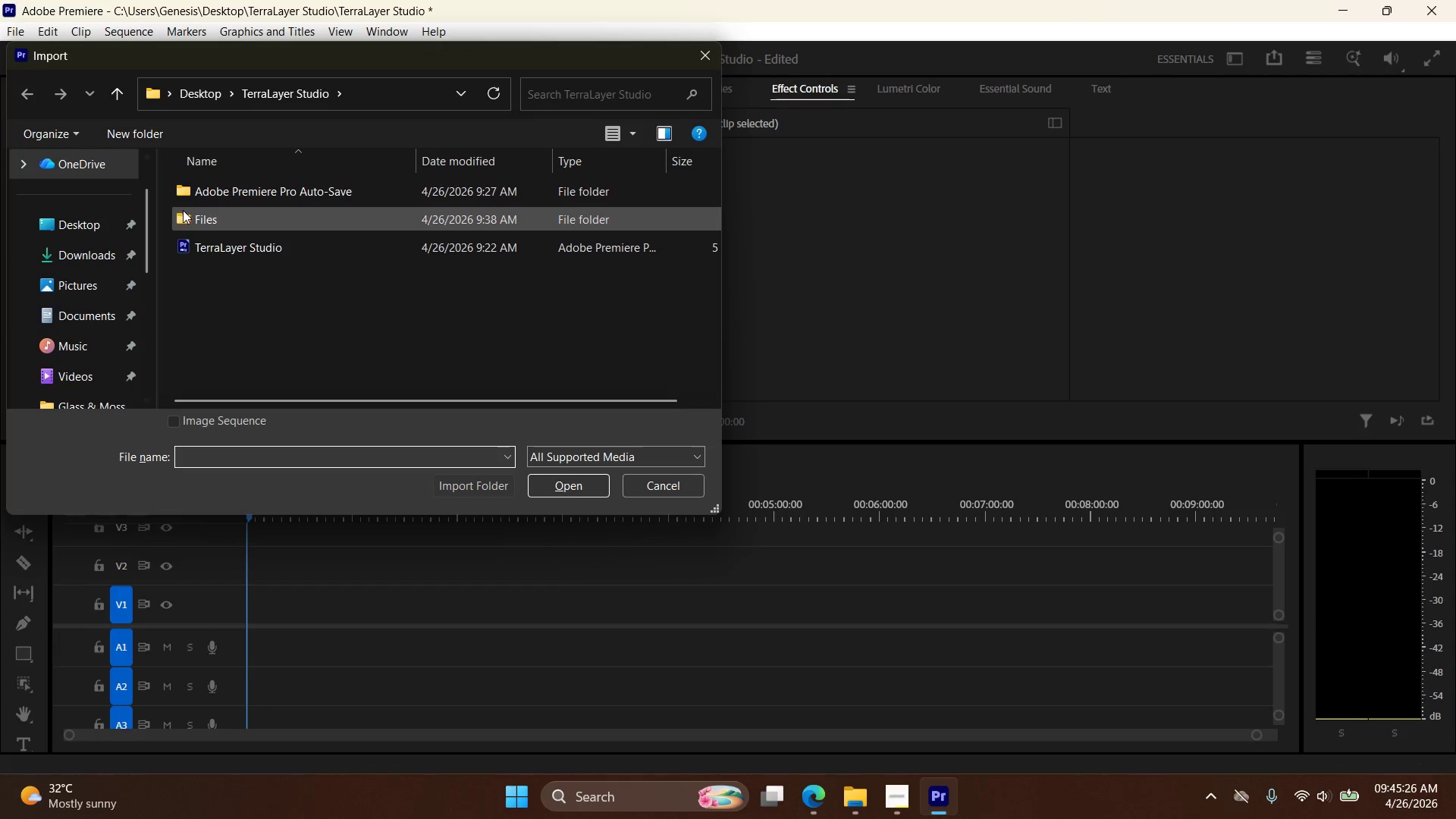 
double_click([189, 216])
 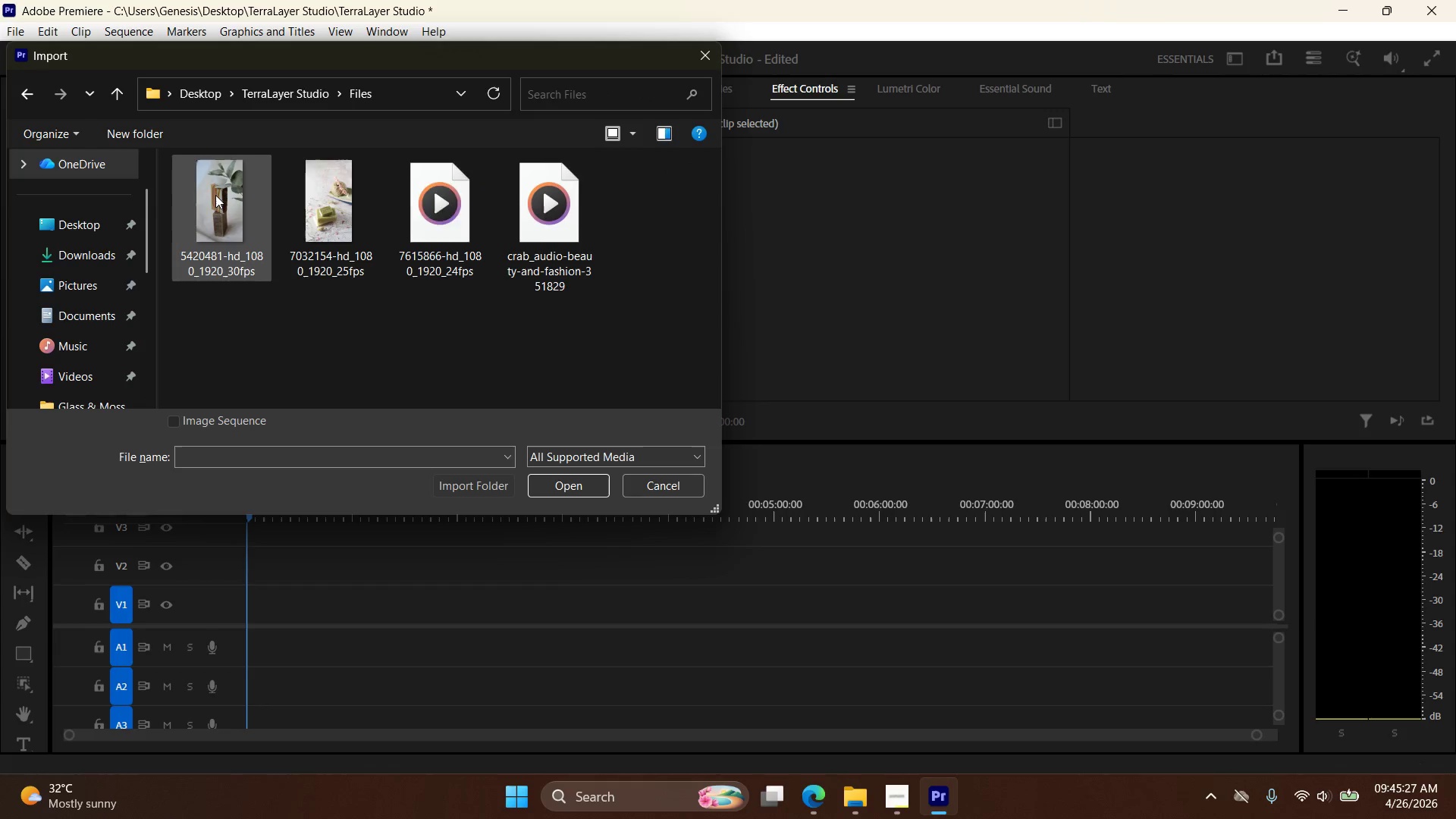 
left_click([215, 194])
 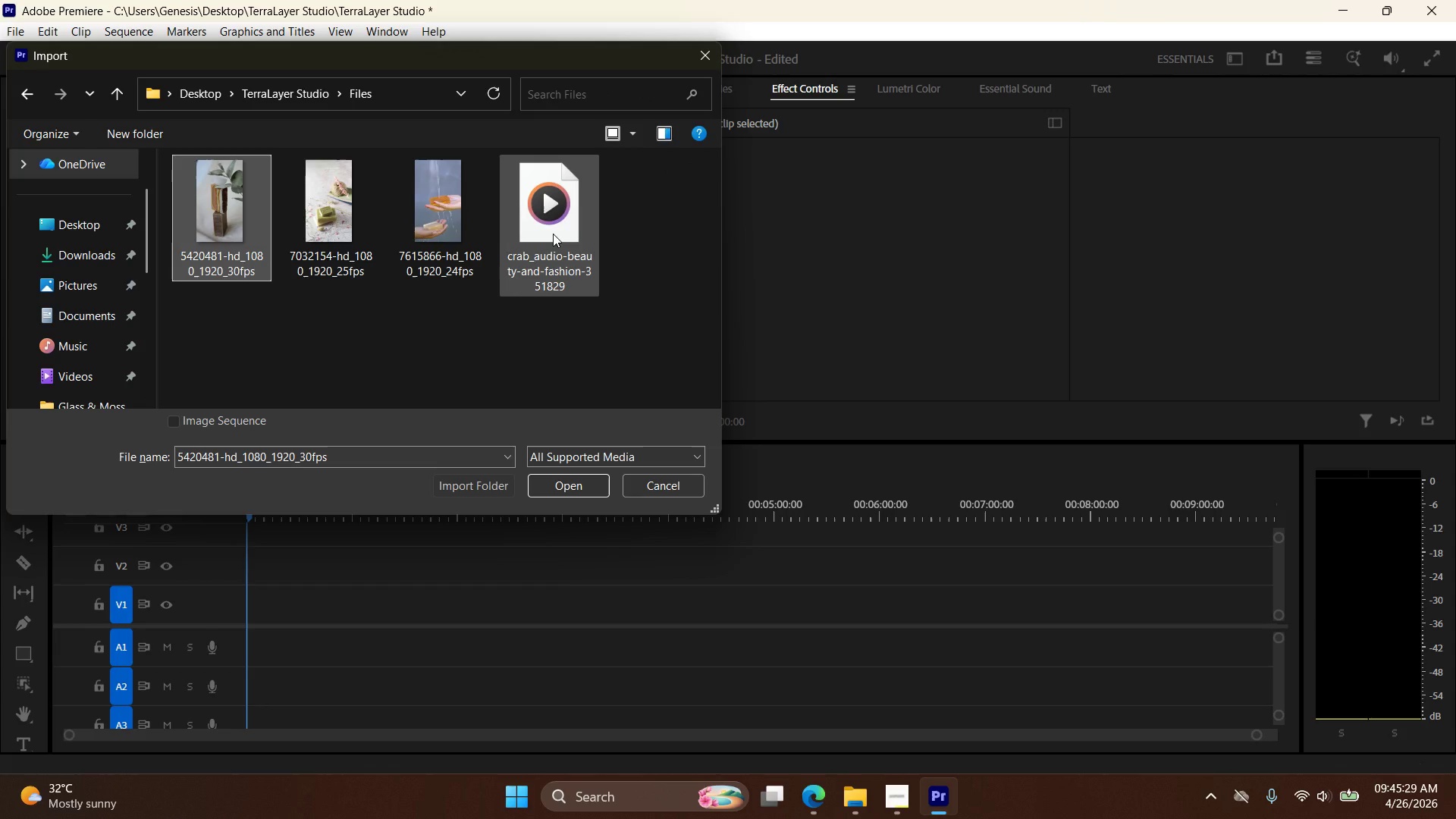 
hold_key(key=ShiftLeft, duration=0.34)
left_click([554, 234])
 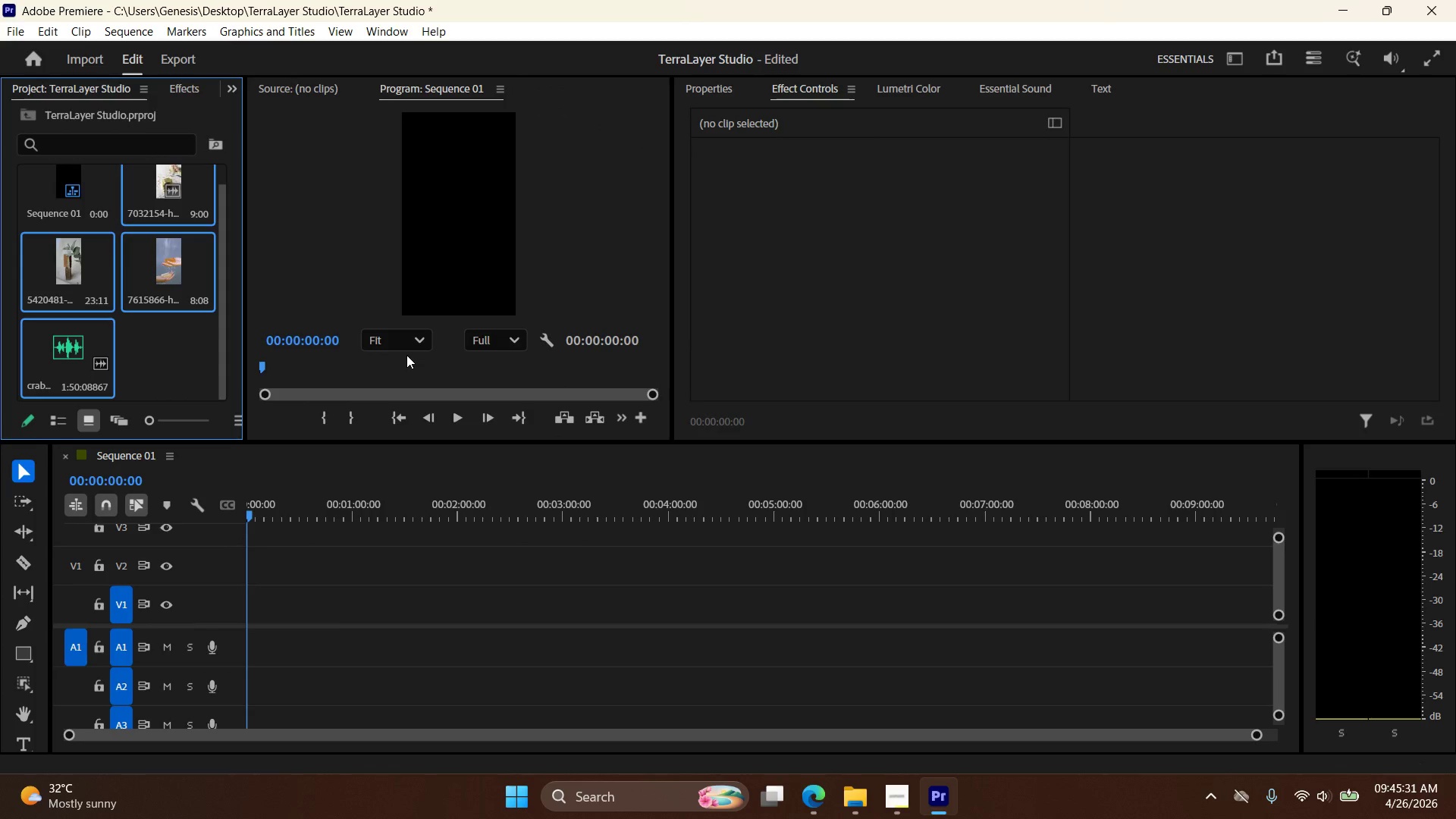 
left_click([163, 359])
 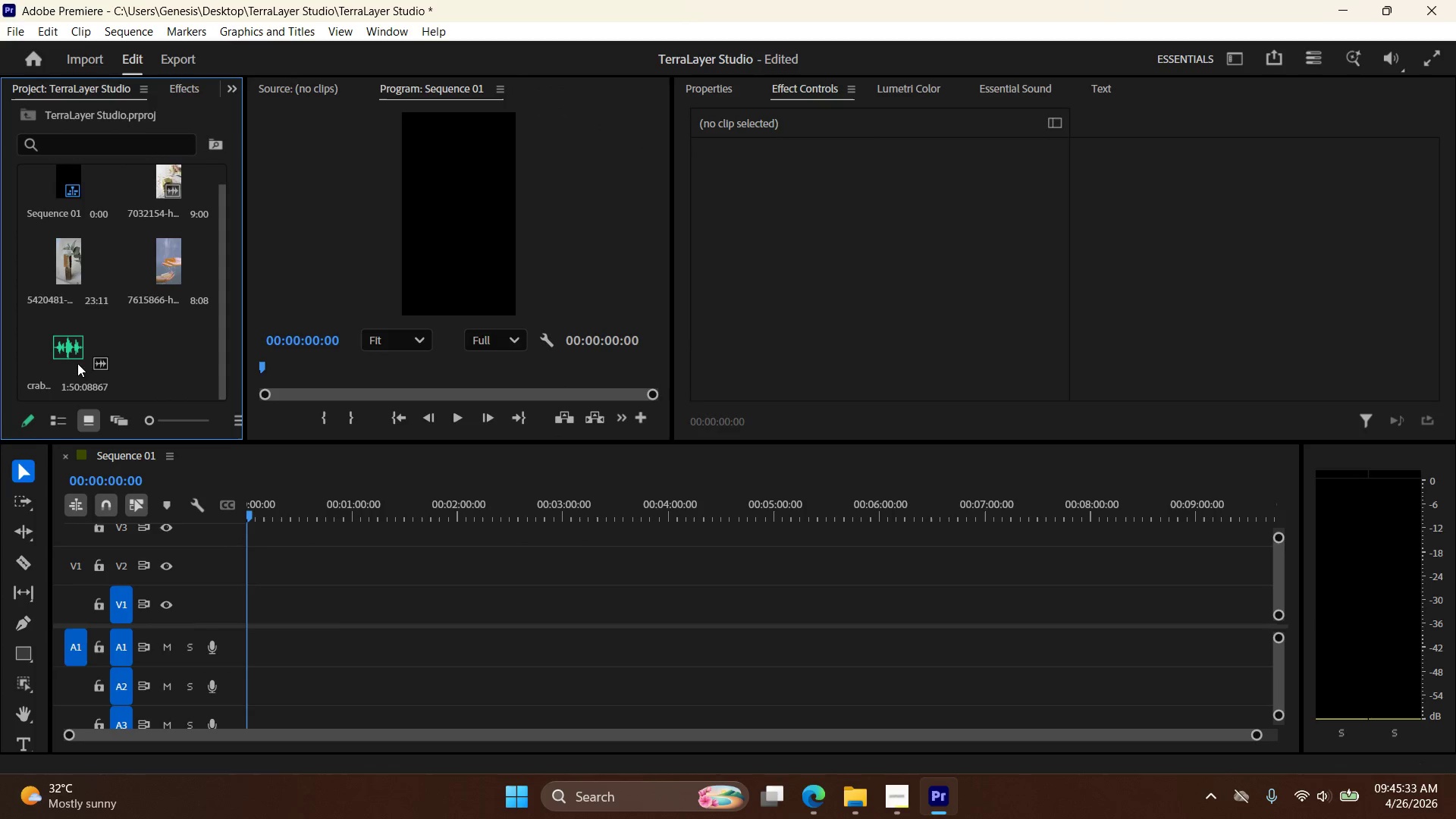 
left_click_drag(start_coordinate=[74, 355], to_coordinate=[250, 651])
 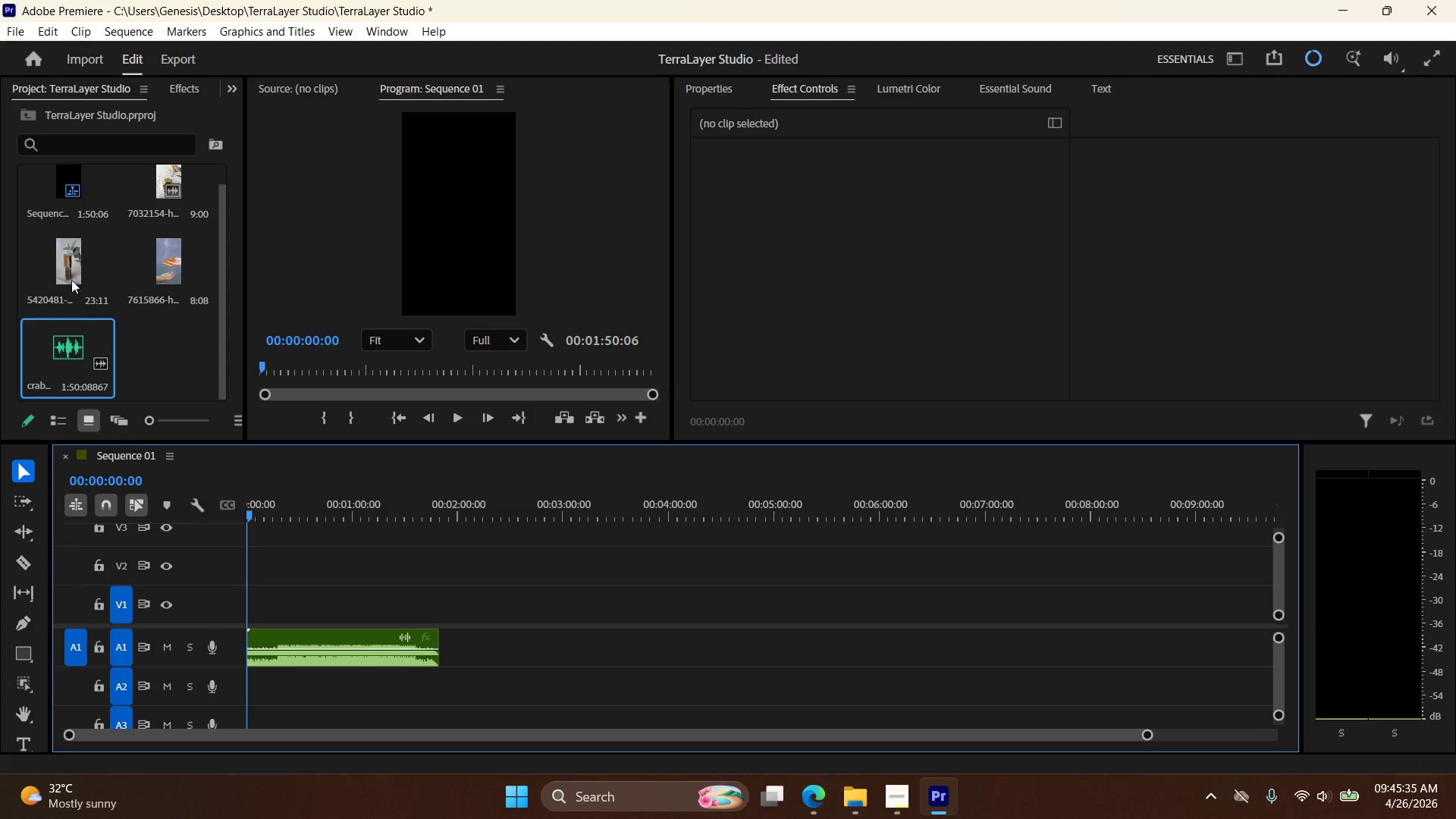 
left_click_drag(start_coordinate=[71, 274], to_coordinate=[256, 595])
 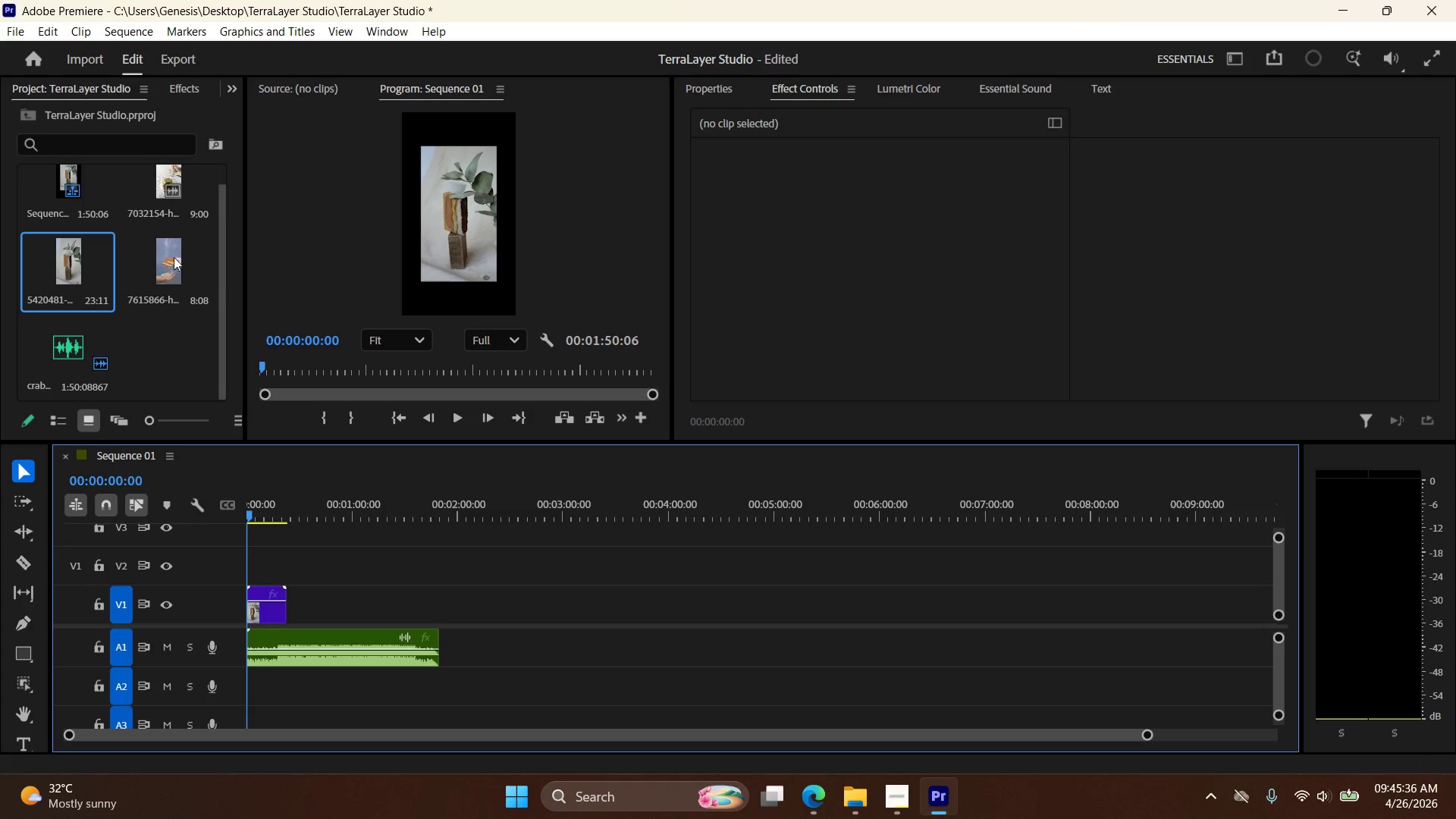 
left_click_drag(start_coordinate=[173, 256], to_coordinate=[292, 604])
 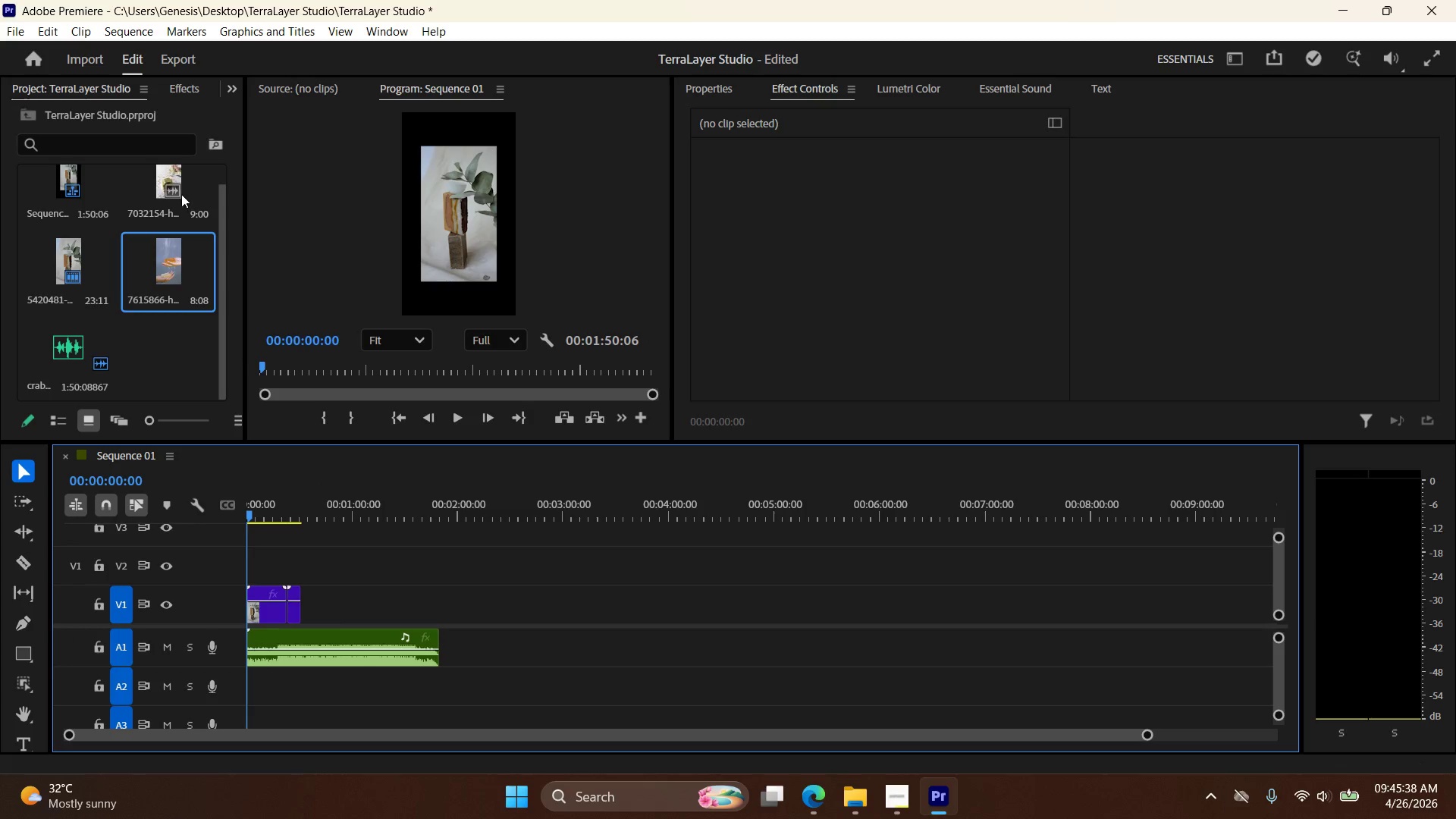 
left_click_drag(start_coordinate=[177, 179], to_coordinate=[190, 228])
 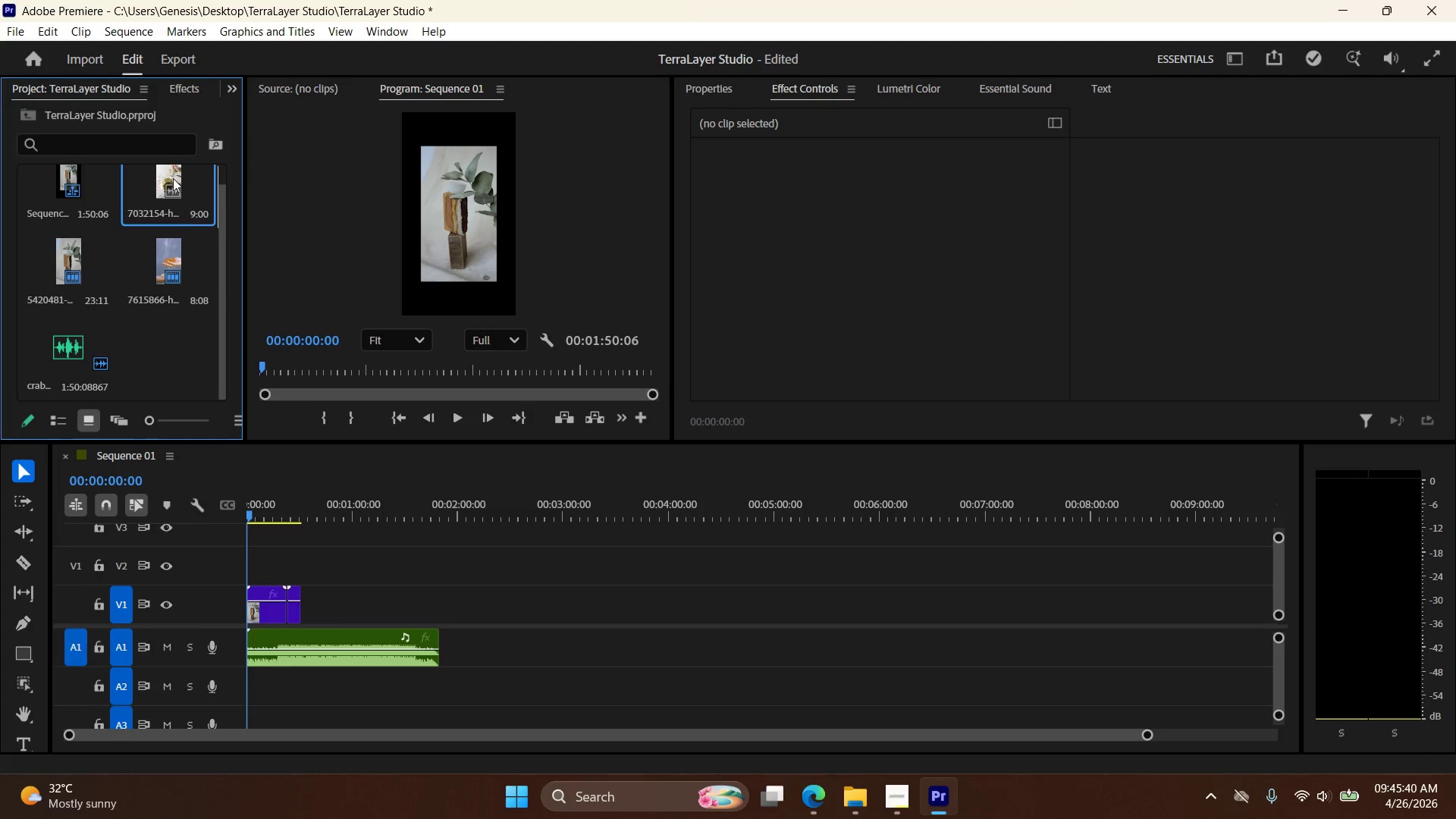 
right_click([171, 177])
 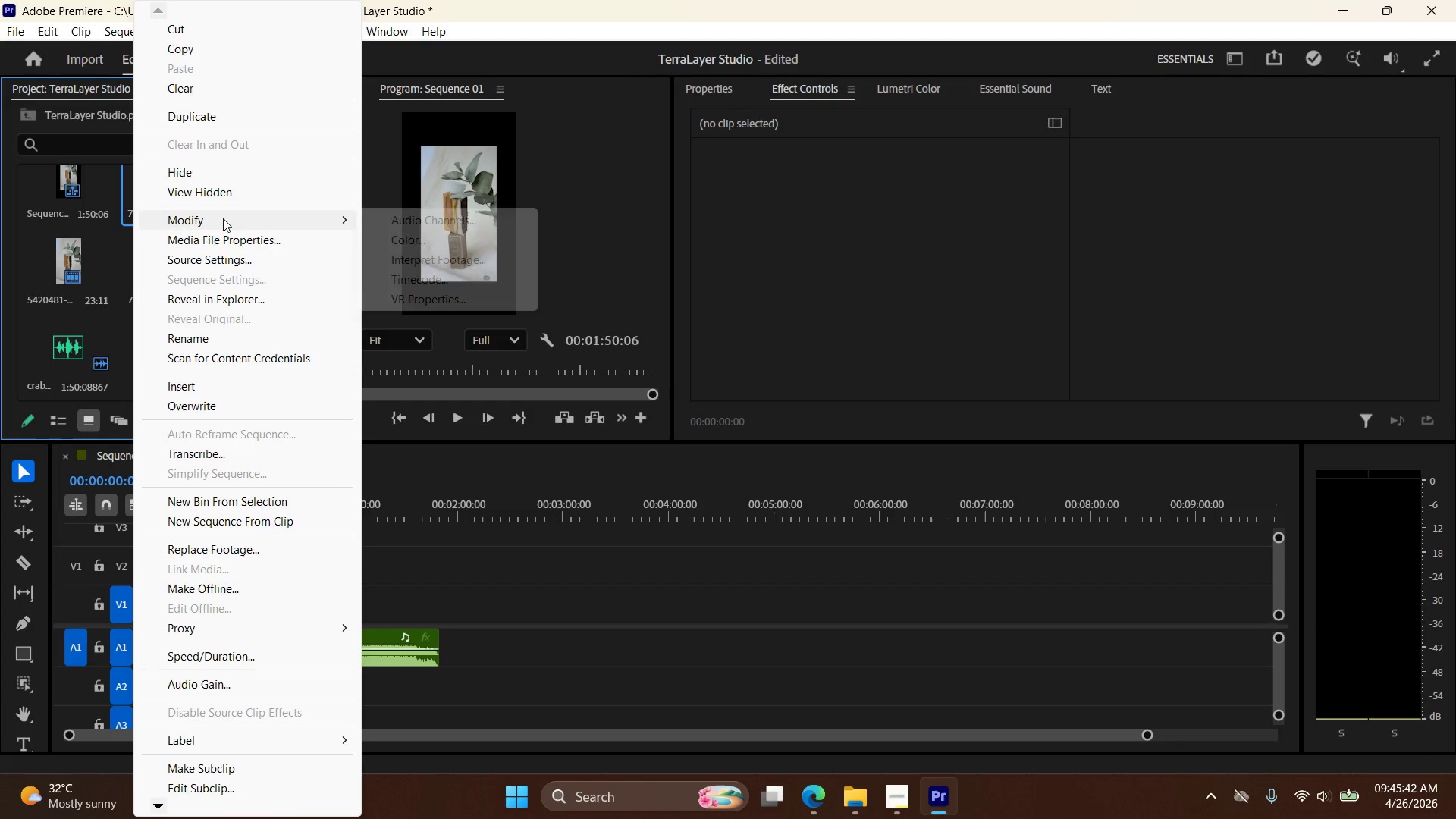 
left_click([508, 218])
 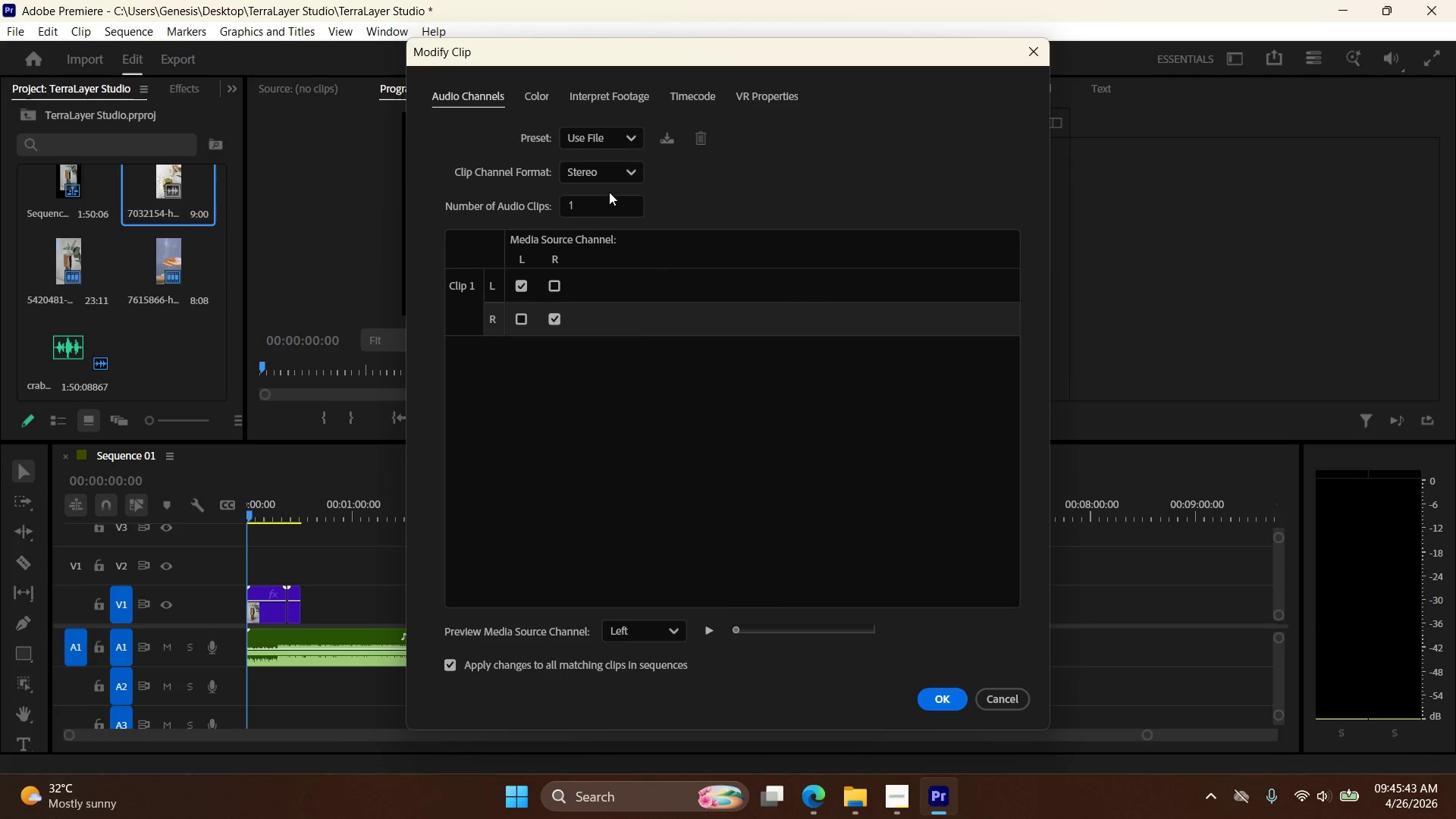 
left_click_drag(start_coordinate=[608, 202], to_coordinate=[488, 186])
 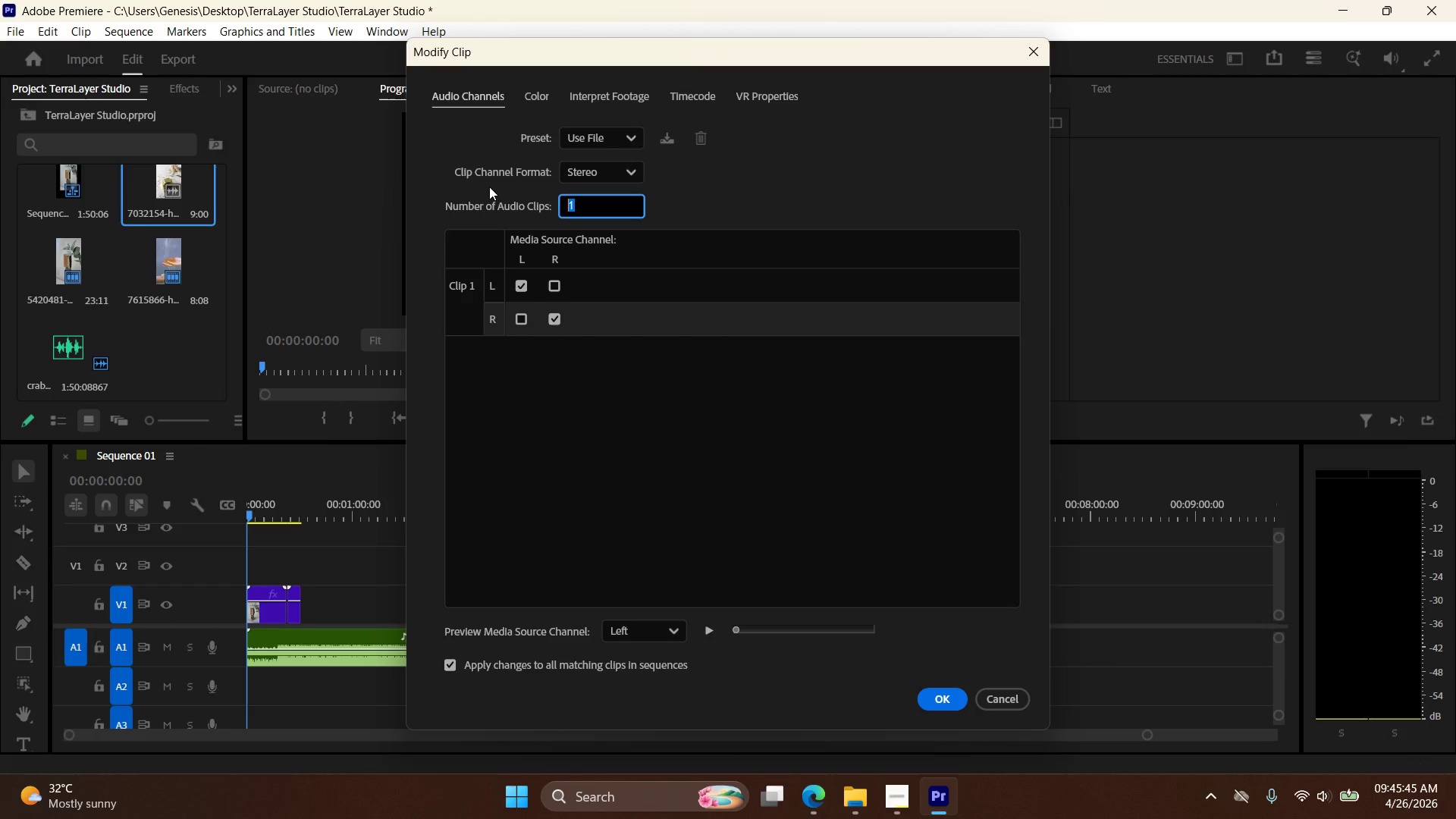 
key(0)
 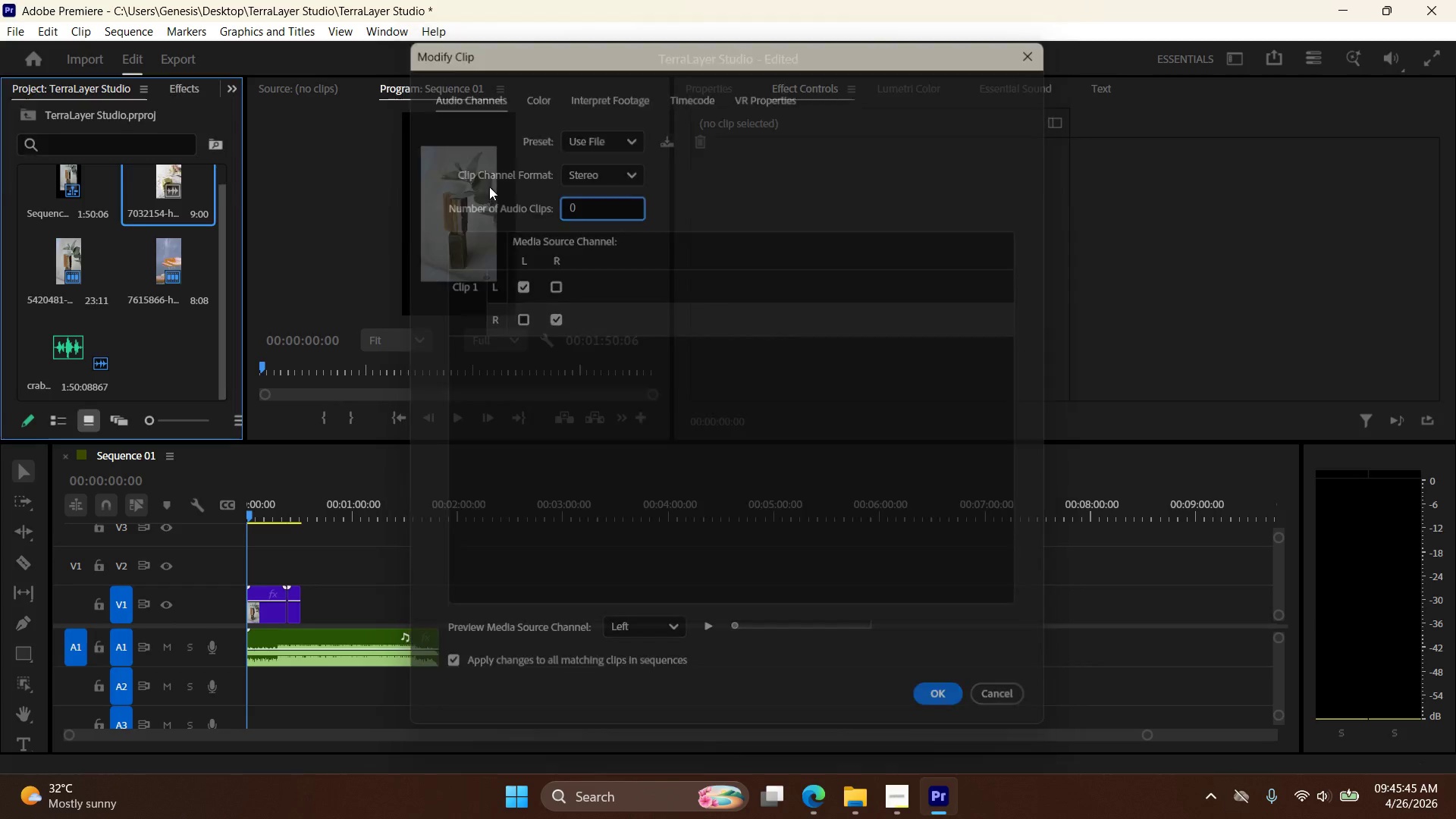 
key(Enter)
 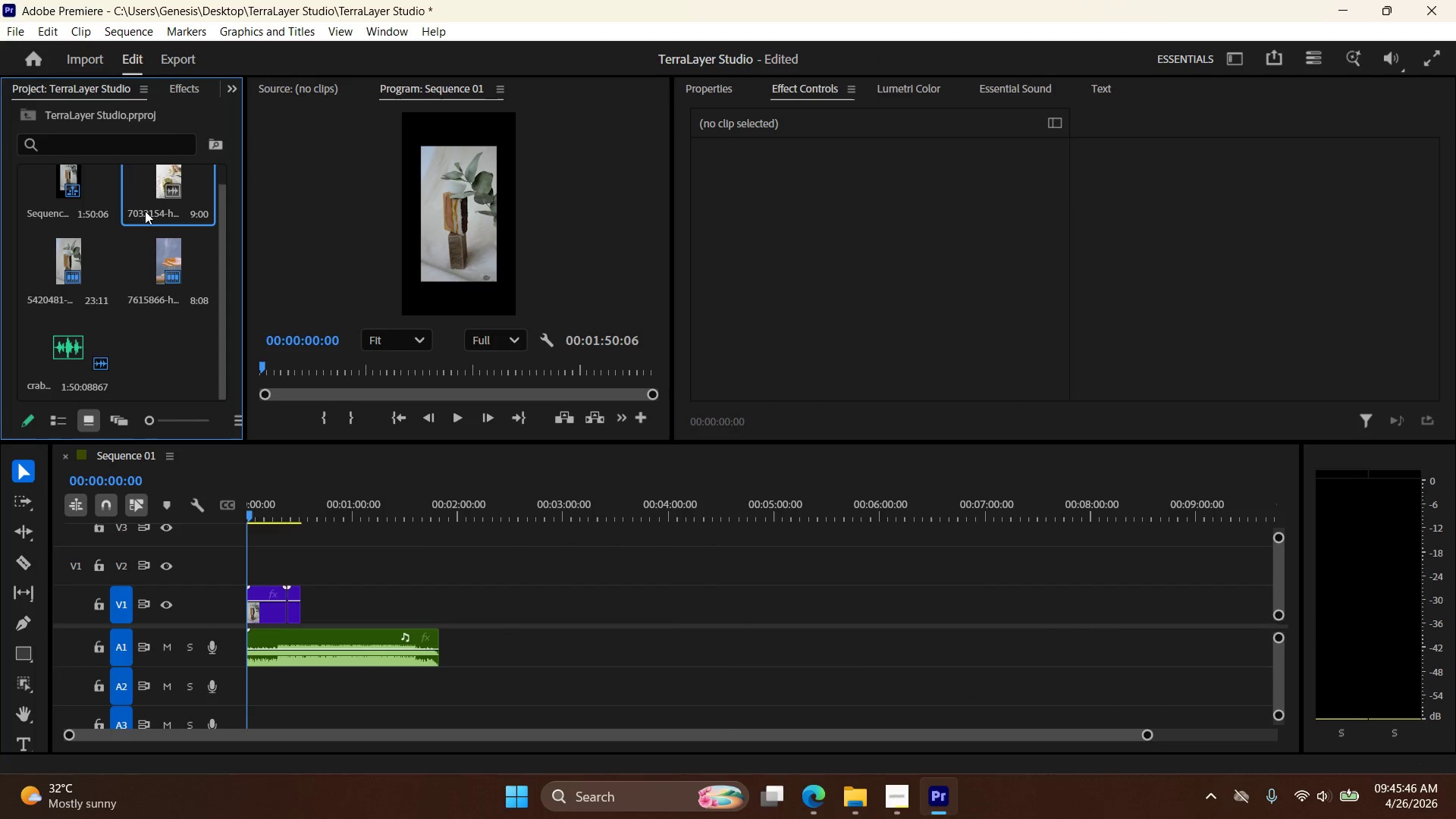 
left_click_drag(start_coordinate=[165, 193], to_coordinate=[428, 620])
 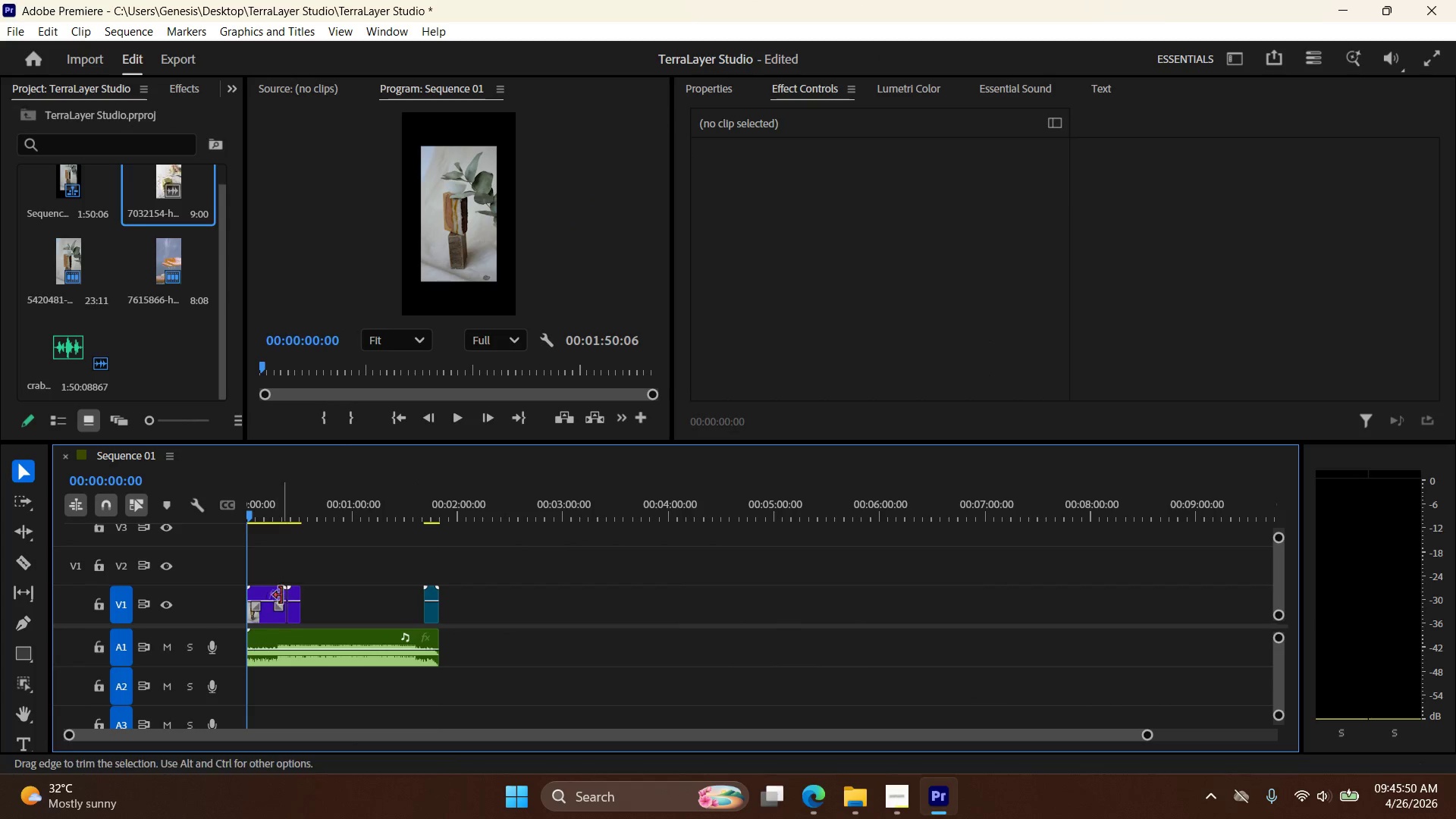 
left_click_drag(start_coordinate=[293, 598], to_coordinate=[364, 609])
 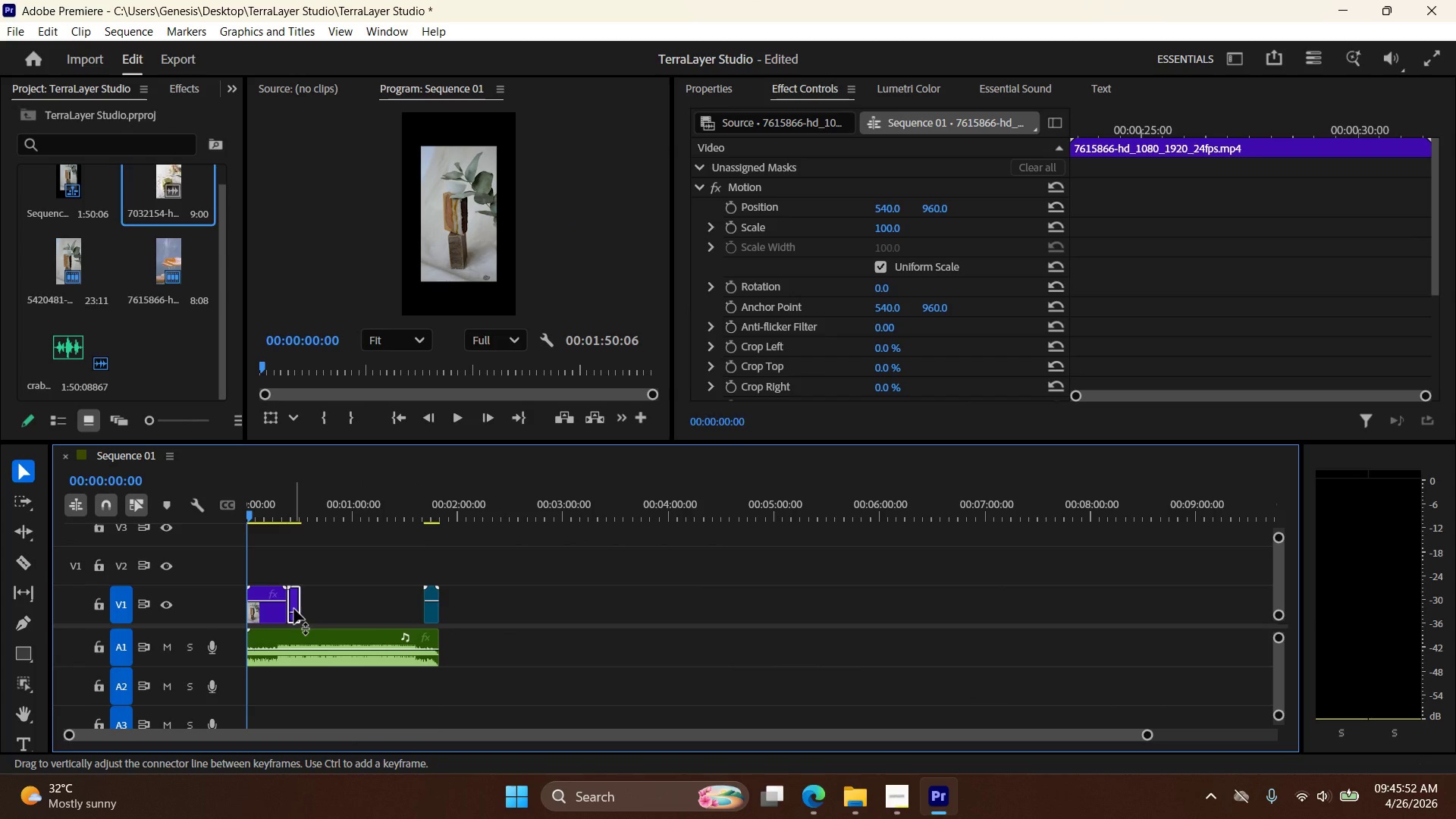 
key(Control+Z)
 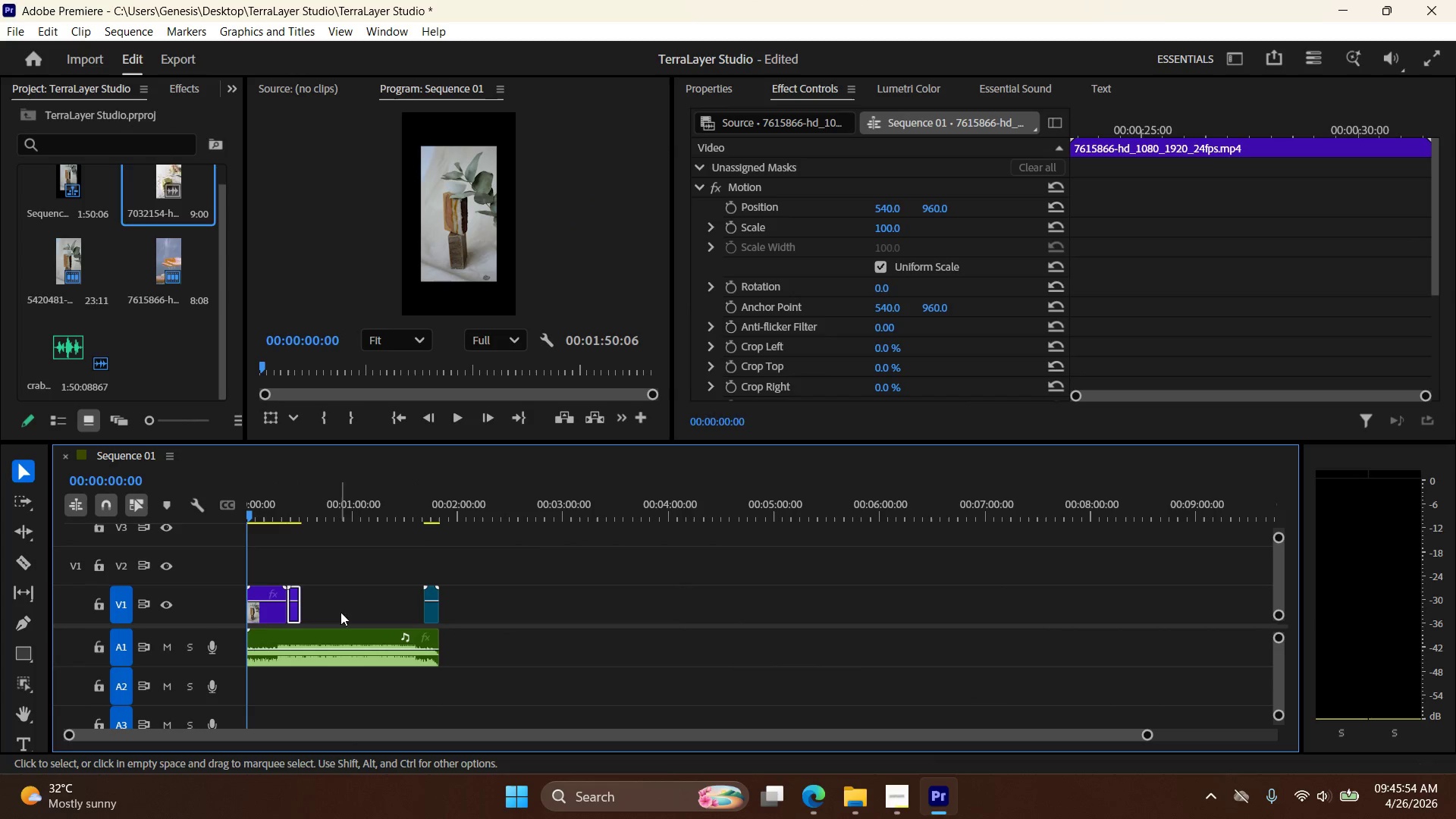 
left_click([347, 604])
 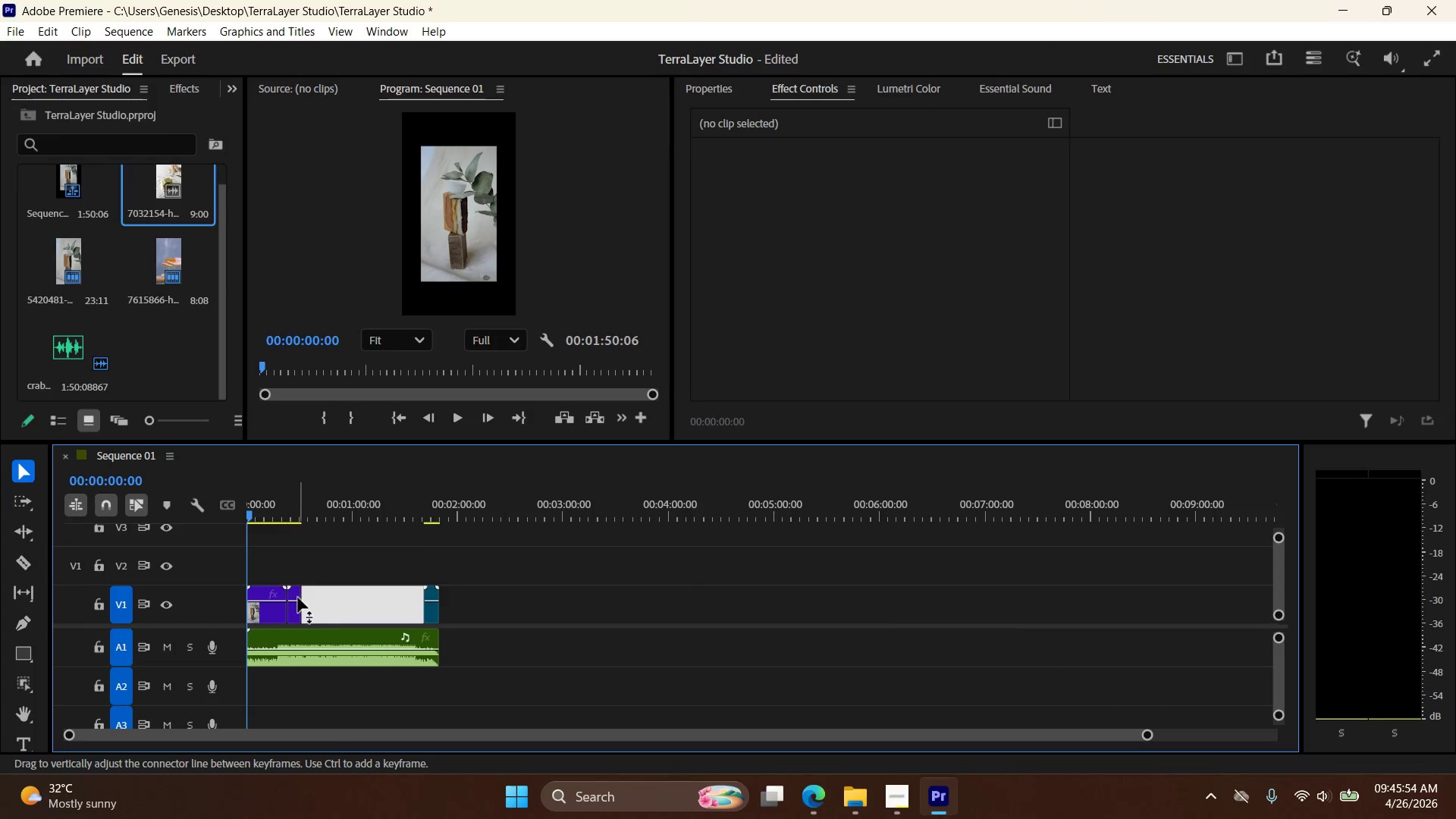 
left_click([298, 598])
 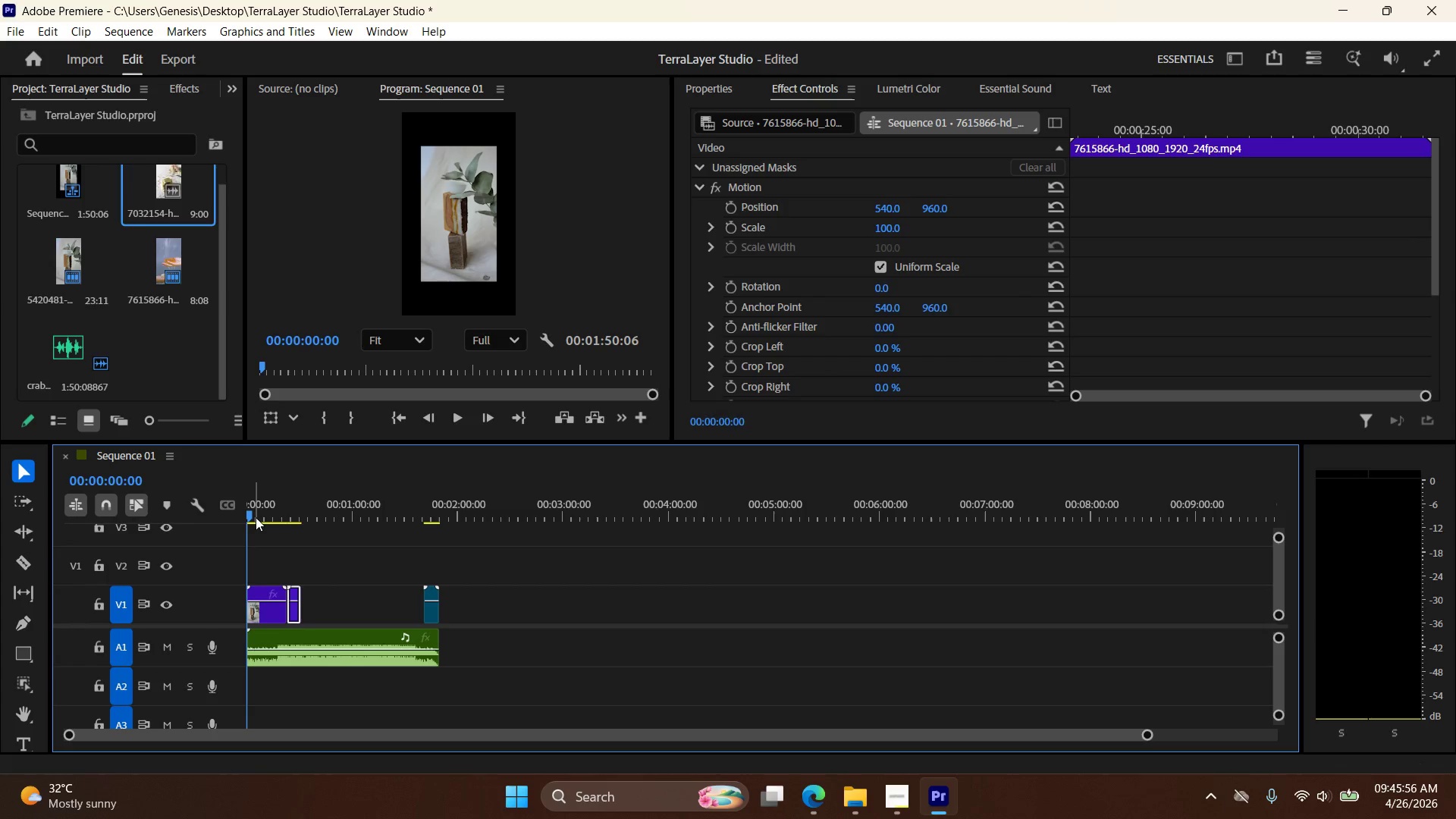 
left_click_drag(start_coordinate=[258, 515], to_coordinate=[269, 528])
 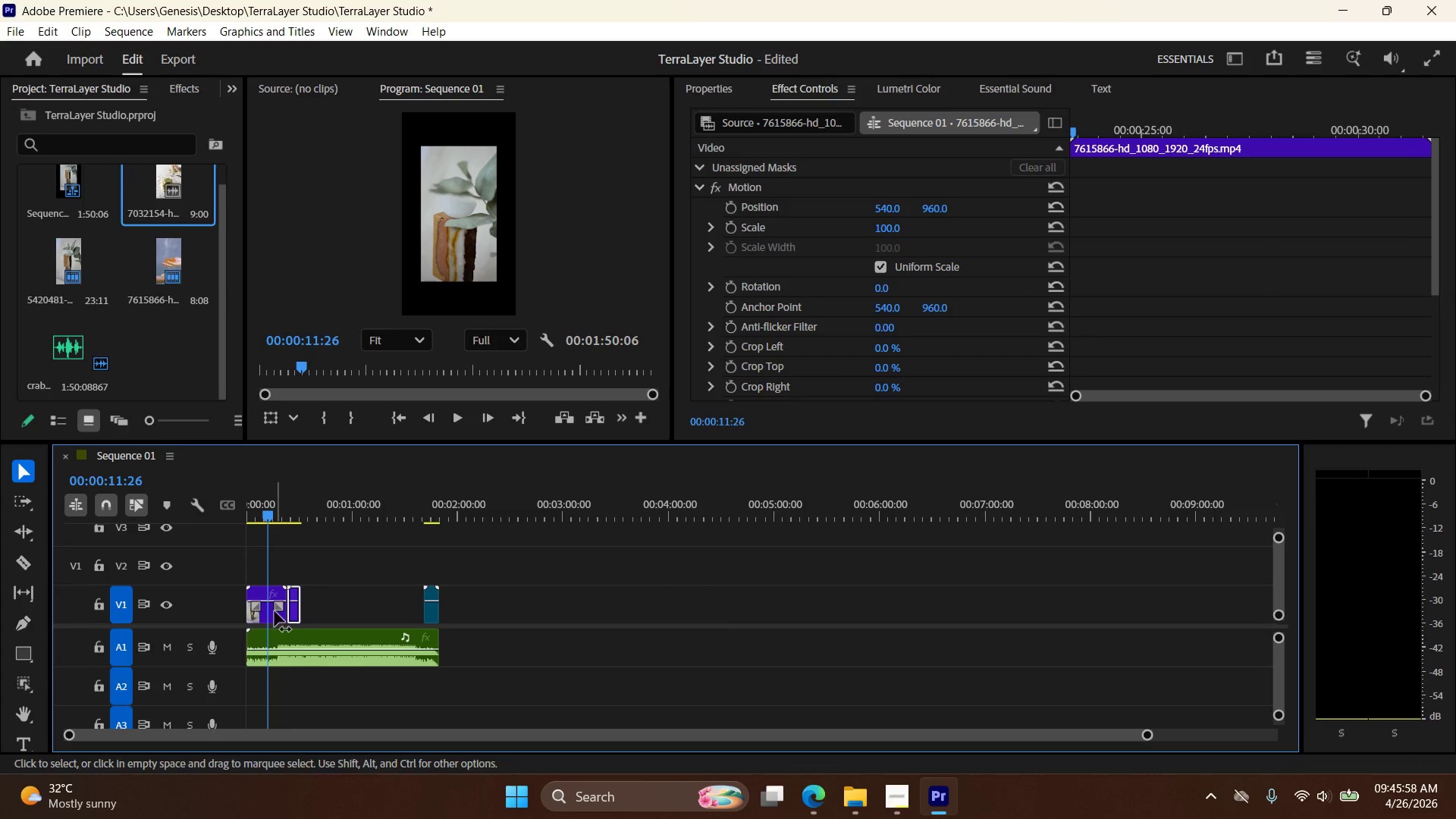 
left_click([272, 611])
 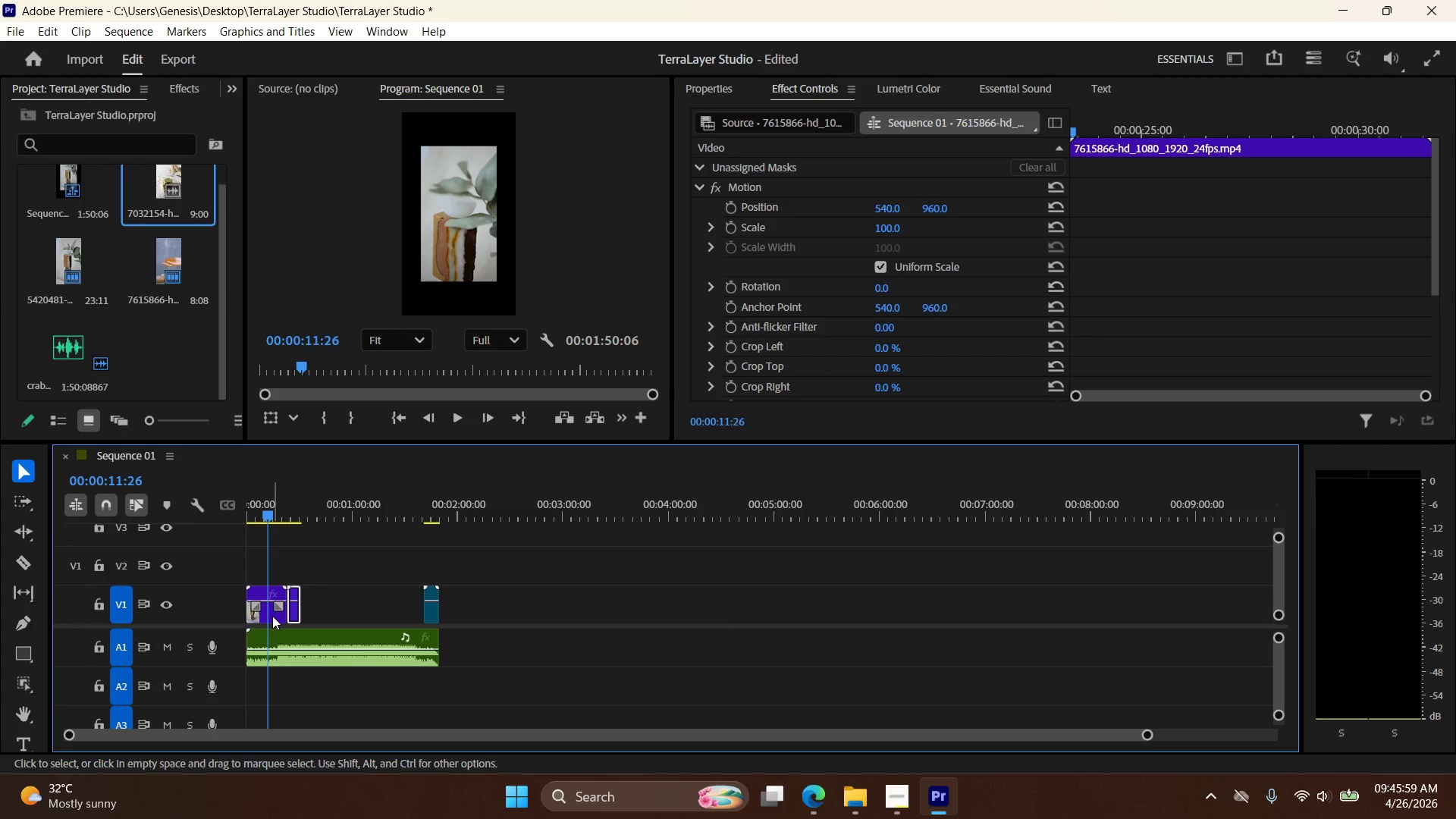 
left_click([274, 619])
 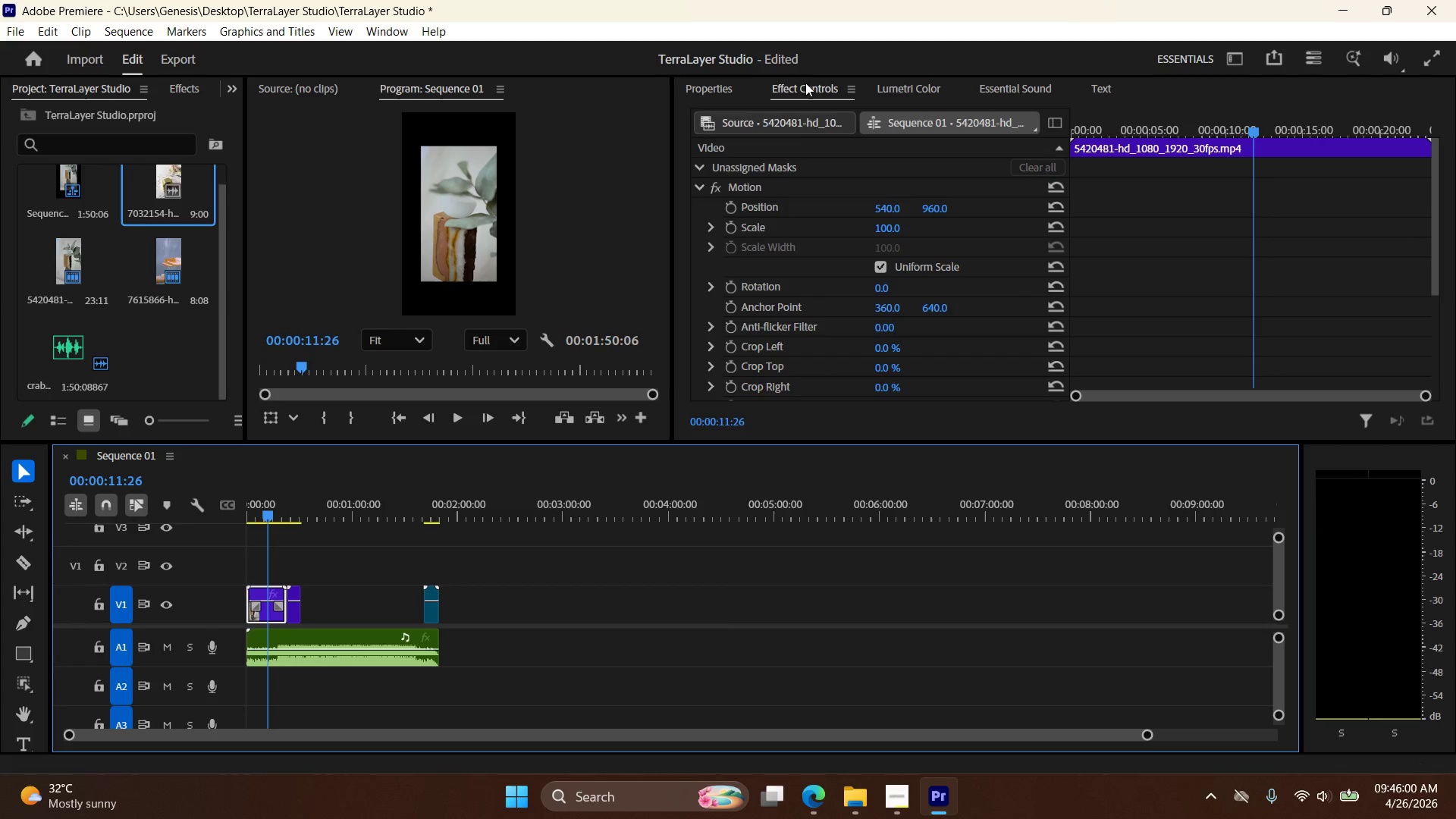 
left_click([728, 87])
 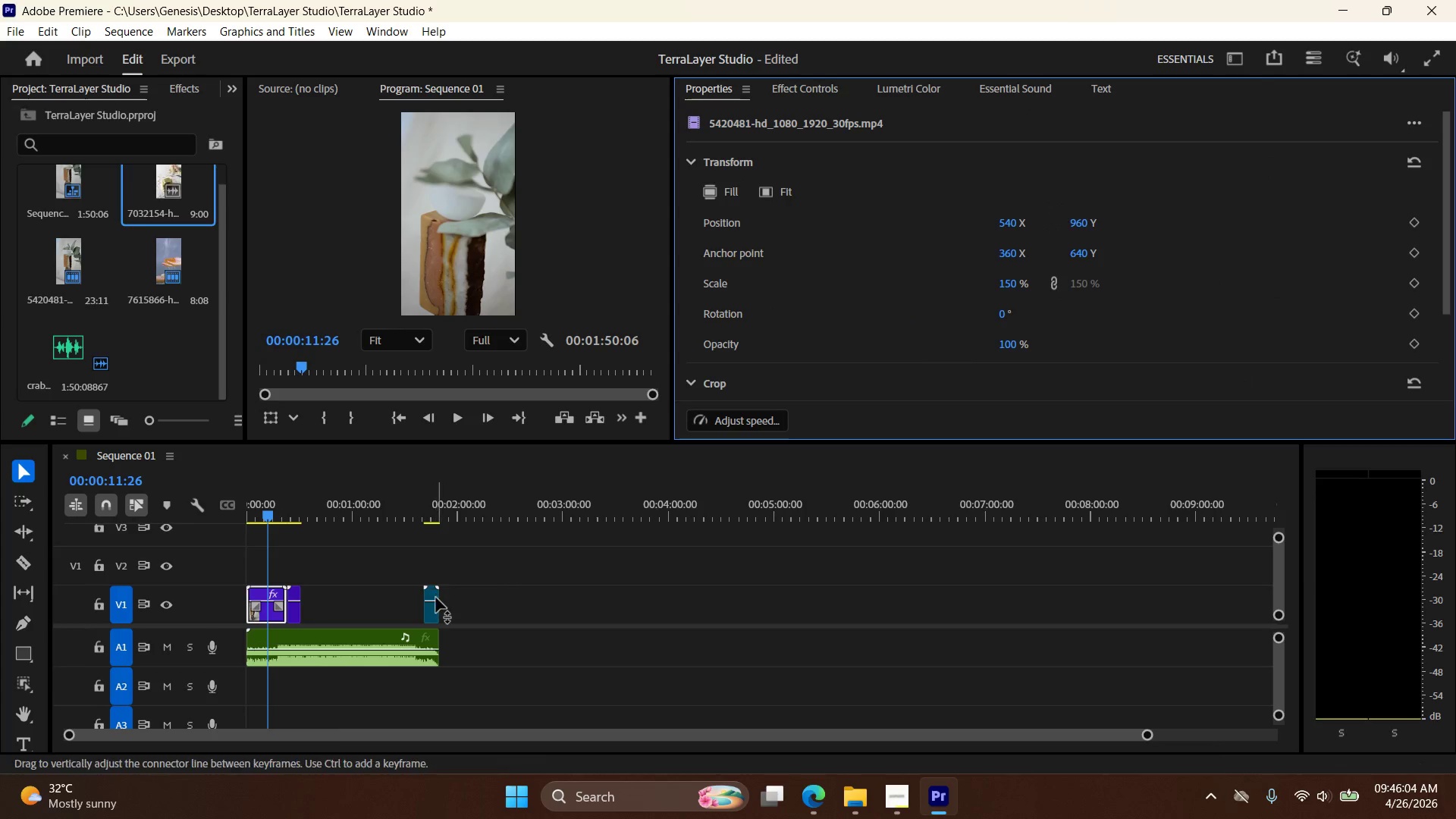 
wait(5.03)
 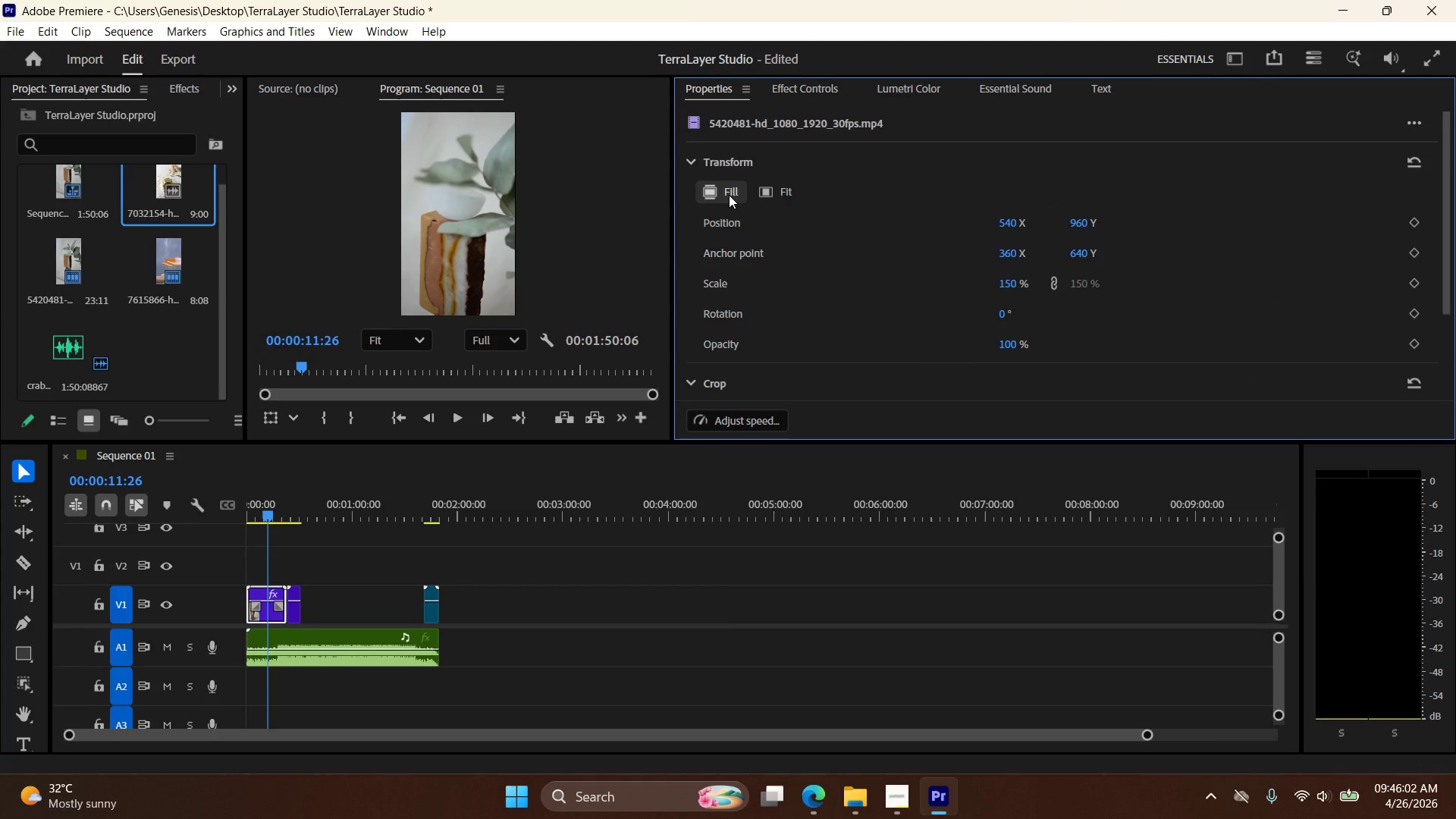 
left_click_drag(start_coordinate=[269, 517], to_coordinate=[293, 534])
 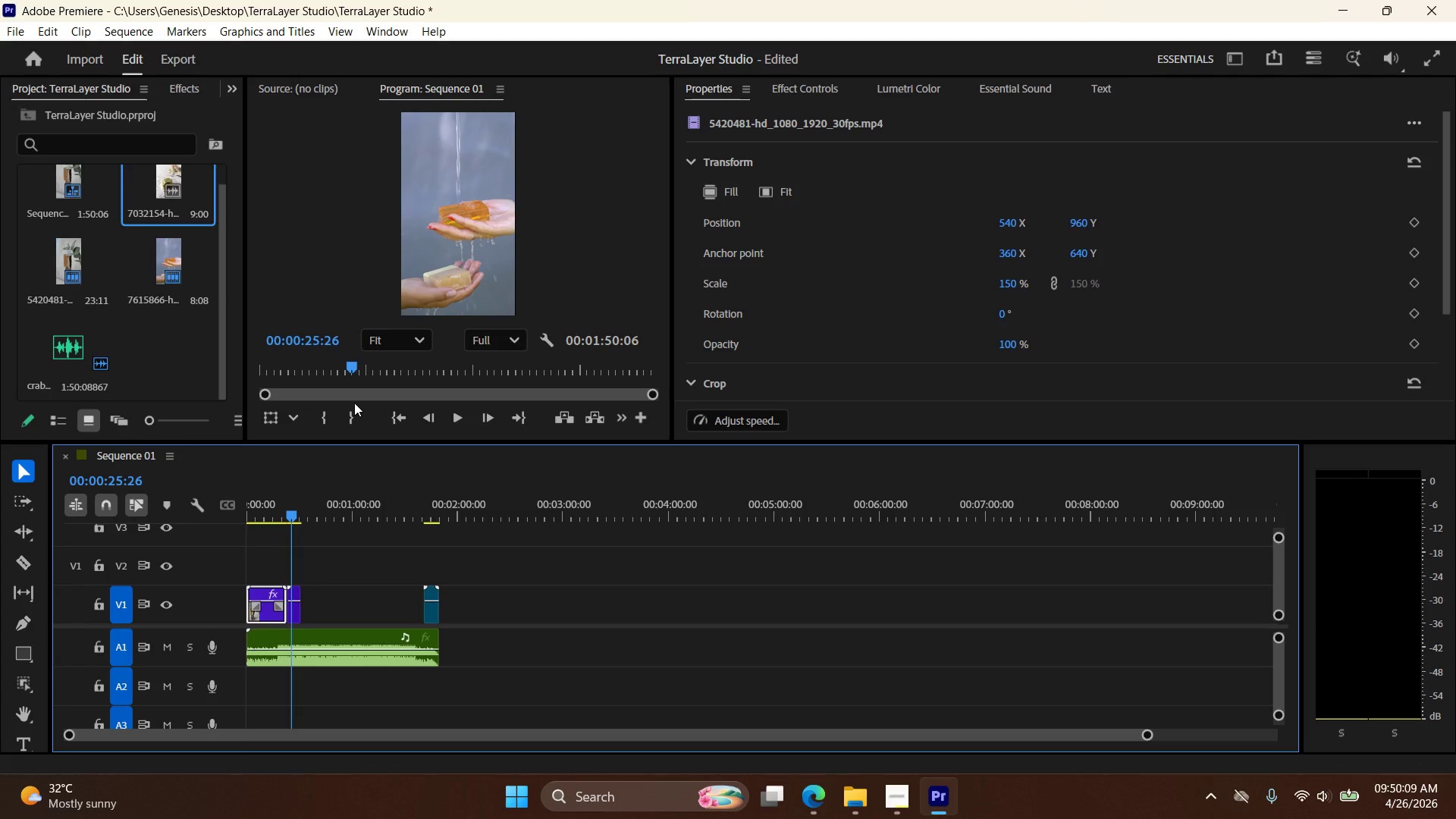 
wait(245.66)
 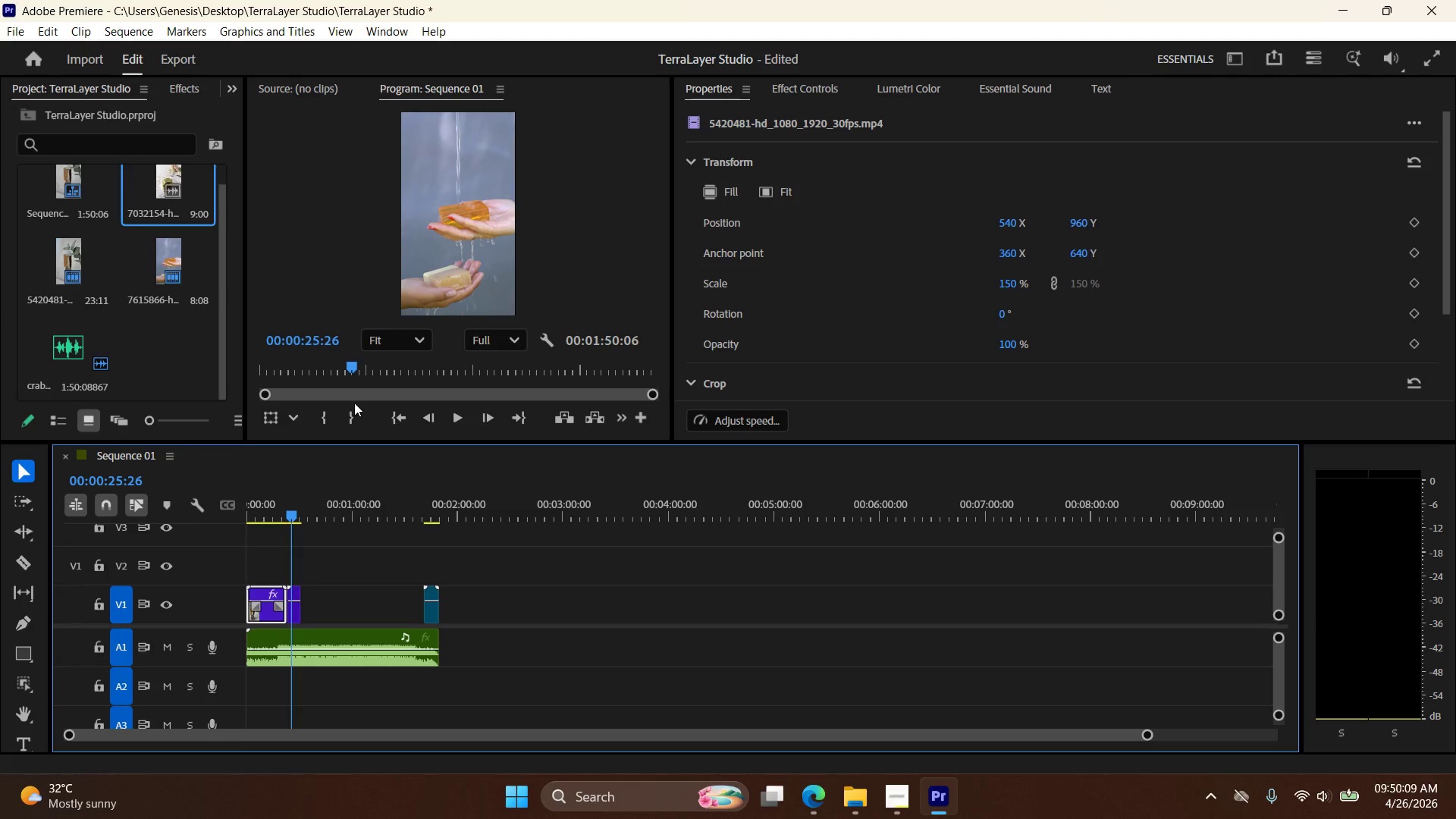 
left_click_drag(start_coordinate=[1150, 733], to_coordinate=[455, 736])
 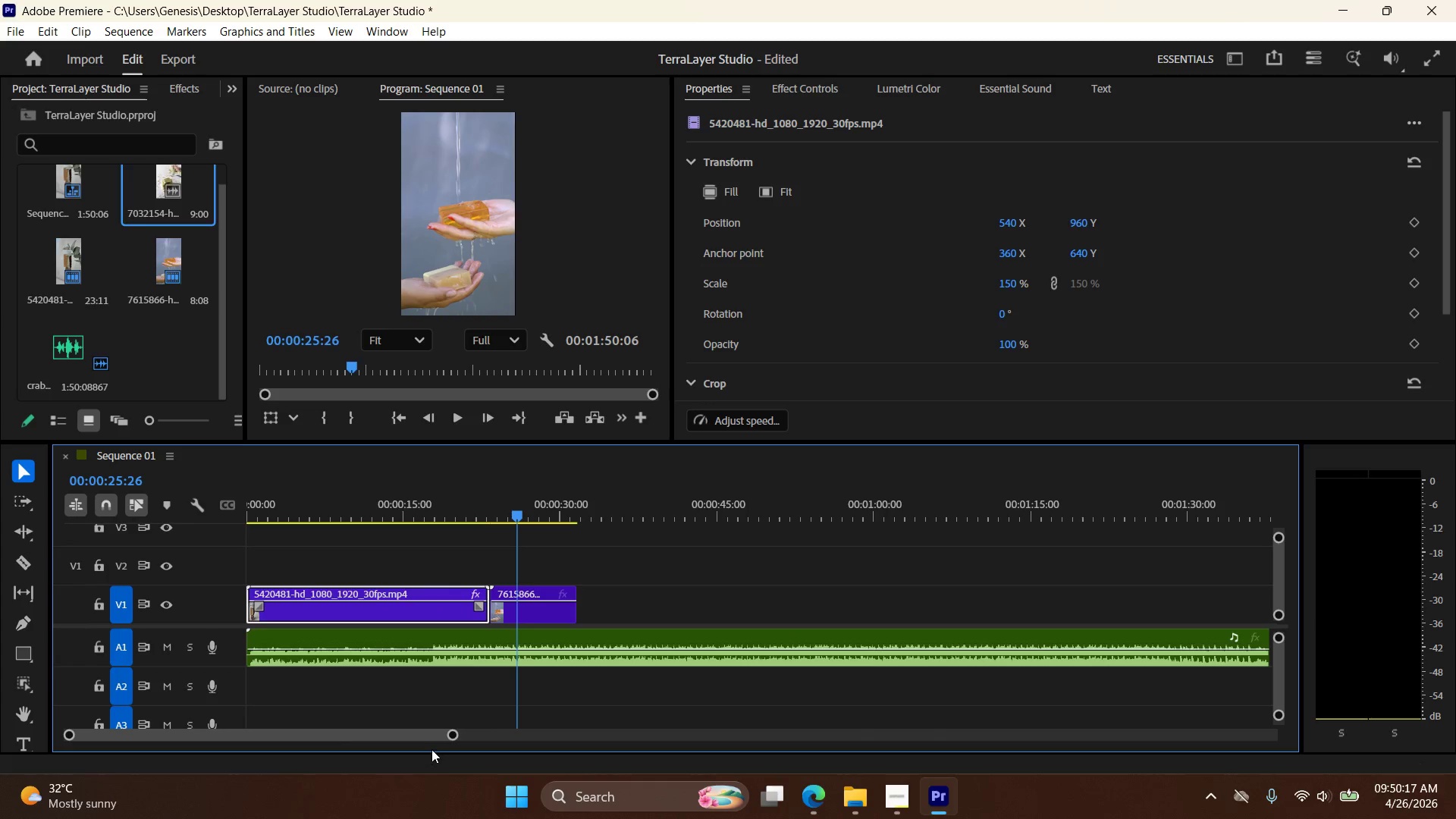 
left_click_drag(start_coordinate=[452, 740], to_coordinate=[598, 740])
 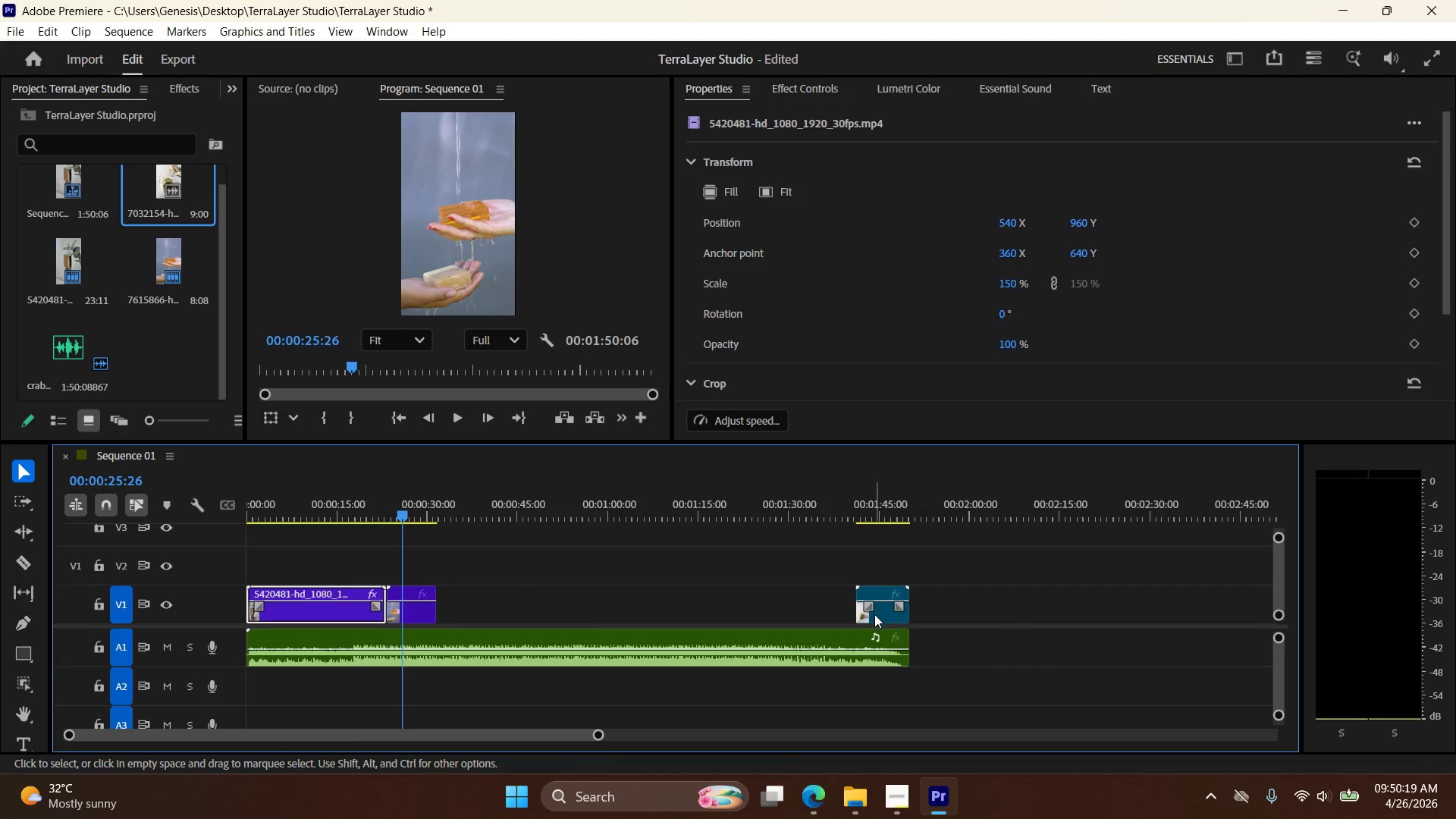 
left_click_drag(start_coordinate=[875, 615], to_coordinate=[460, 606])
 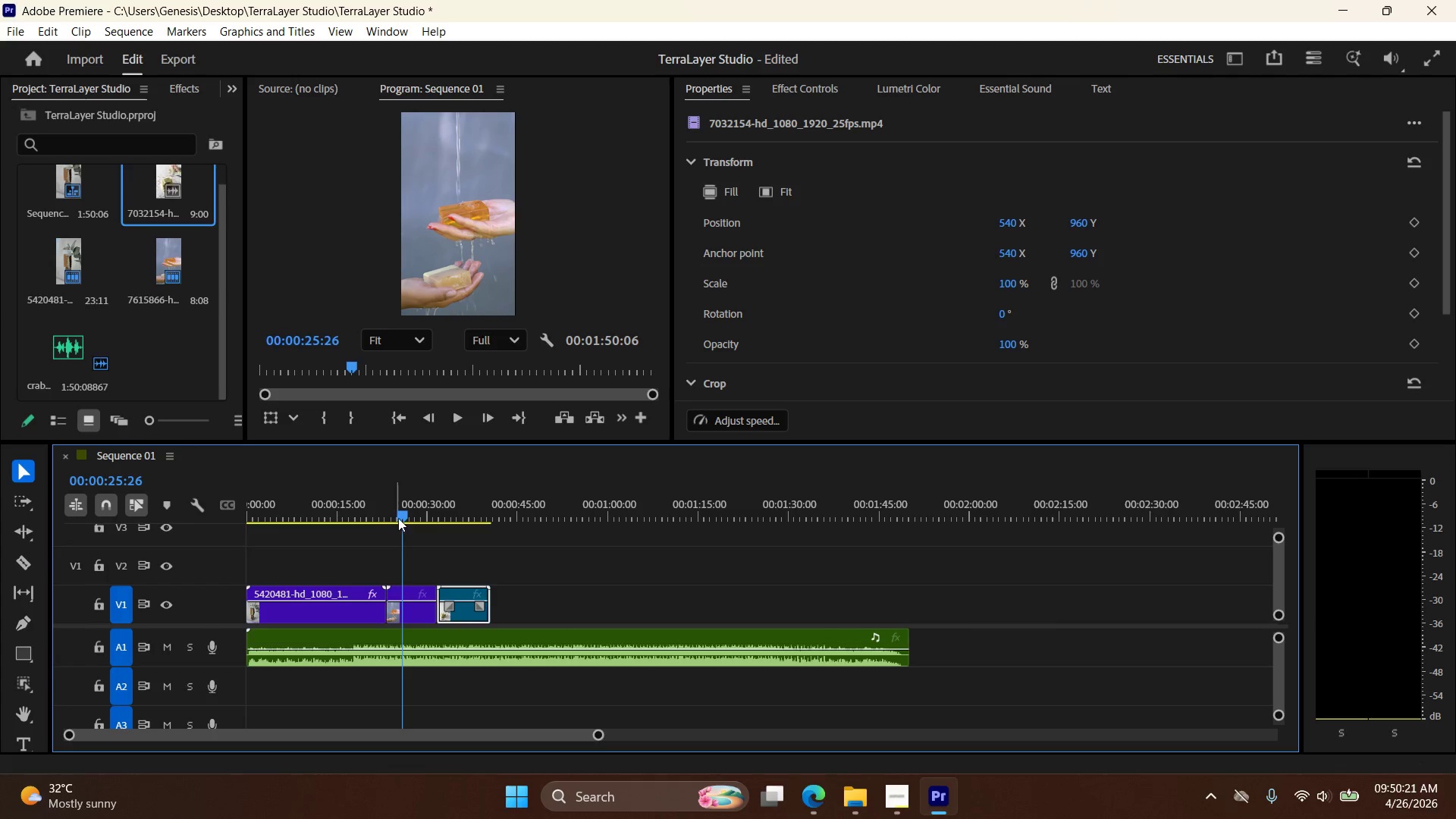 
left_click_drag(start_coordinate=[400, 517], to_coordinate=[528, 535])
 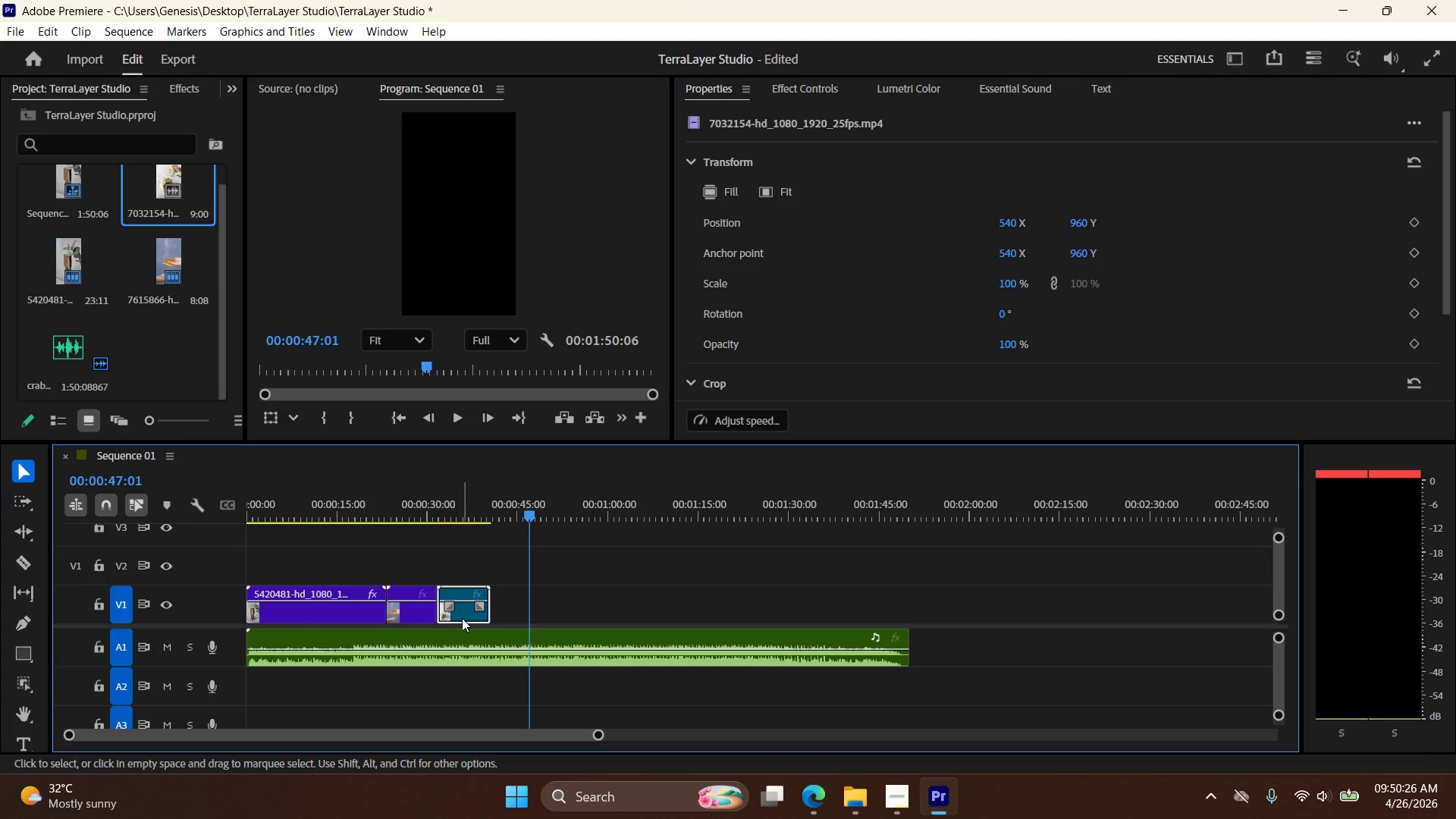 
left_click_drag(start_coordinate=[463, 618], to_coordinate=[611, 615])
 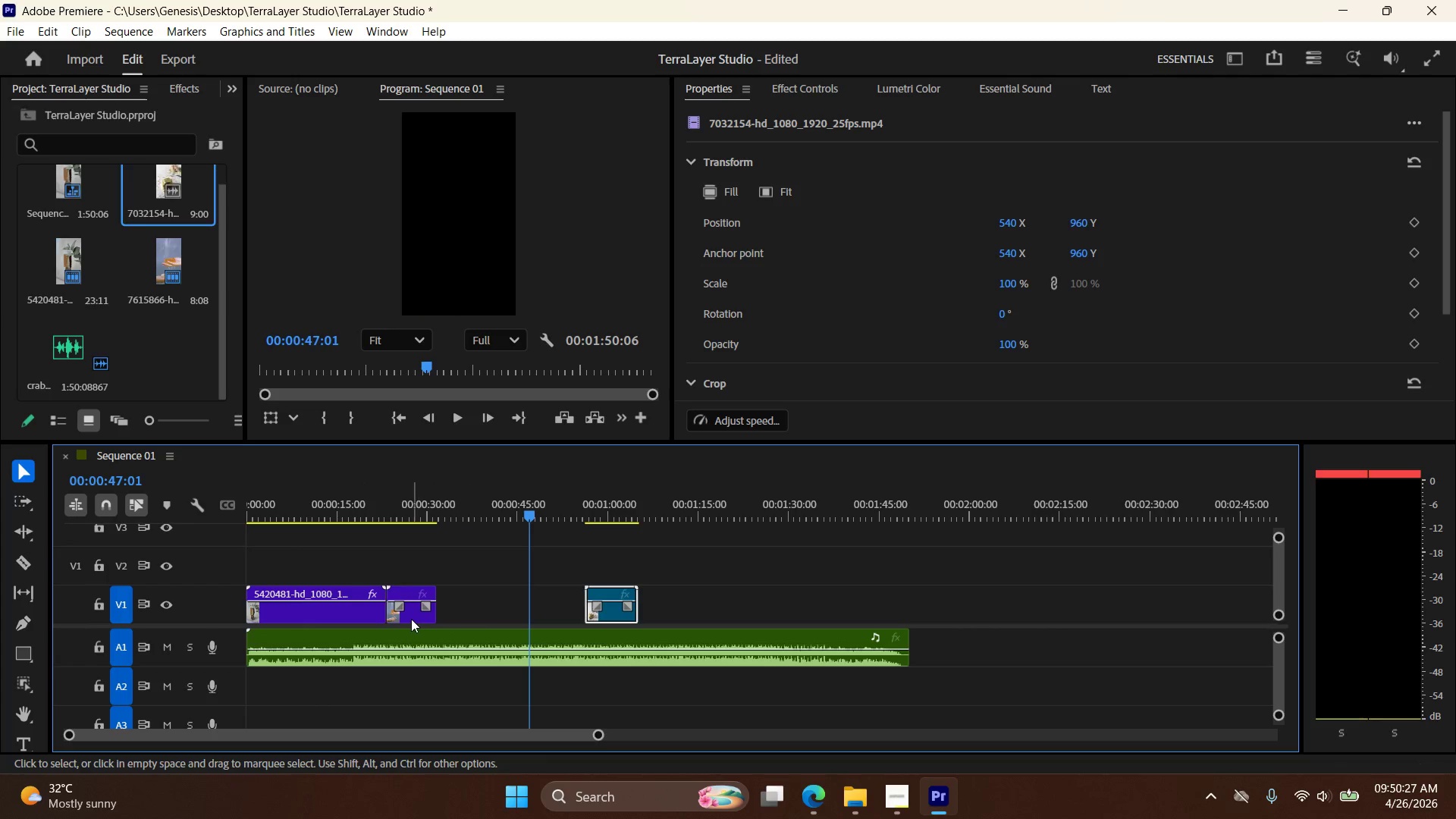 
left_click_drag(start_coordinate=[411, 618], to_coordinate=[704, 613])
 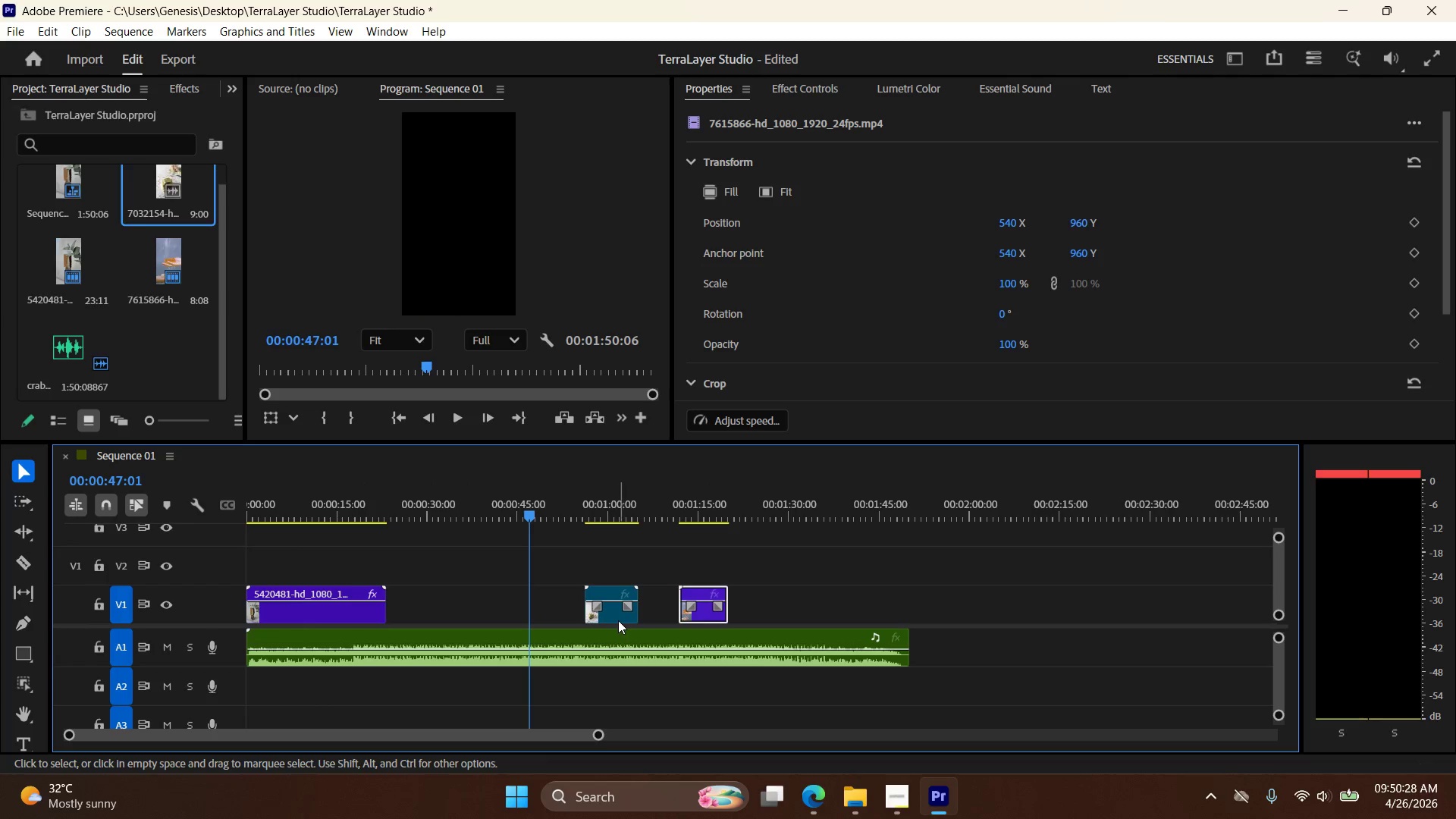 
left_click_drag(start_coordinate=[618, 620], to_coordinate=[422, 628])
 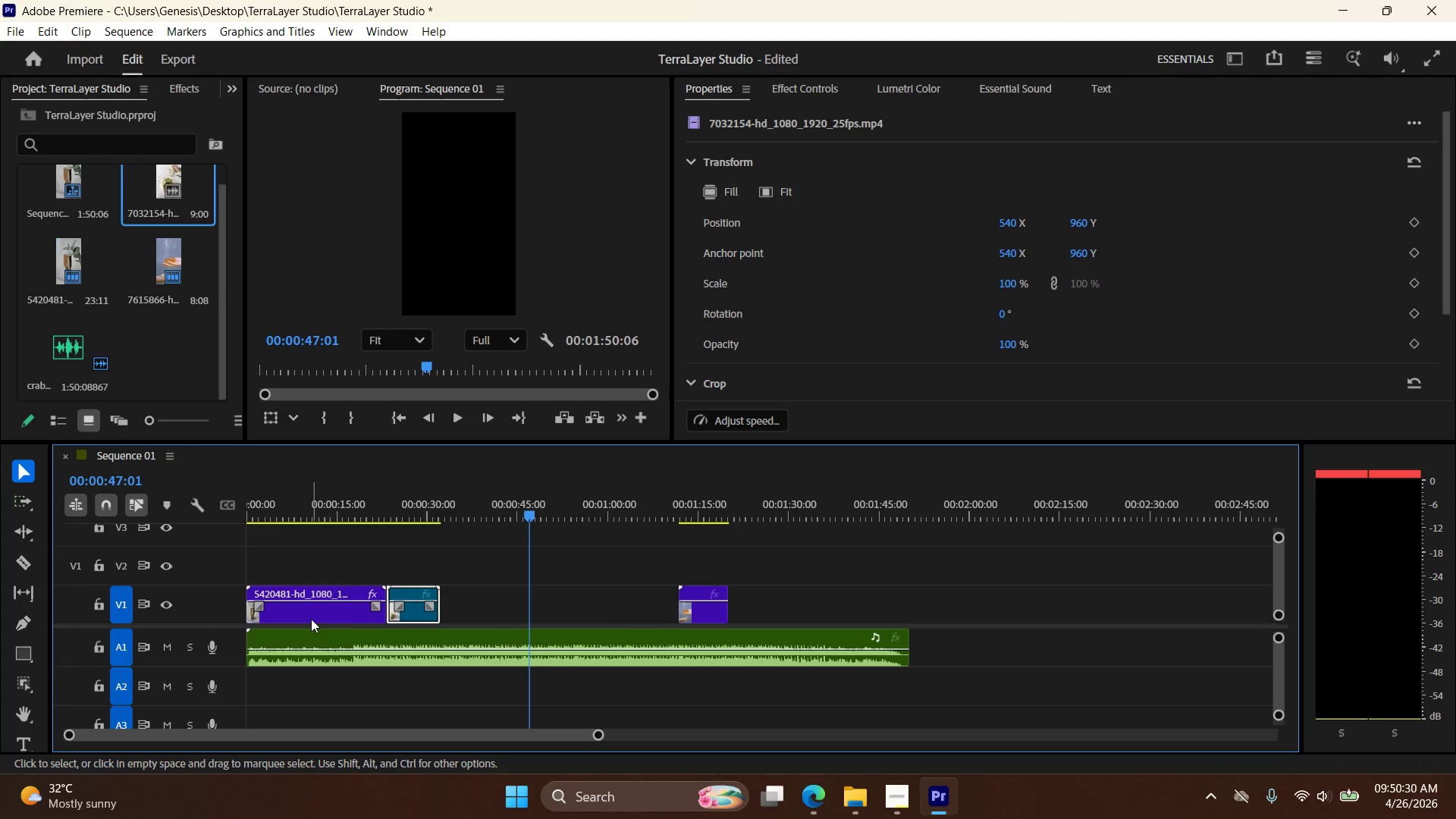 
left_click_drag(start_coordinate=[311, 619], to_coordinate=[519, 615])
 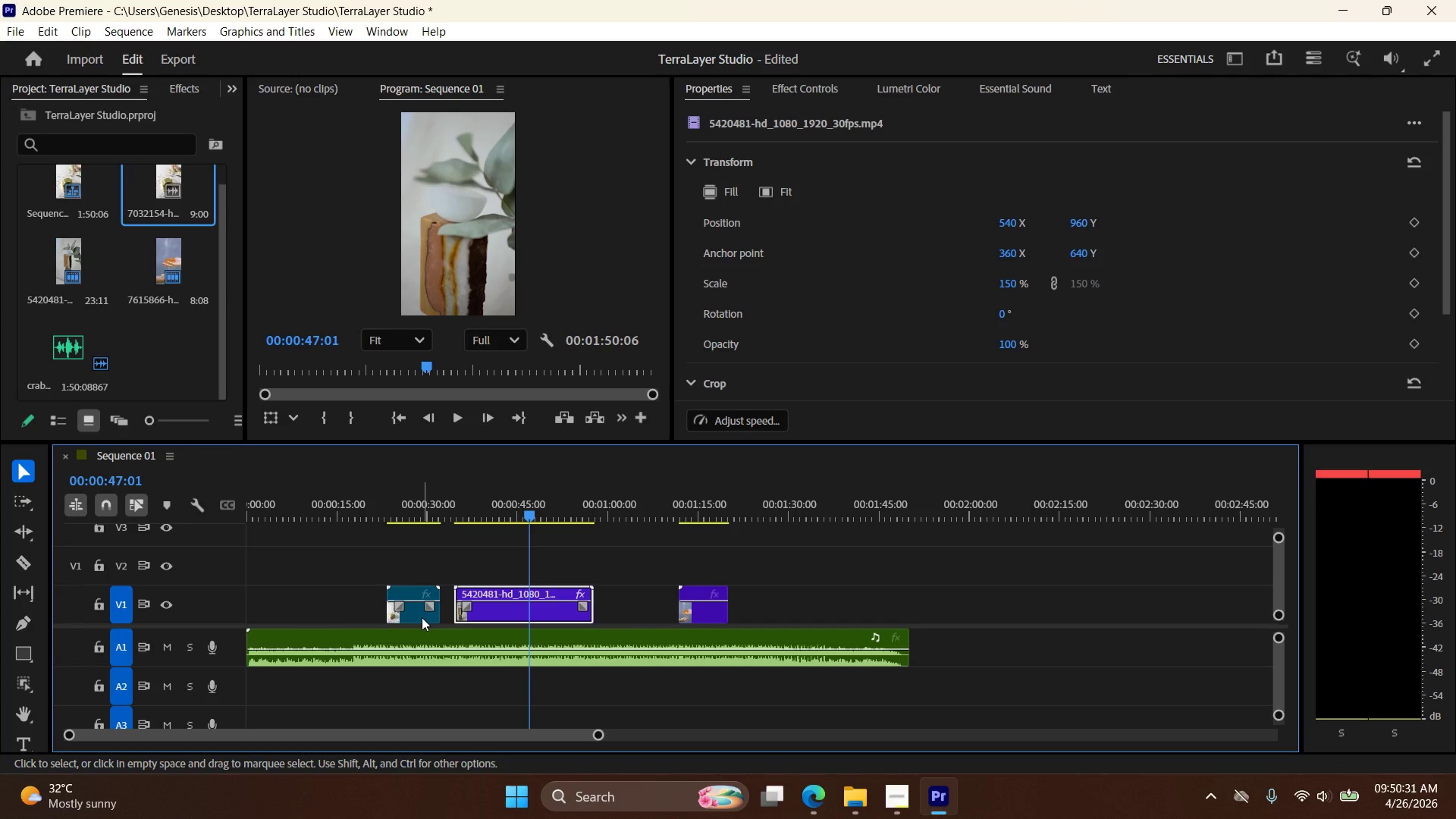 
left_click_drag(start_coordinate=[420, 617], to_coordinate=[298, 620])
 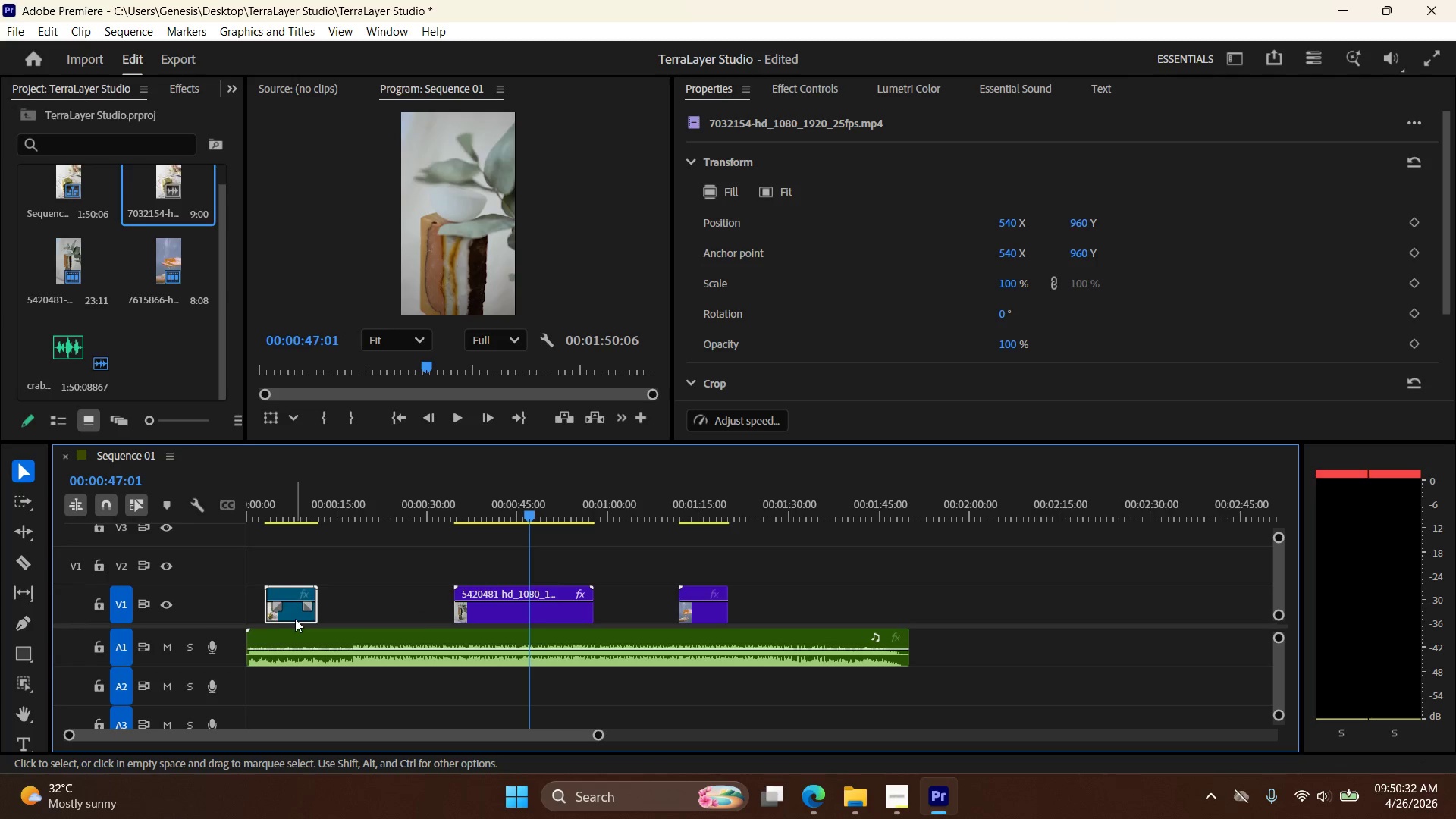 
left_click_drag(start_coordinate=[293, 619], to_coordinate=[253, 619])
 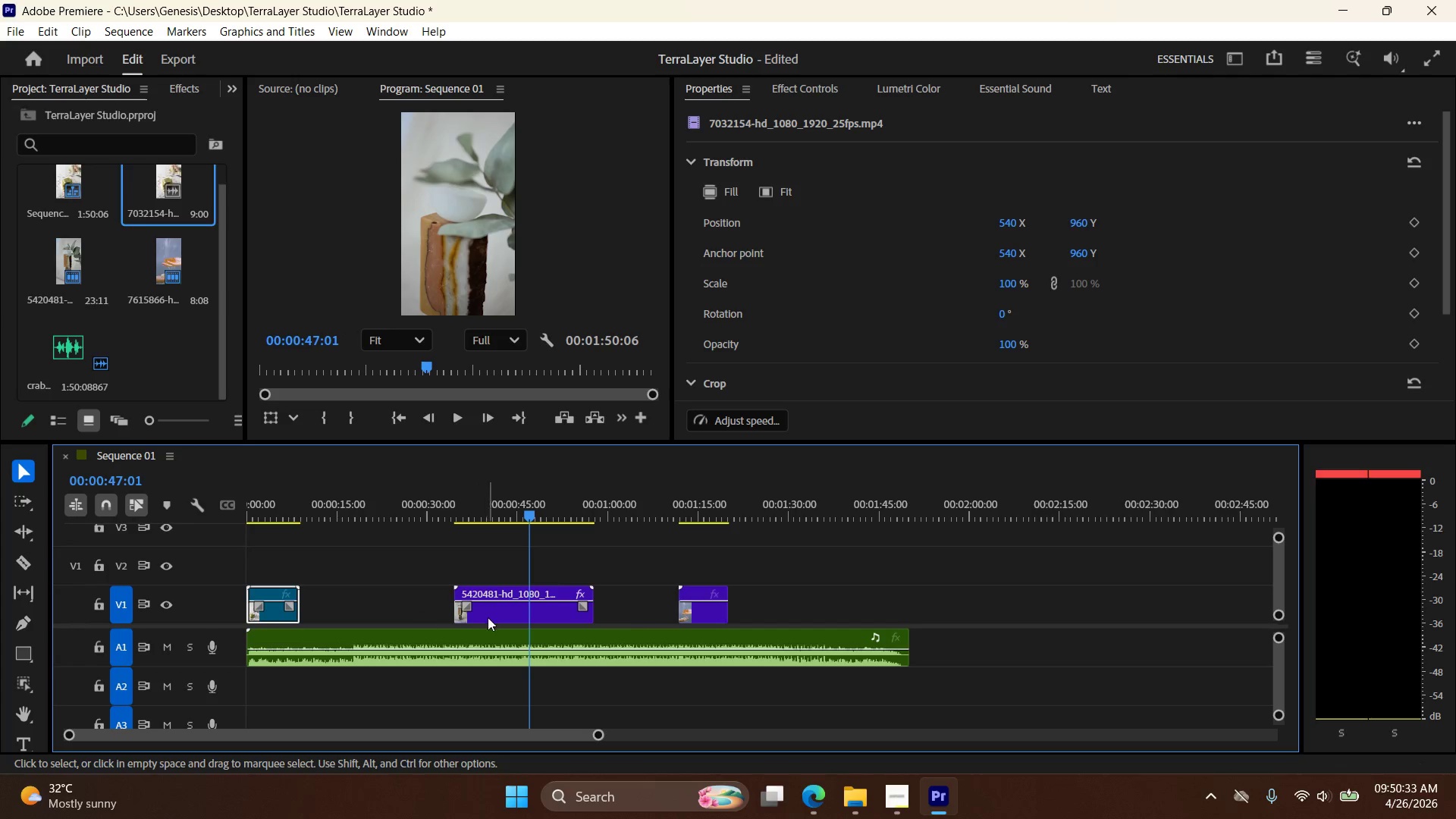 
left_click_drag(start_coordinate=[490, 615], to_coordinate=[341, 618])
 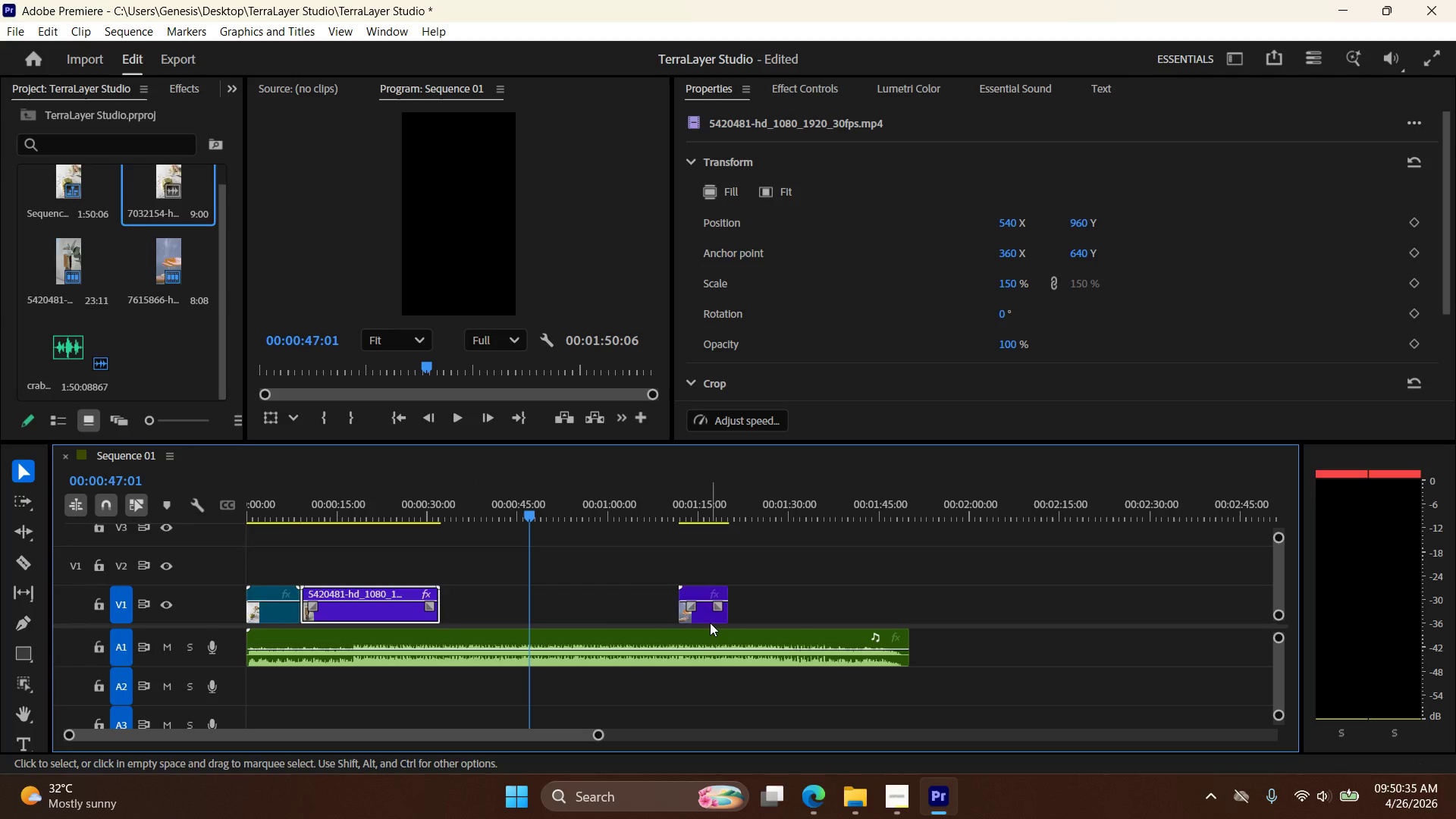 
left_click_drag(start_coordinate=[710, 623], to_coordinate=[467, 629])
 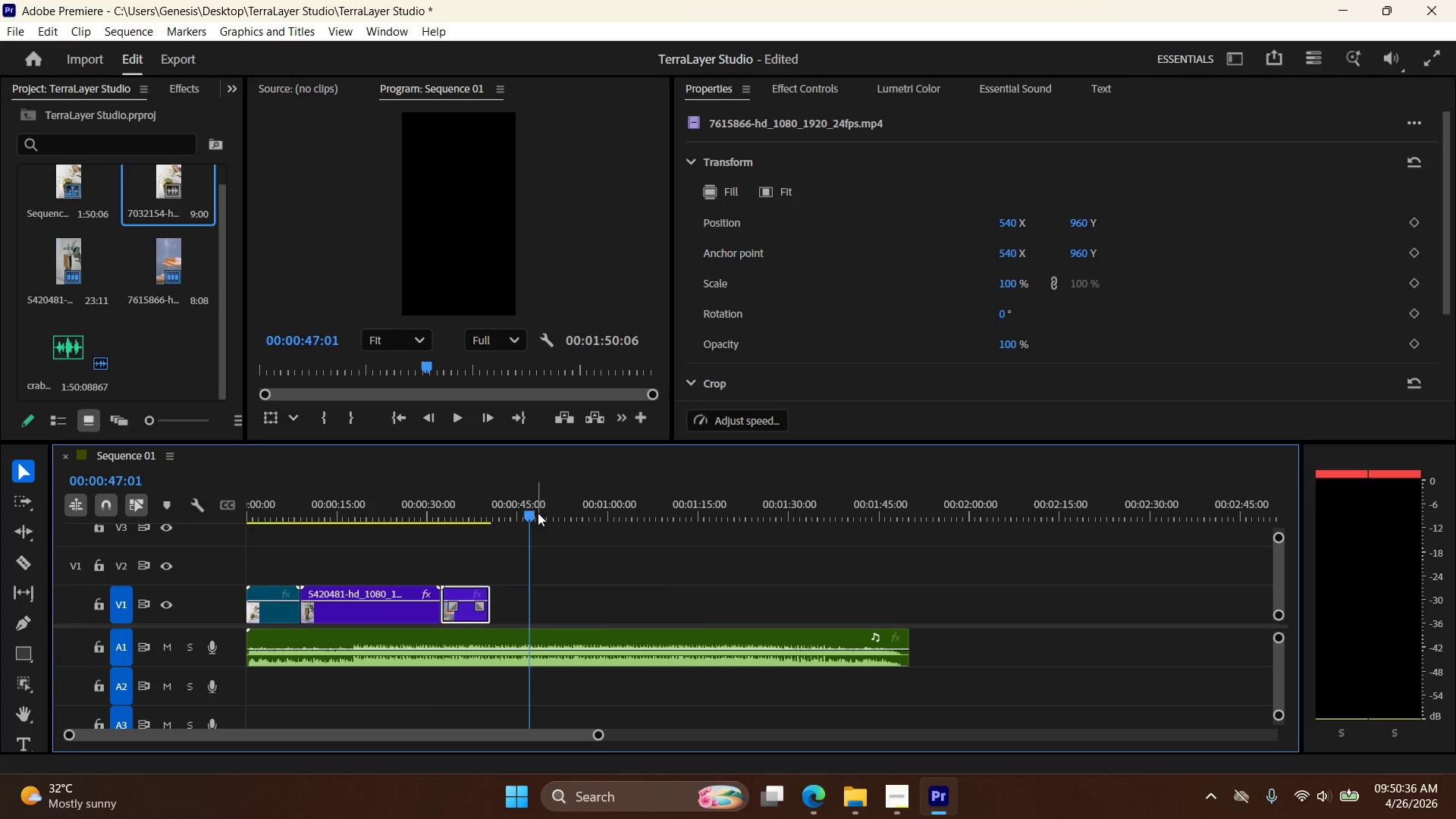 
left_click_drag(start_coordinate=[532, 514], to_coordinate=[548, 535])
 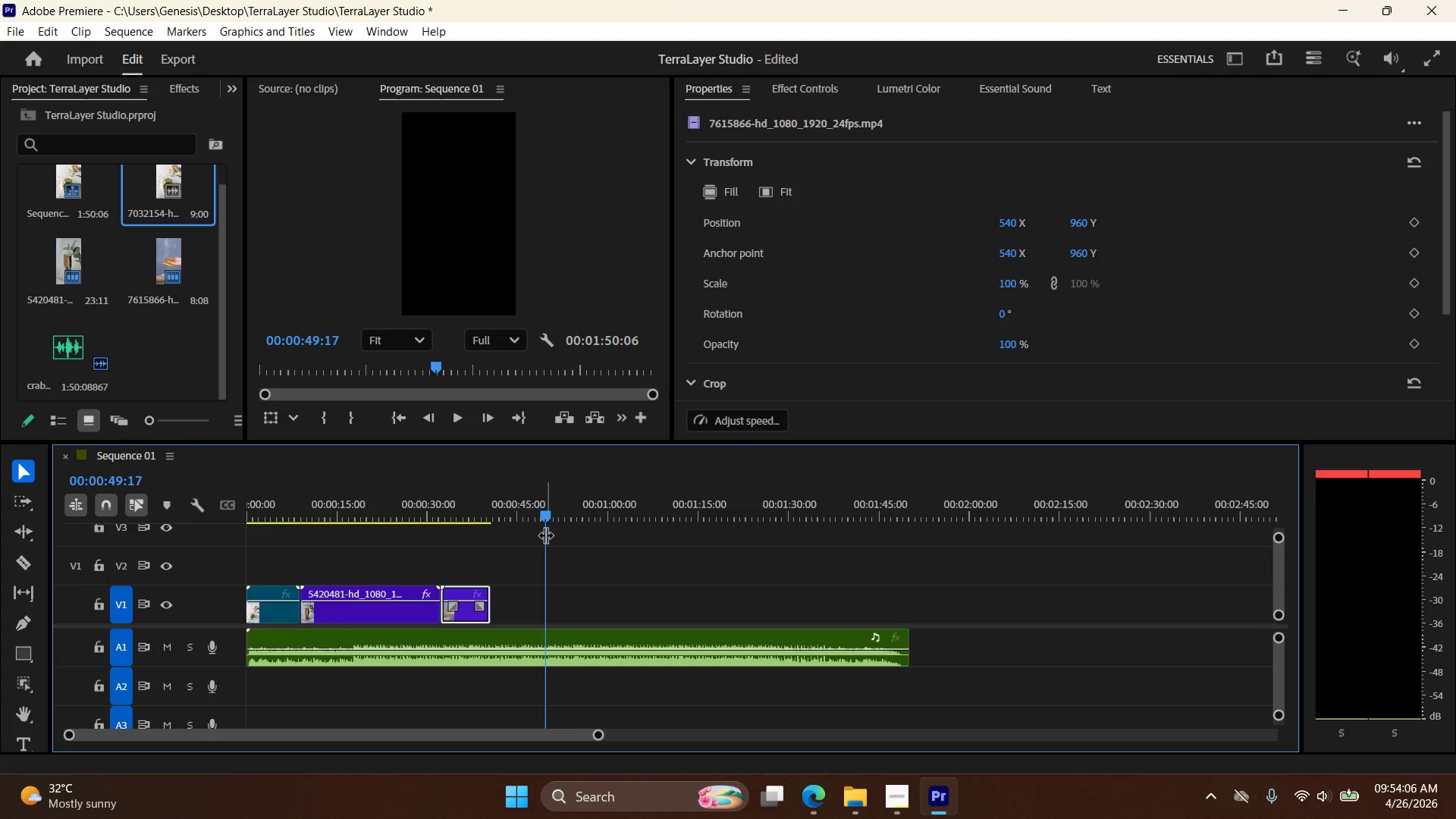 
wait(210.51)
 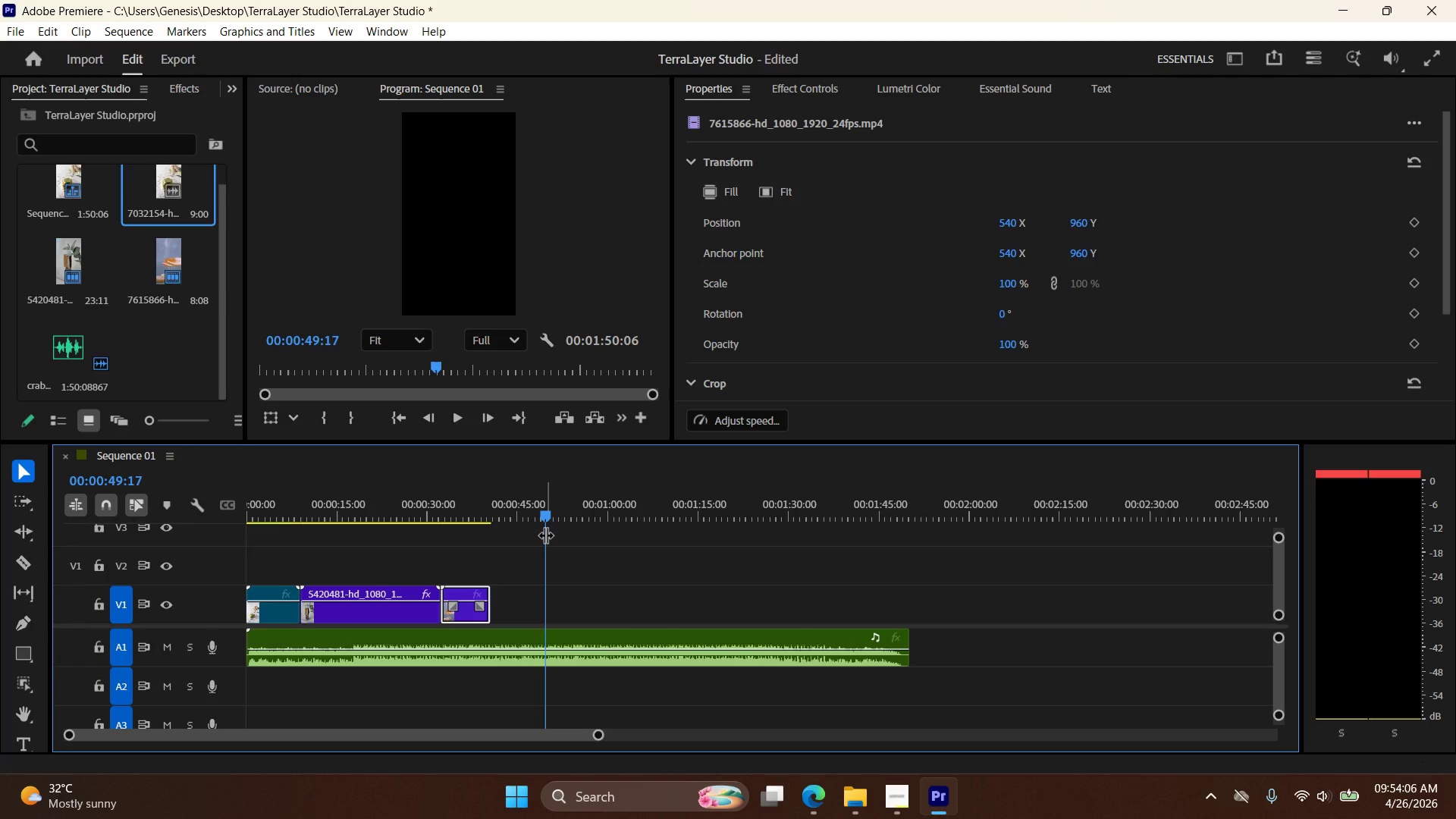 
left_click_drag(start_coordinate=[366, 601], to_coordinate=[373, 578])
 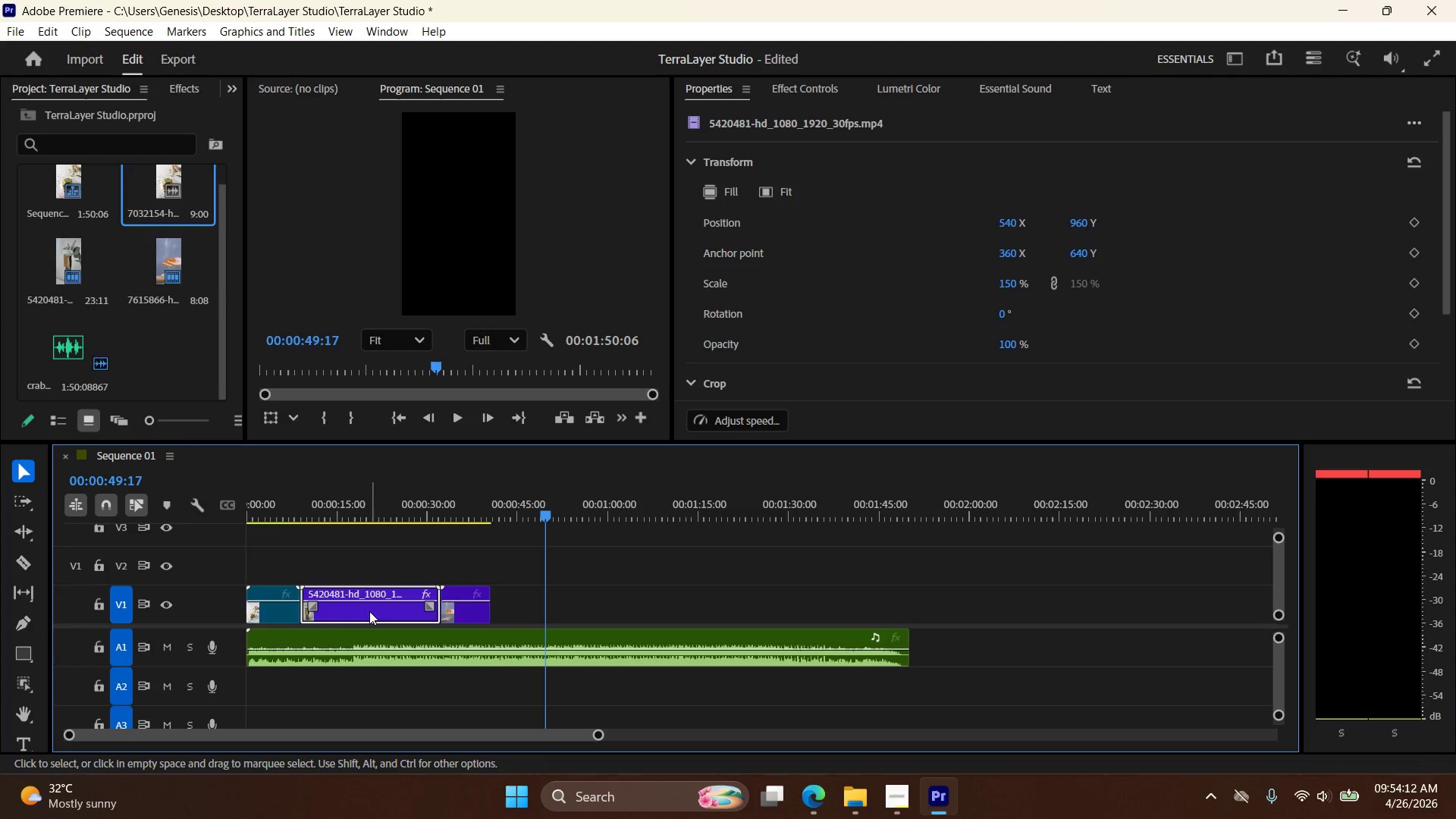 
left_click_drag(start_coordinate=[367, 616], to_coordinate=[348, 559])
 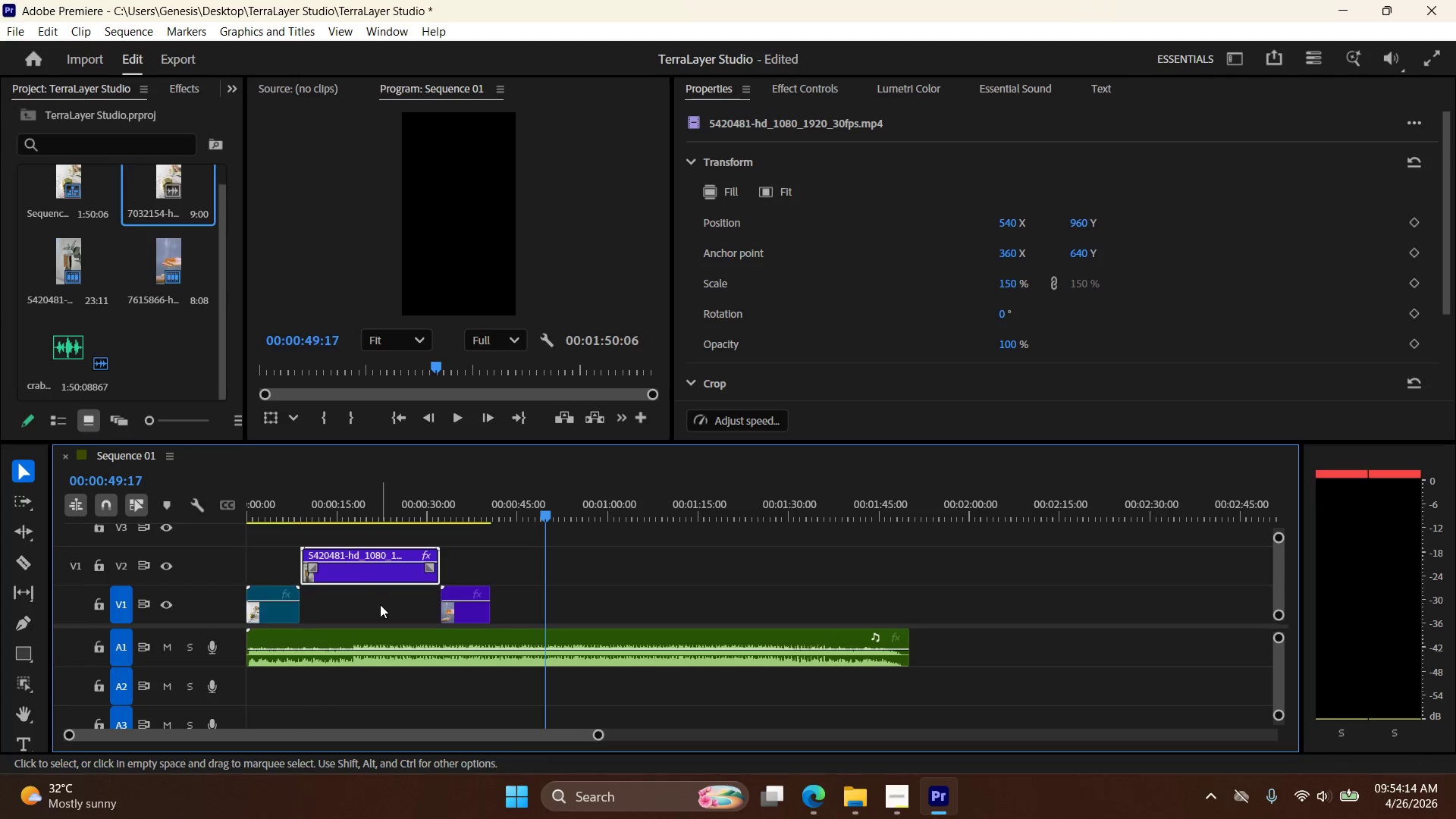 
key(Control+Z)
 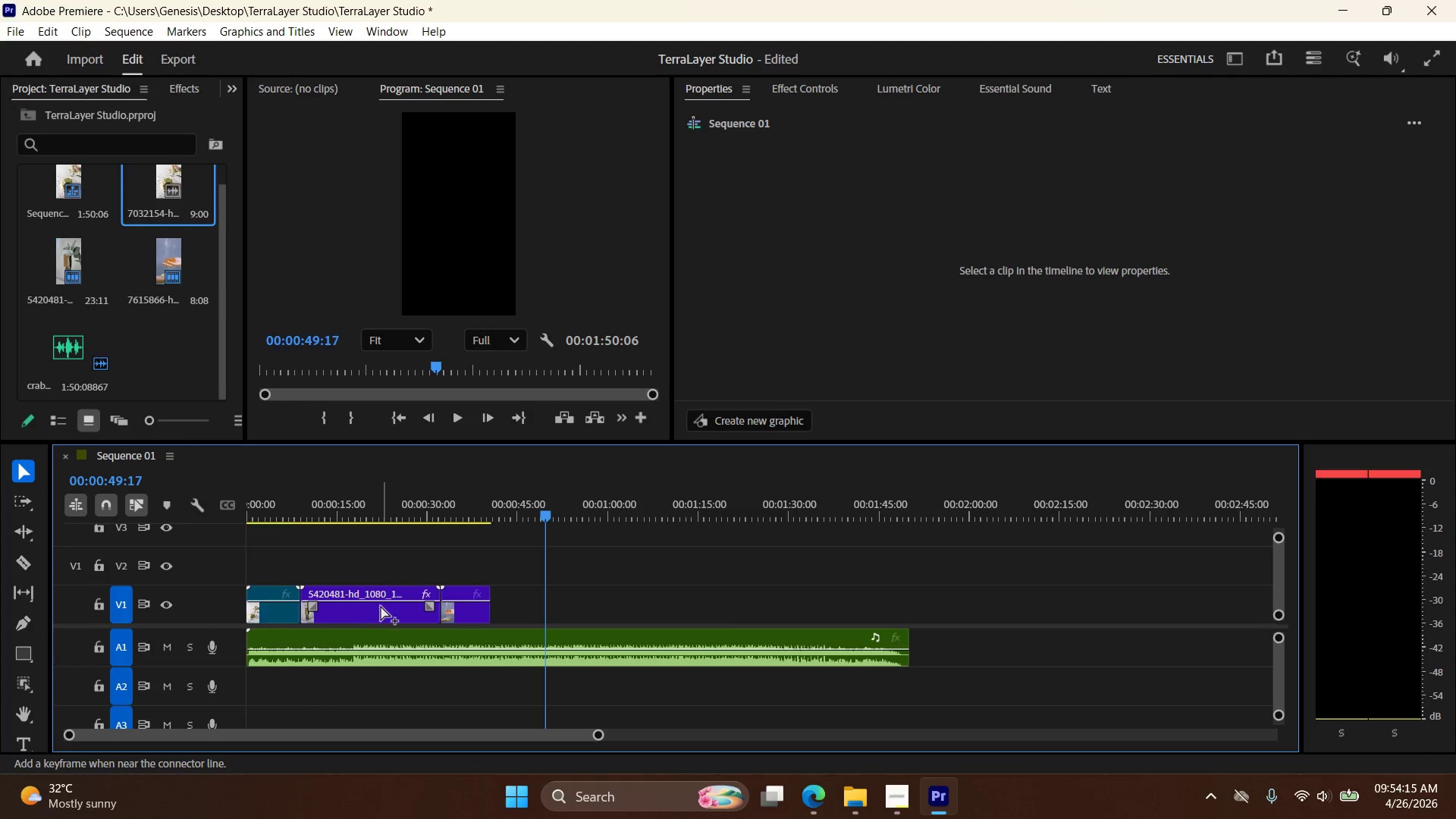 
key(Control+Z)
 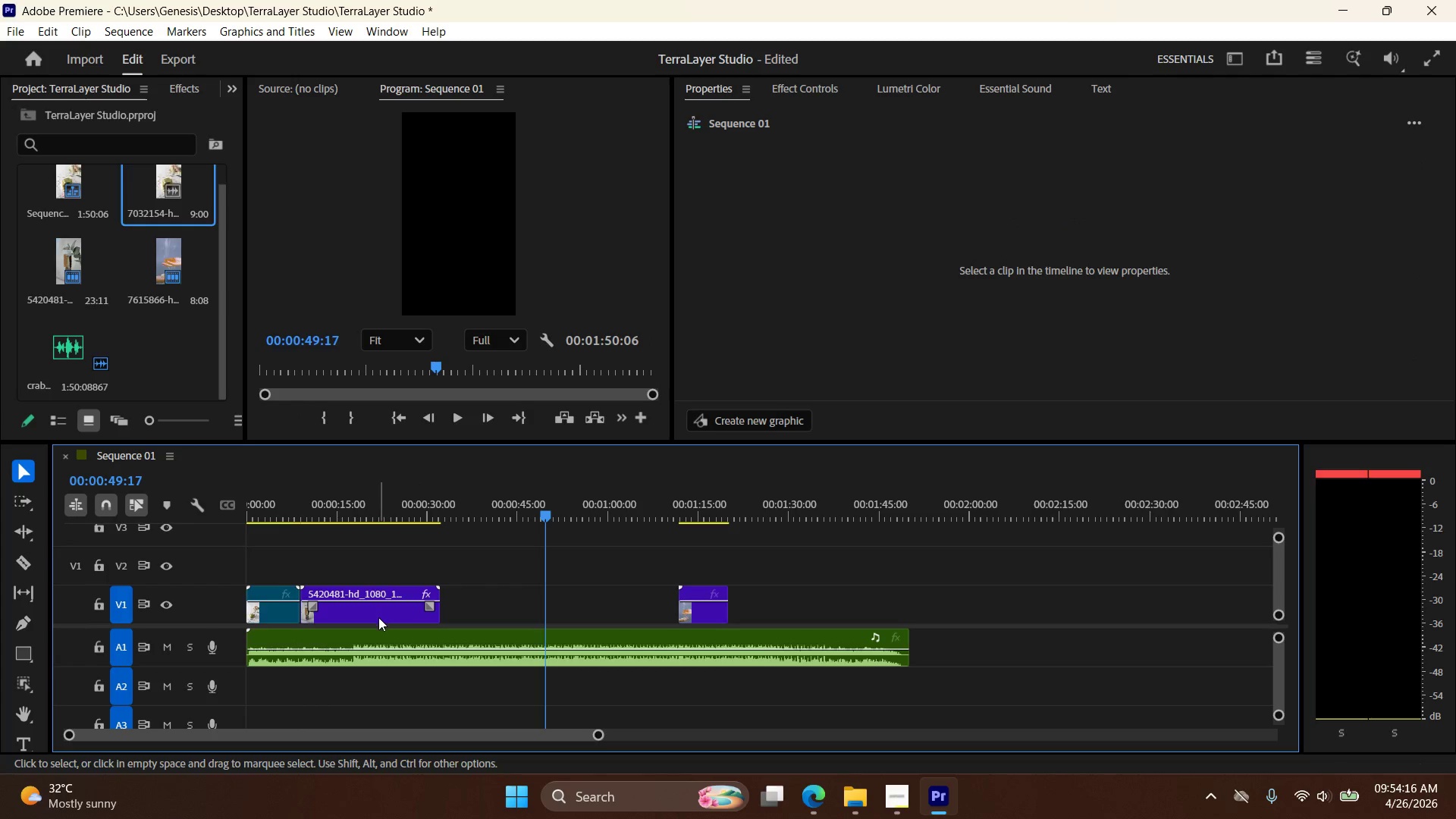 
left_click_drag(start_coordinate=[378, 616], to_coordinate=[378, 579])
 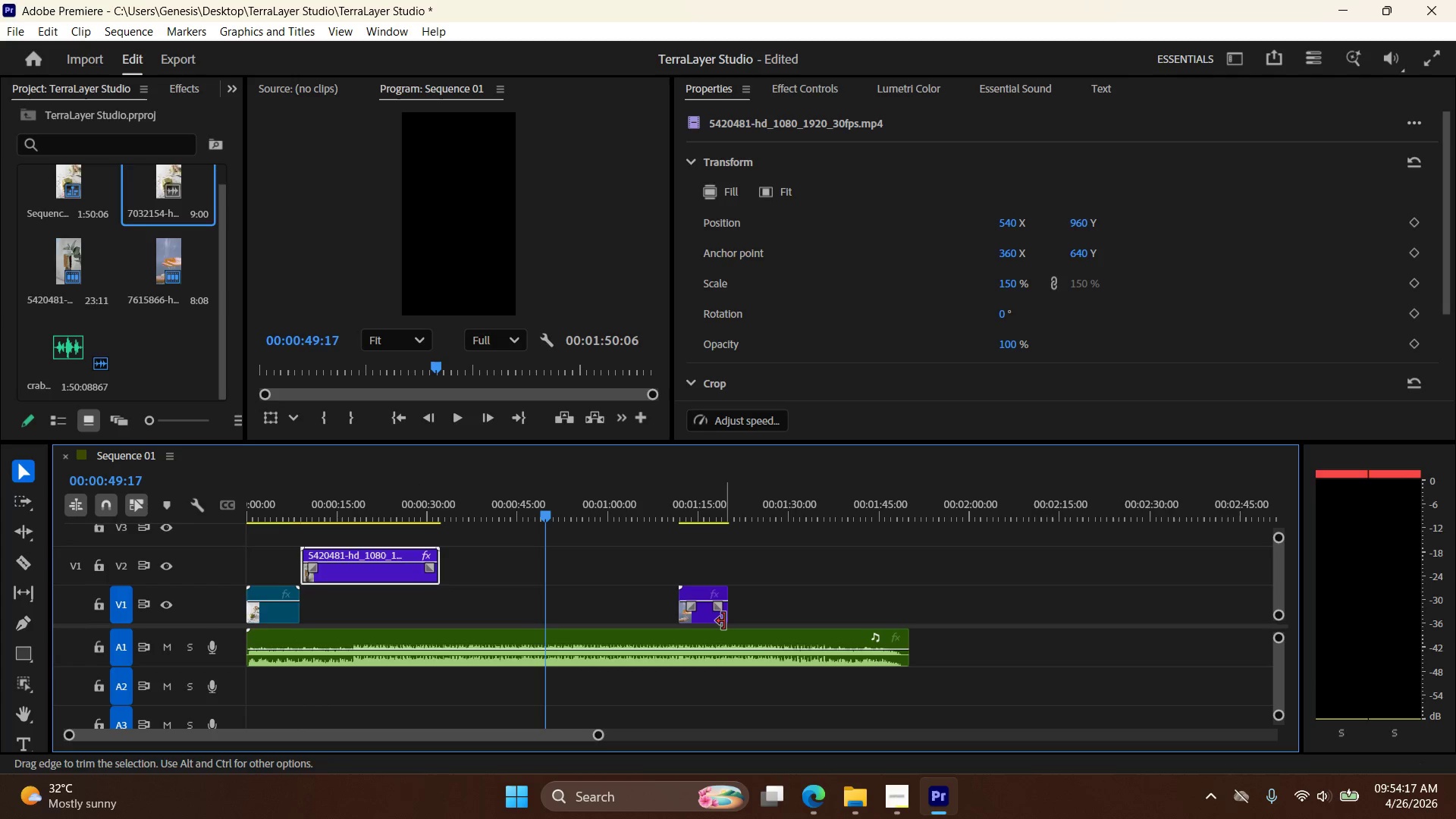 
left_click_drag(start_coordinate=[712, 619], to_coordinate=[468, 526])
 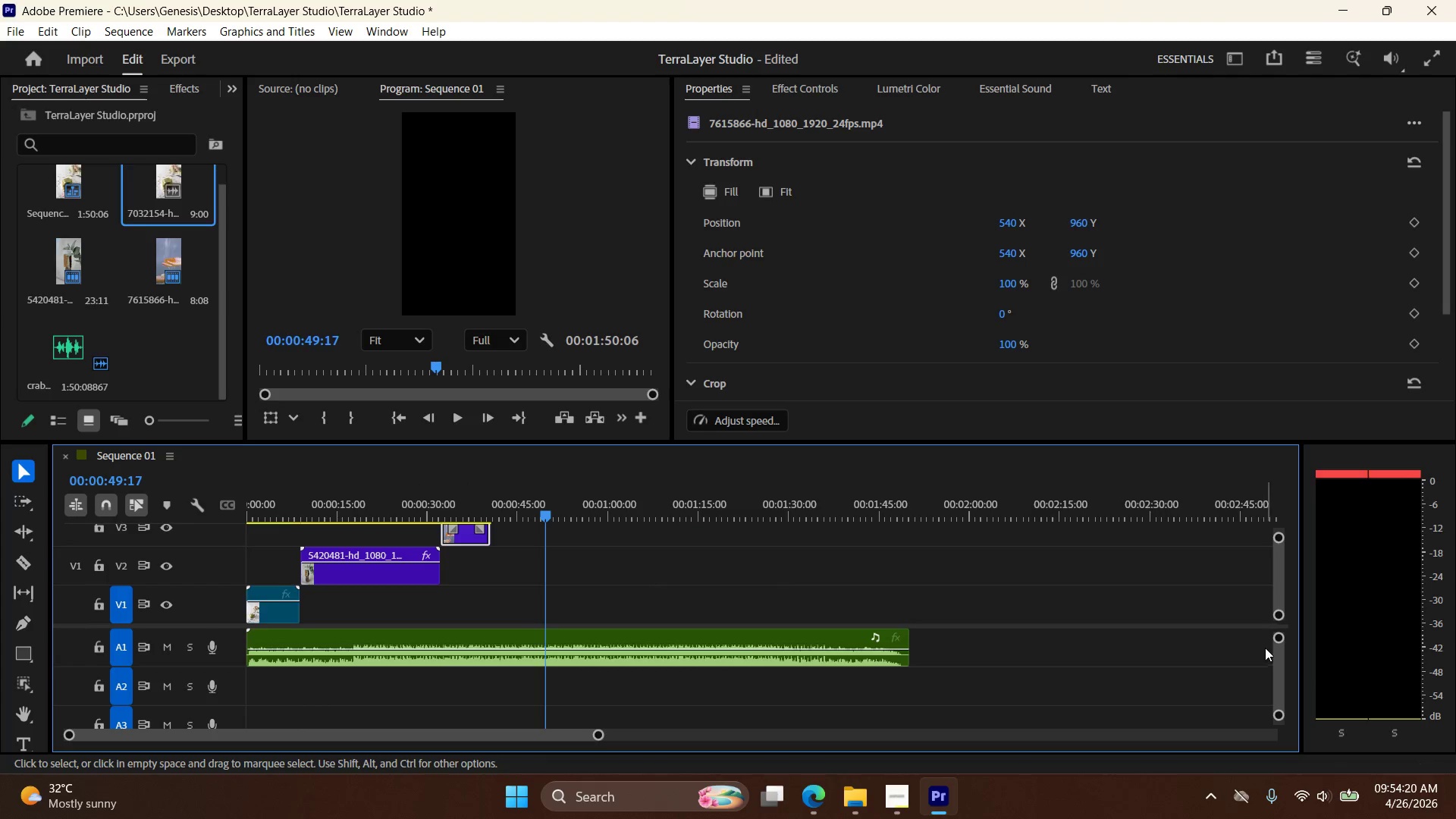 
left_click_drag(start_coordinate=[1279, 640], to_coordinate=[1278, 626])
 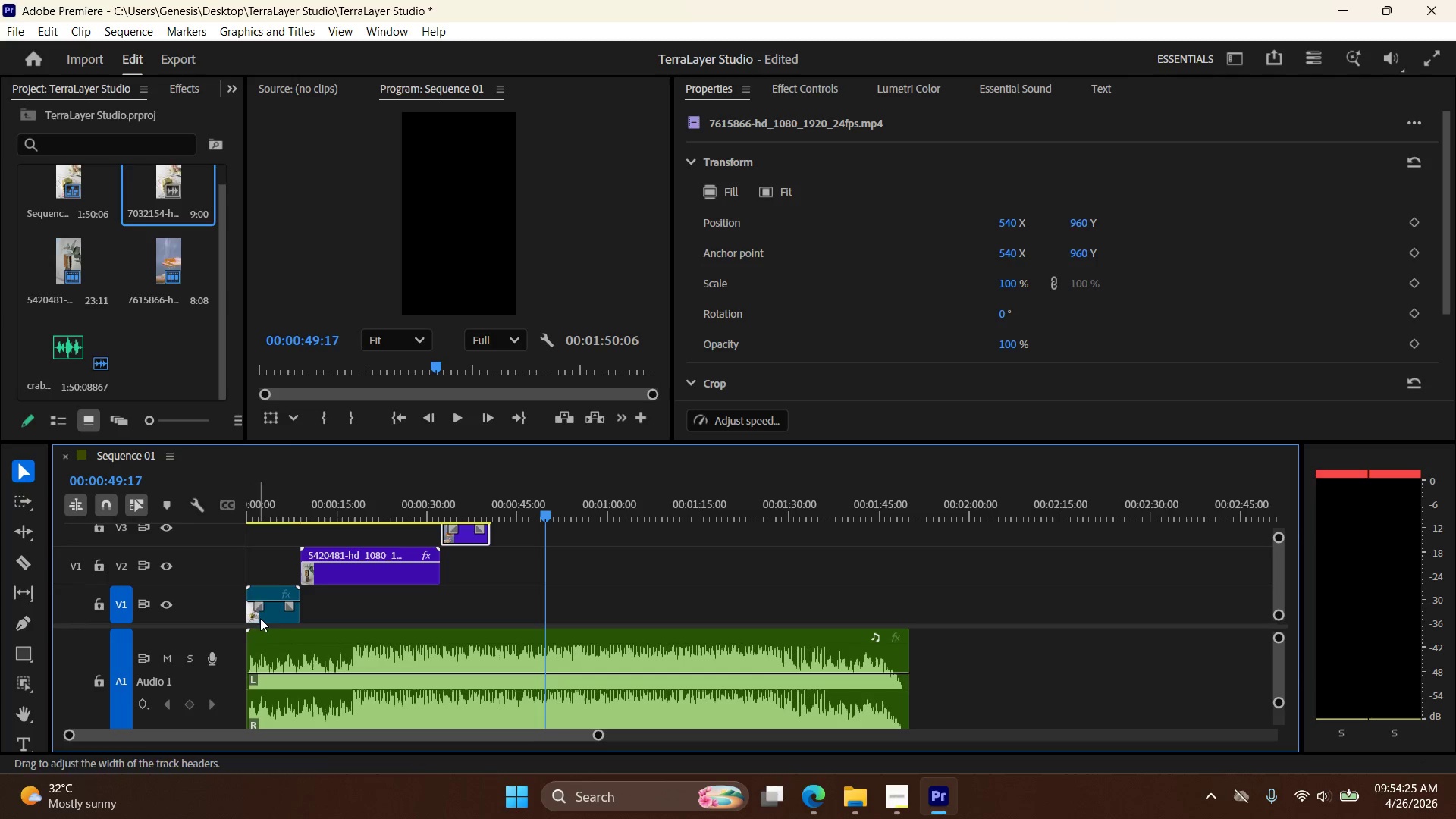 
wait(8.09)
 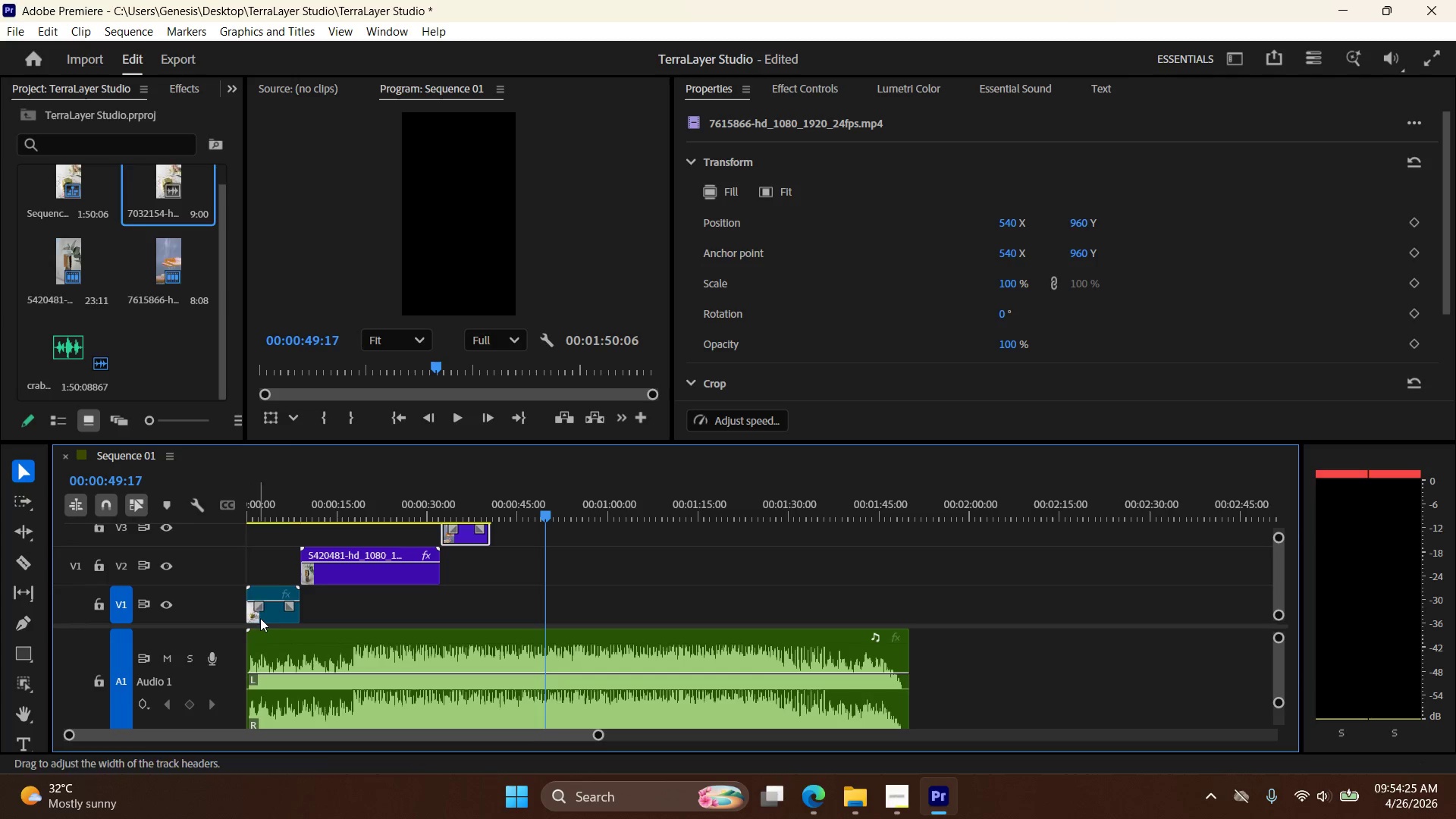 
left_click([265, 620])
 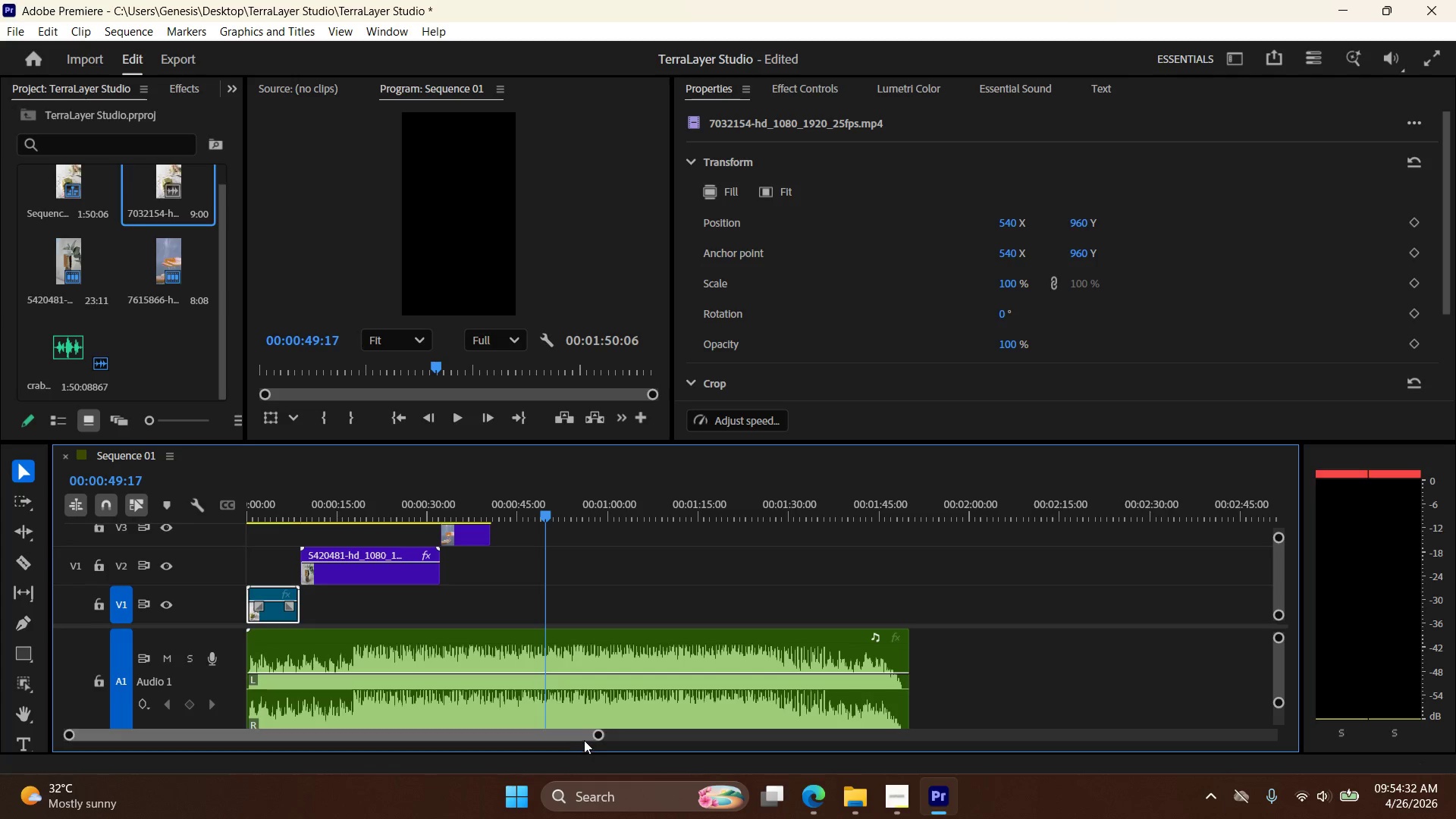 
left_click_drag(start_coordinate=[597, 738], to_coordinate=[394, 736])
 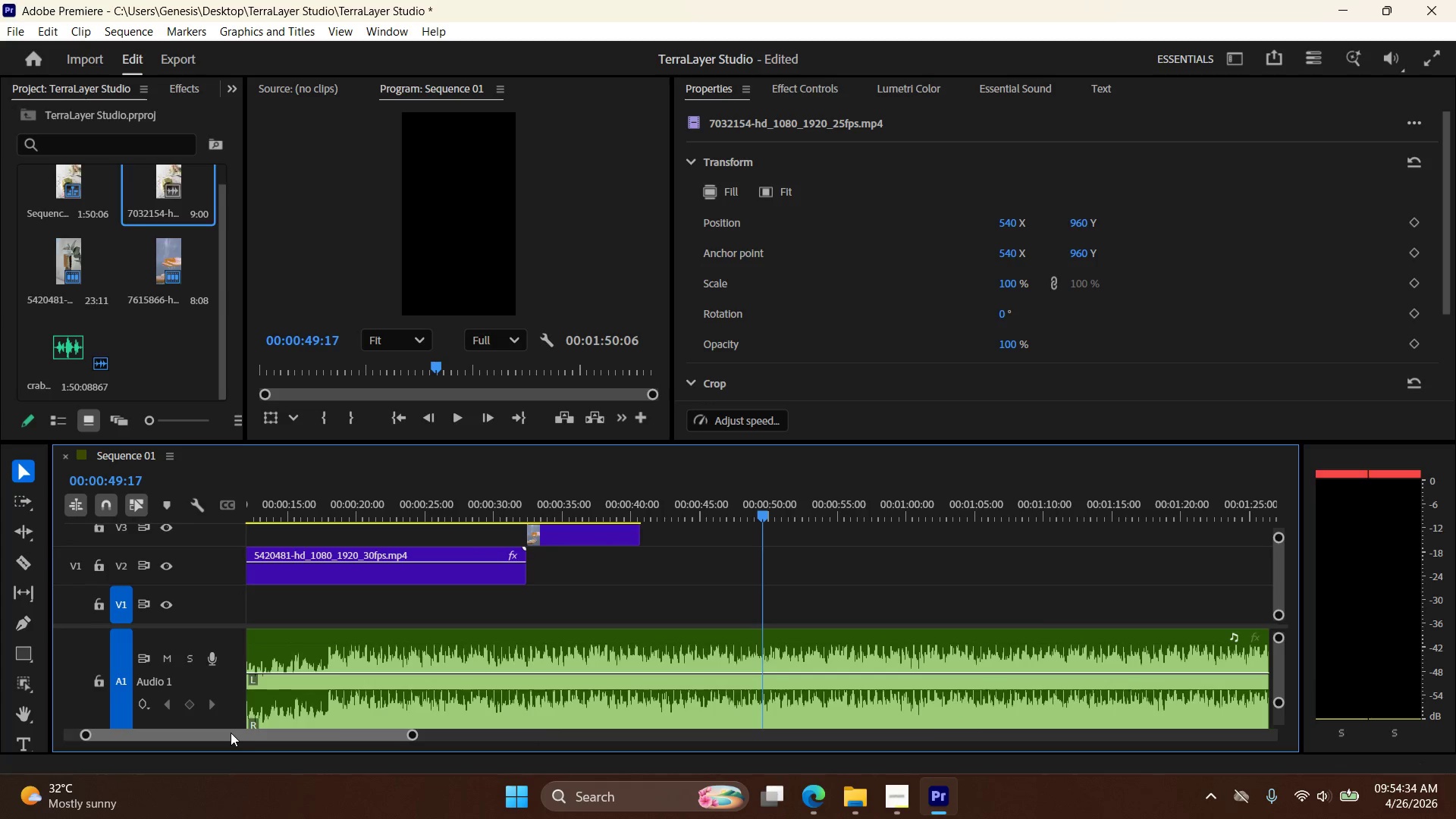 
left_click_drag(start_coordinate=[231, 736], to_coordinate=[136, 726])
 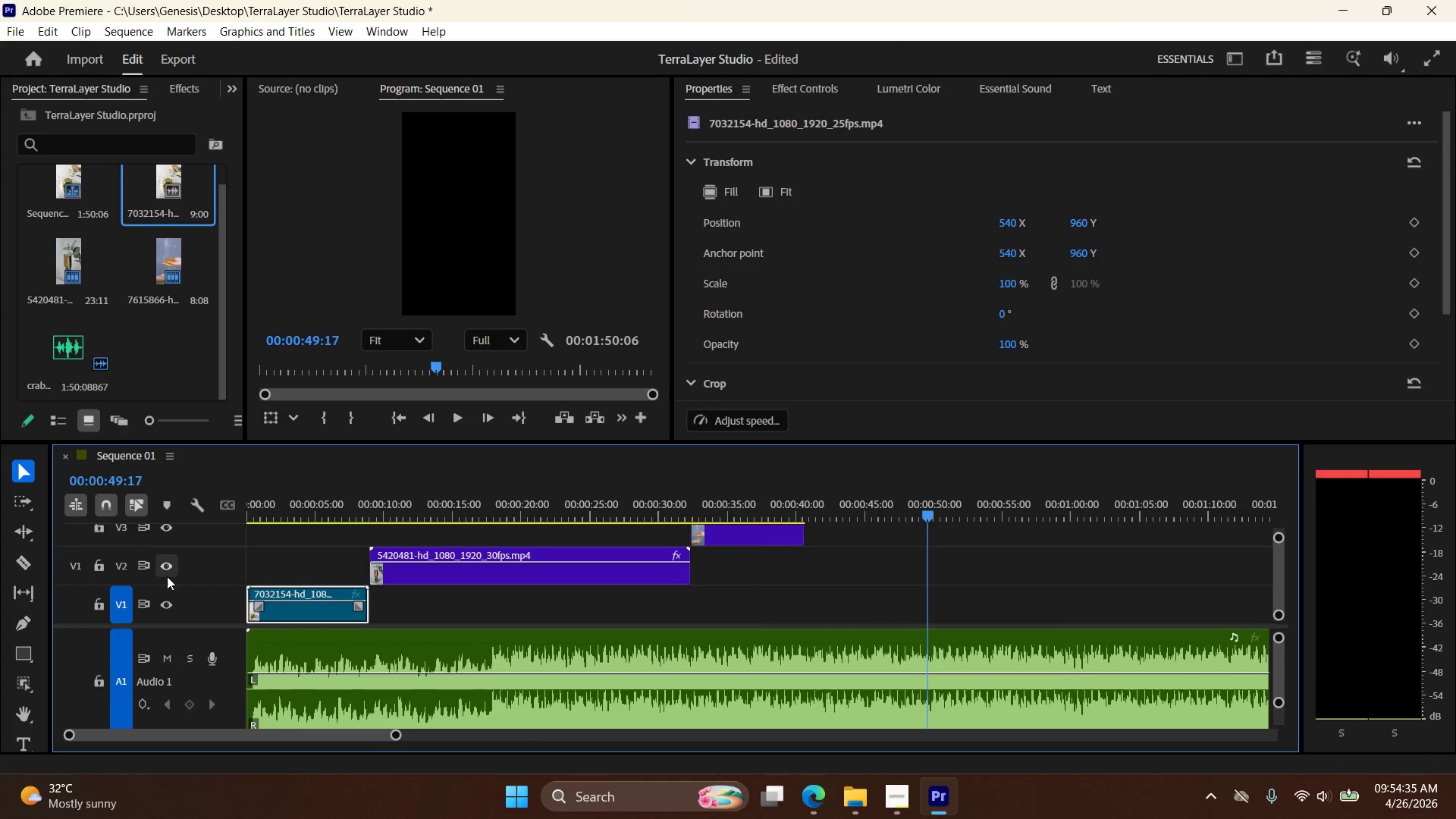 
left_click([163, 566])
 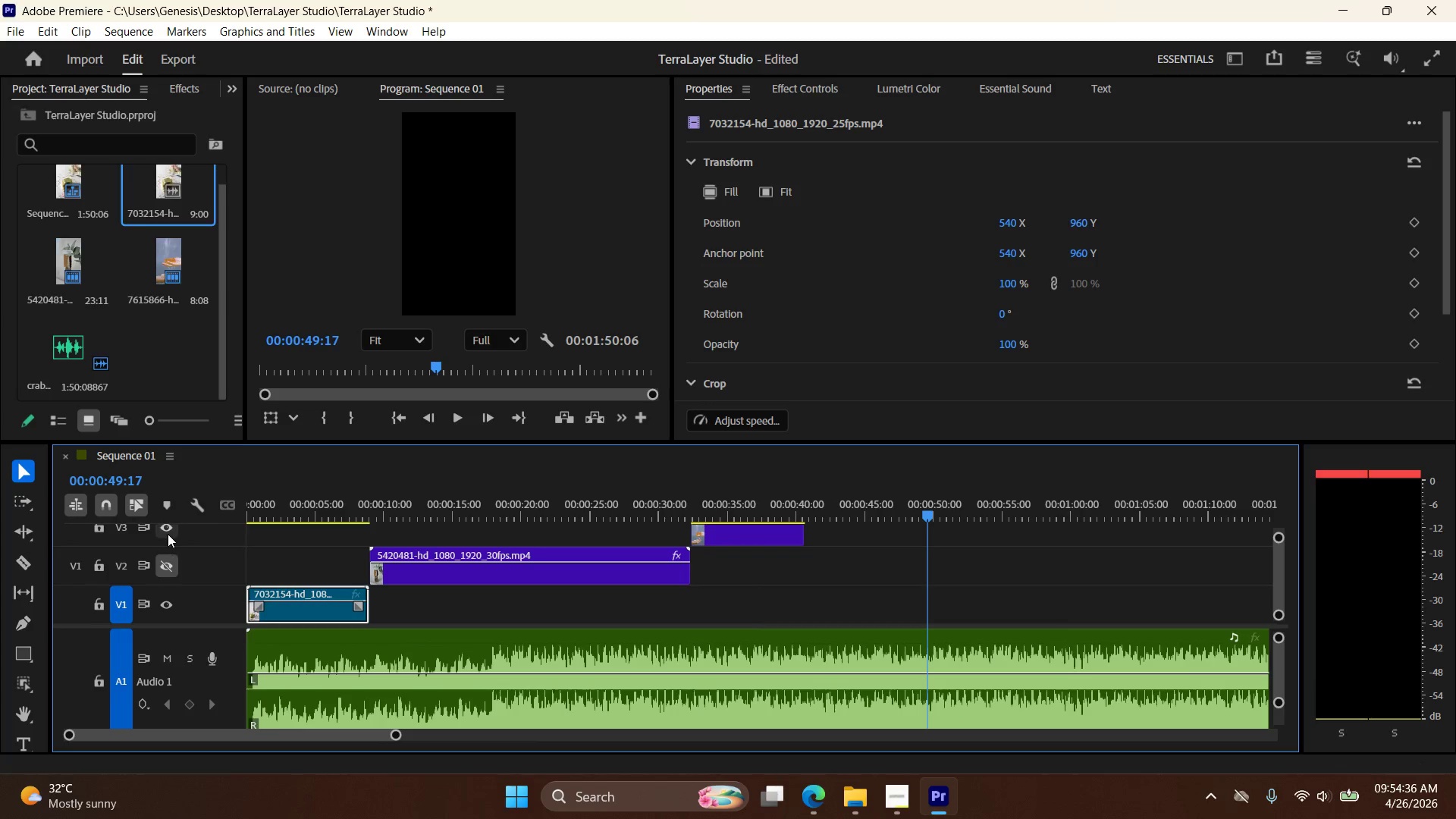 
left_click([168, 529])
 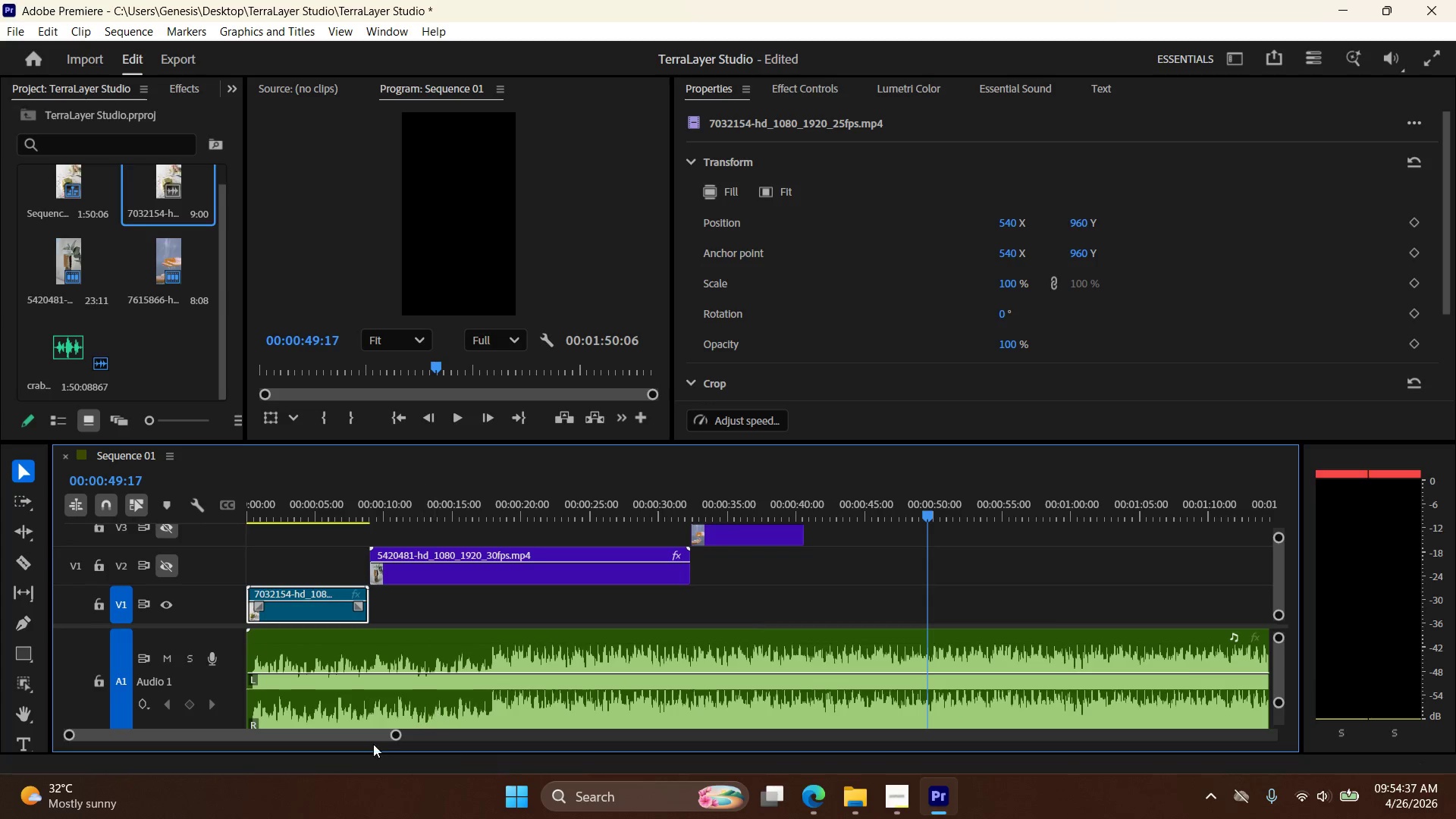 
left_click_drag(start_coordinate=[394, 734], to_coordinate=[218, 731])
 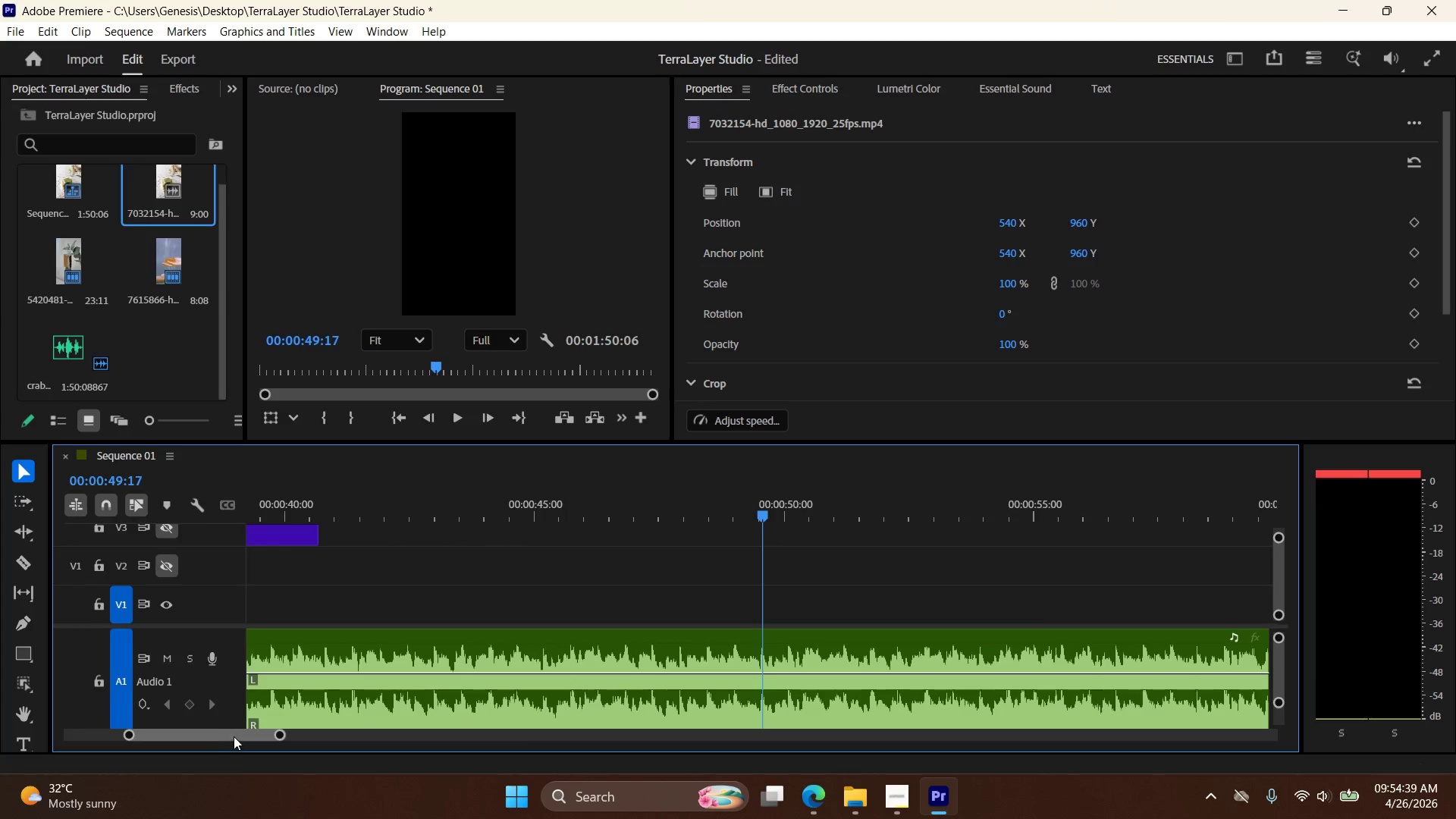 
left_click_drag(start_coordinate=[234, 736], to_coordinate=[88, 725])
 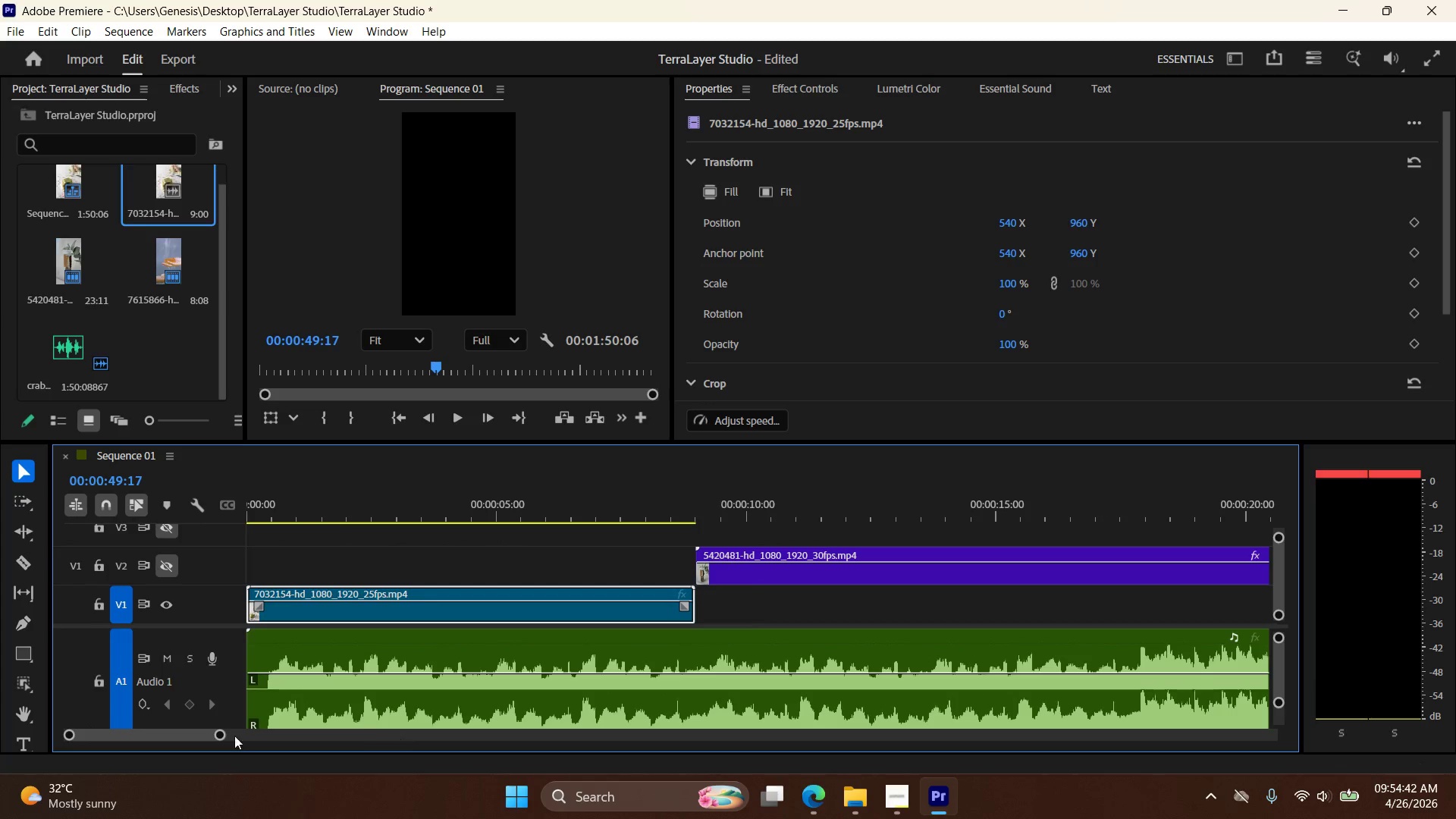 
left_click_drag(start_coordinate=[218, 735], to_coordinate=[161, 735])
 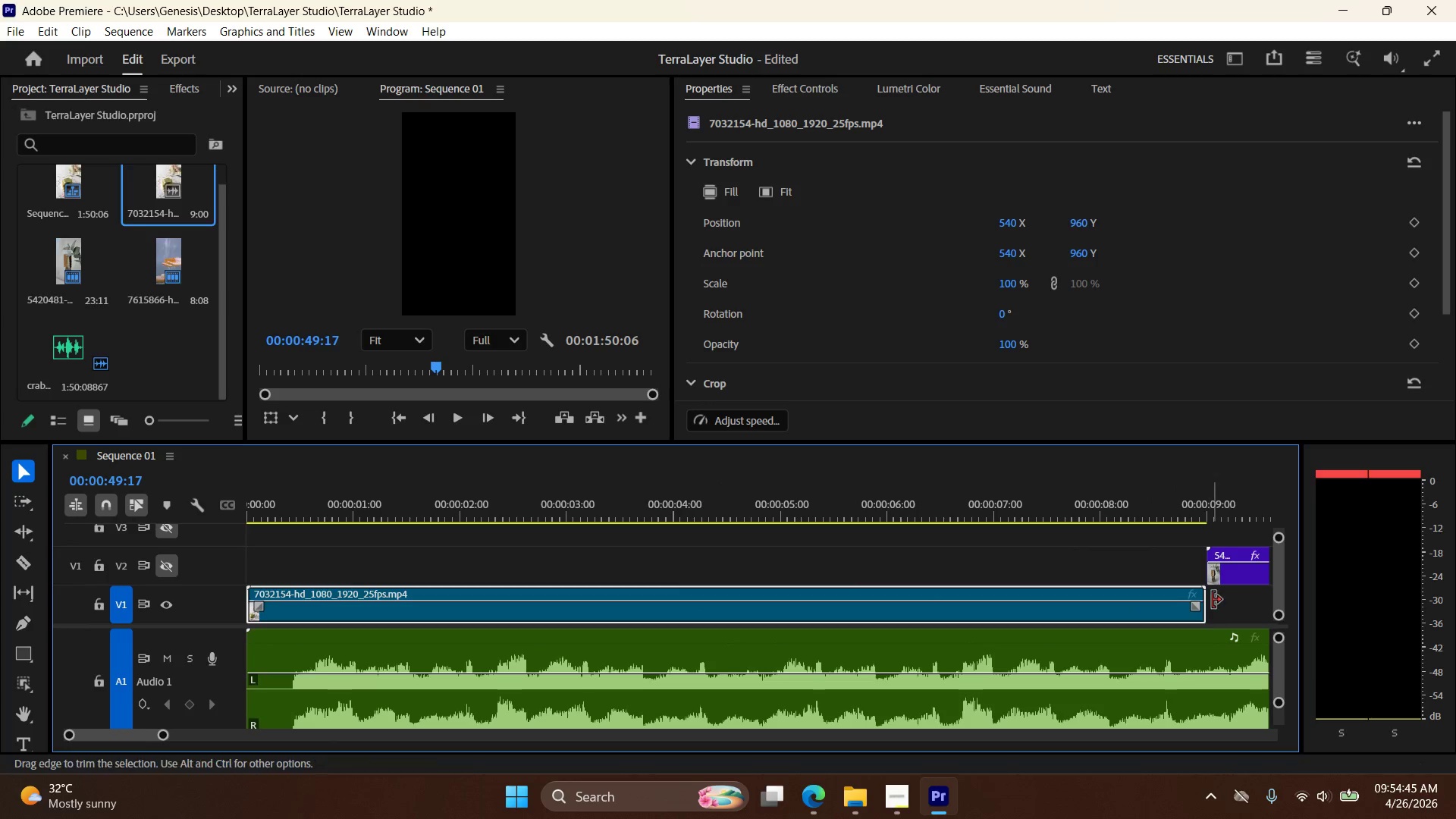 
left_click_drag(start_coordinate=[1208, 601], to_coordinate=[998, 582])
 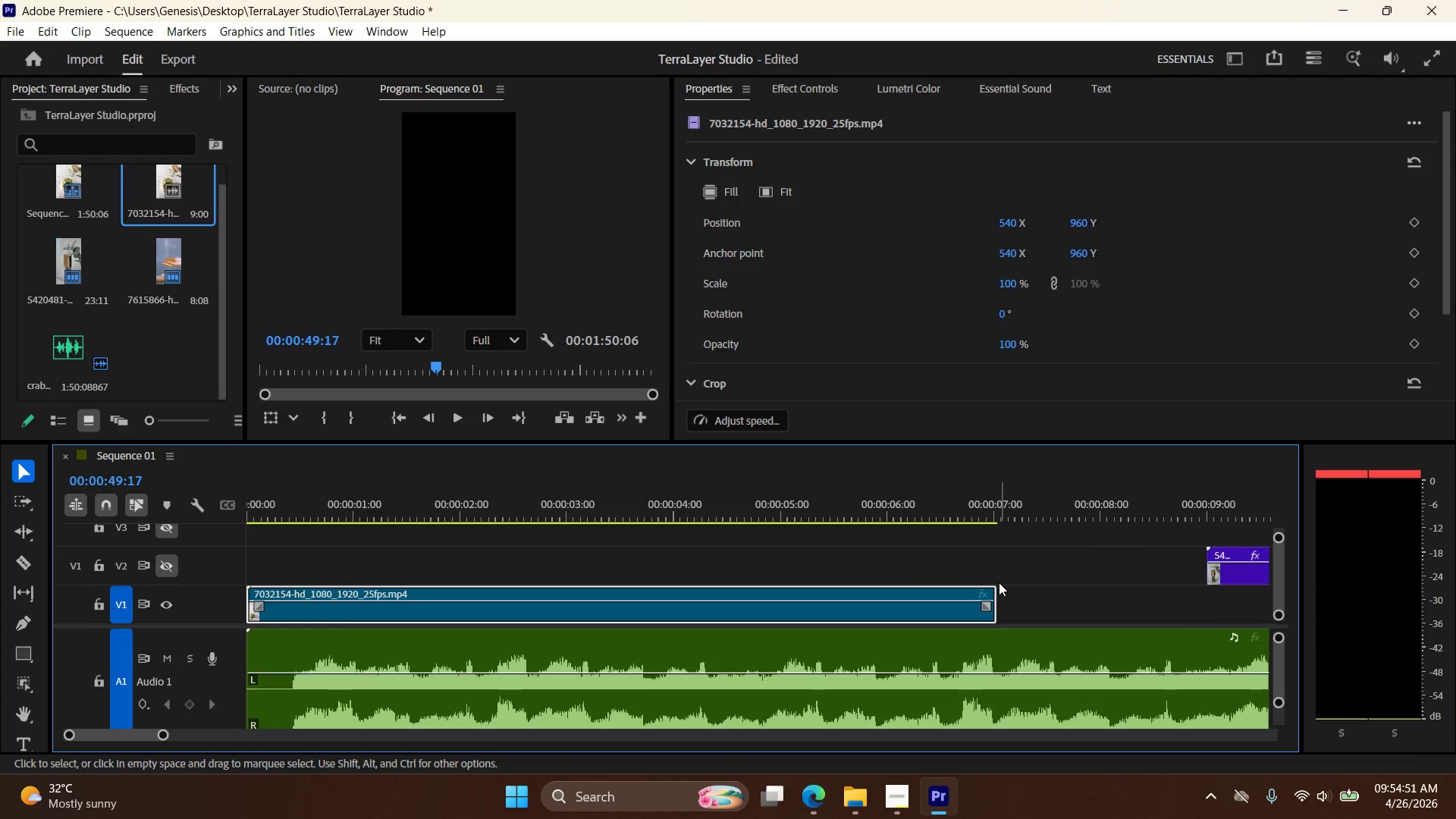 
wait(9.05)
 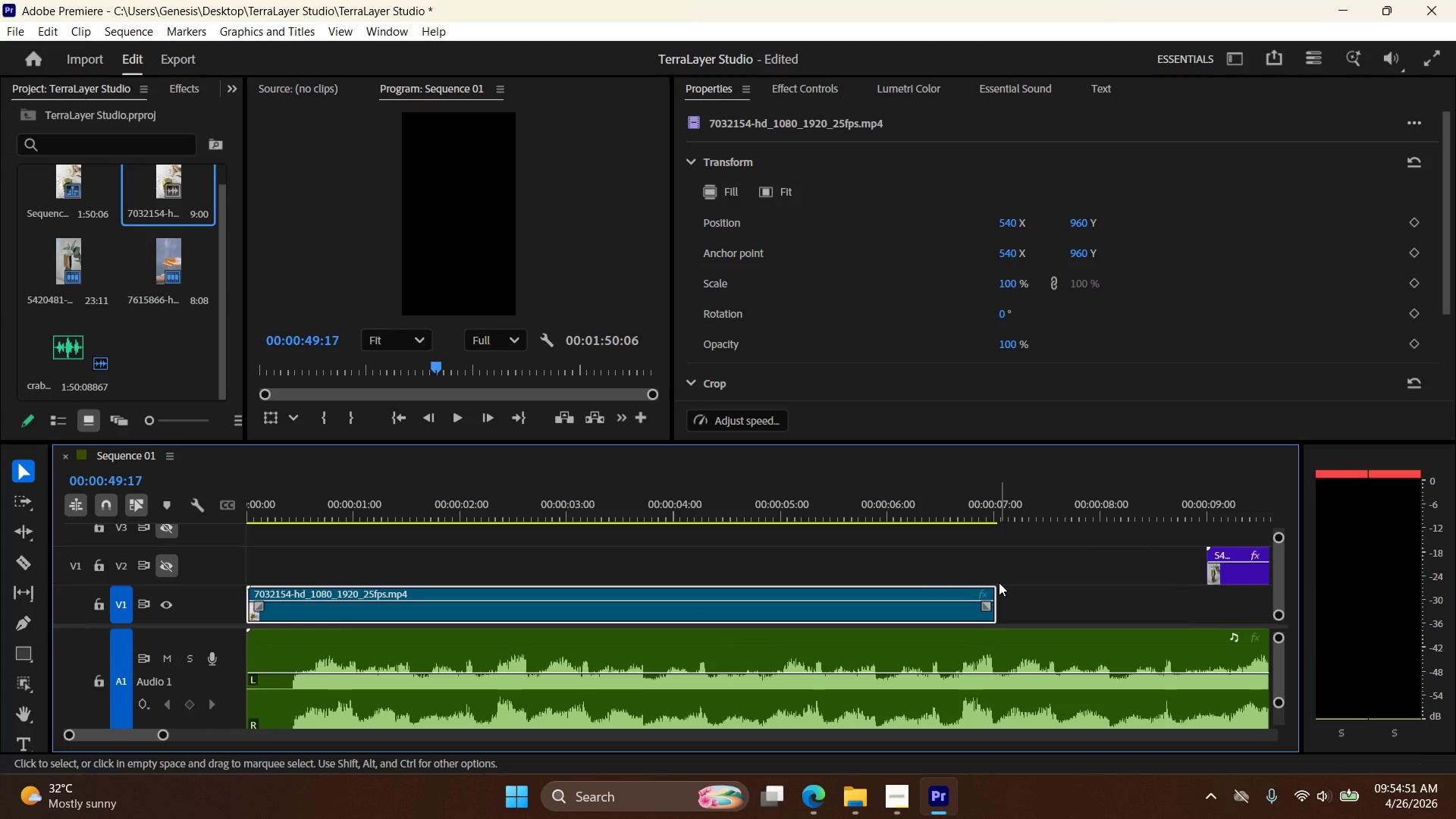 
left_click([461, 421])
 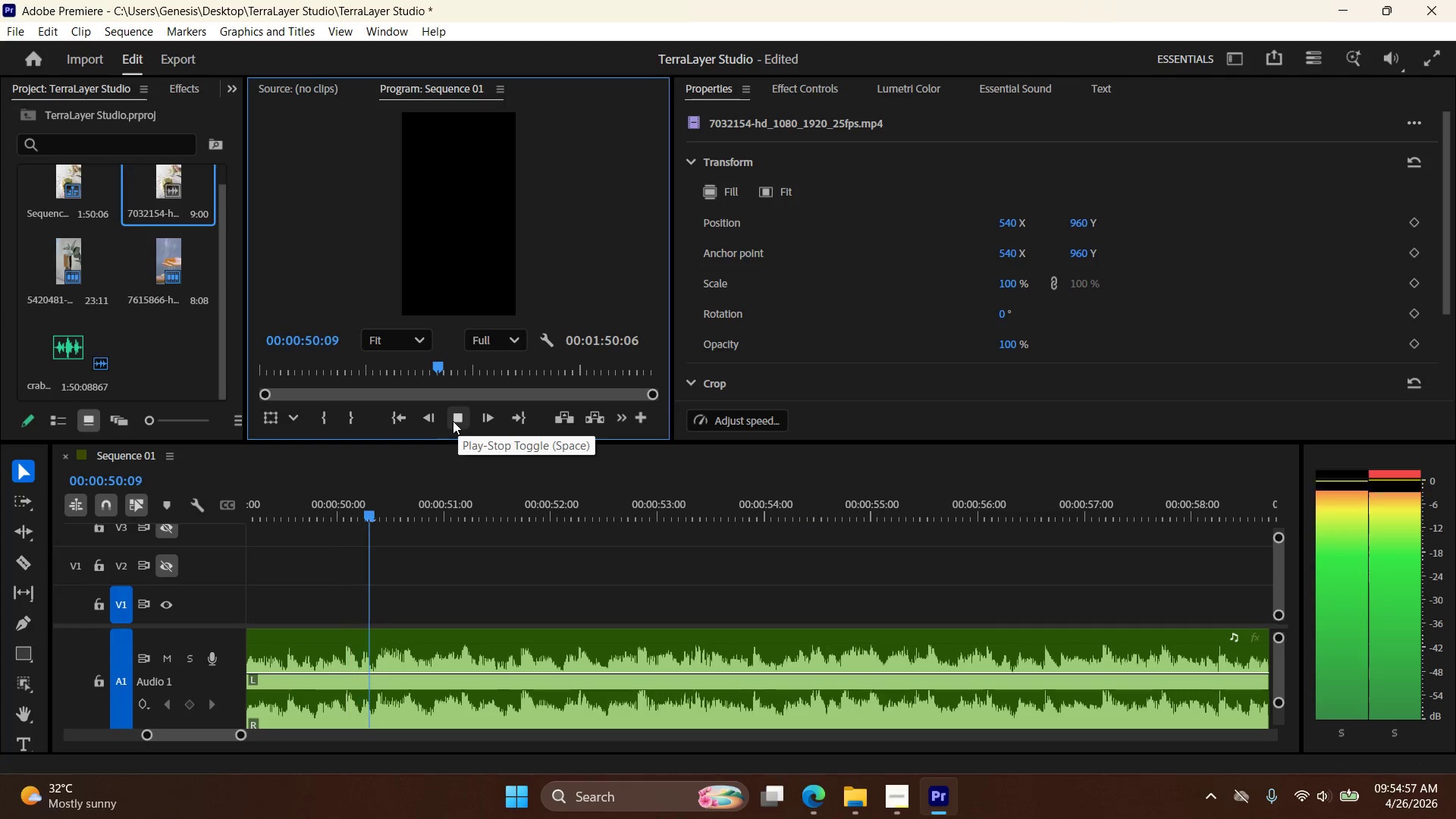 
left_click([452, 421])
 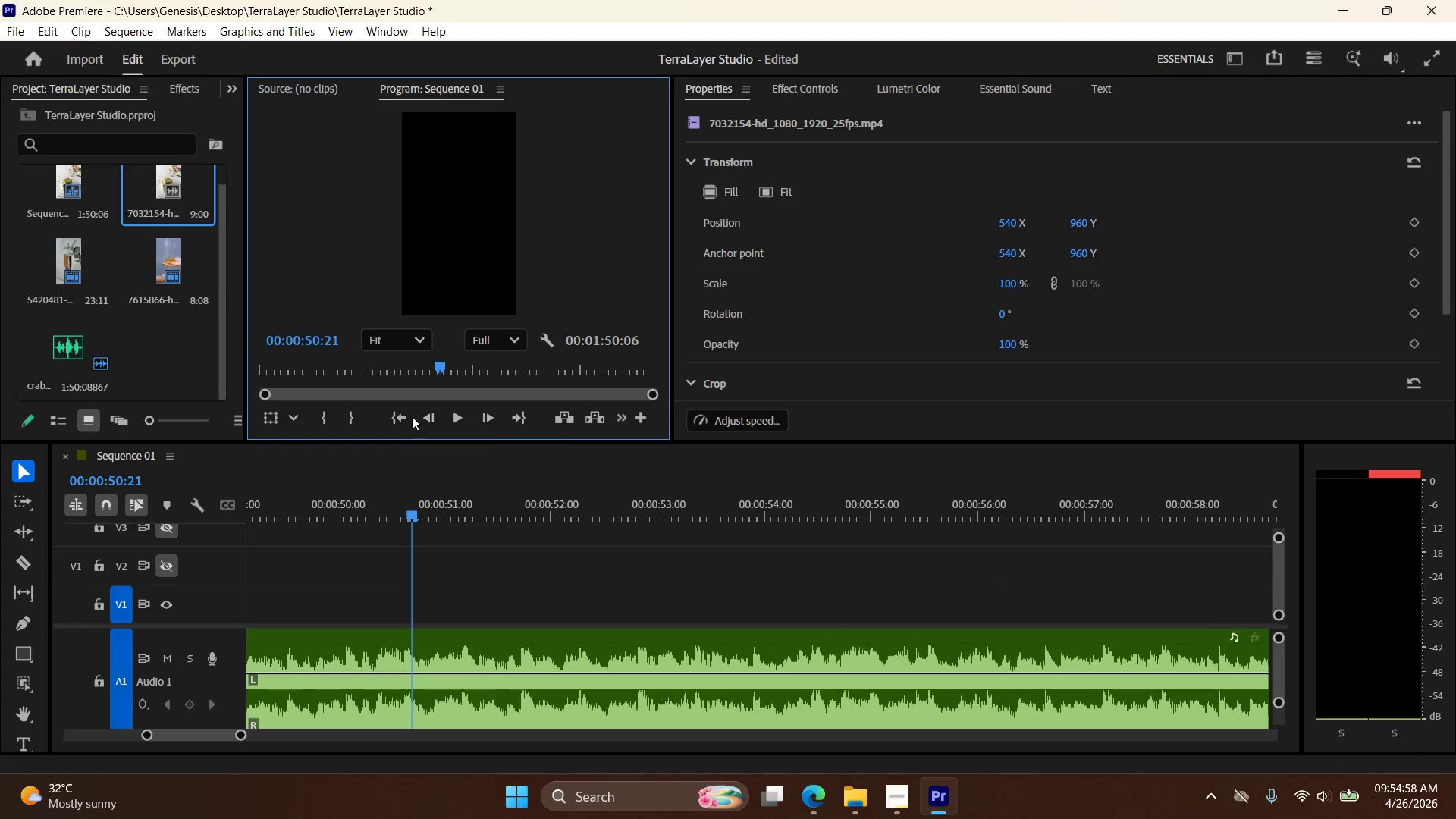 
left_click([397, 417])
 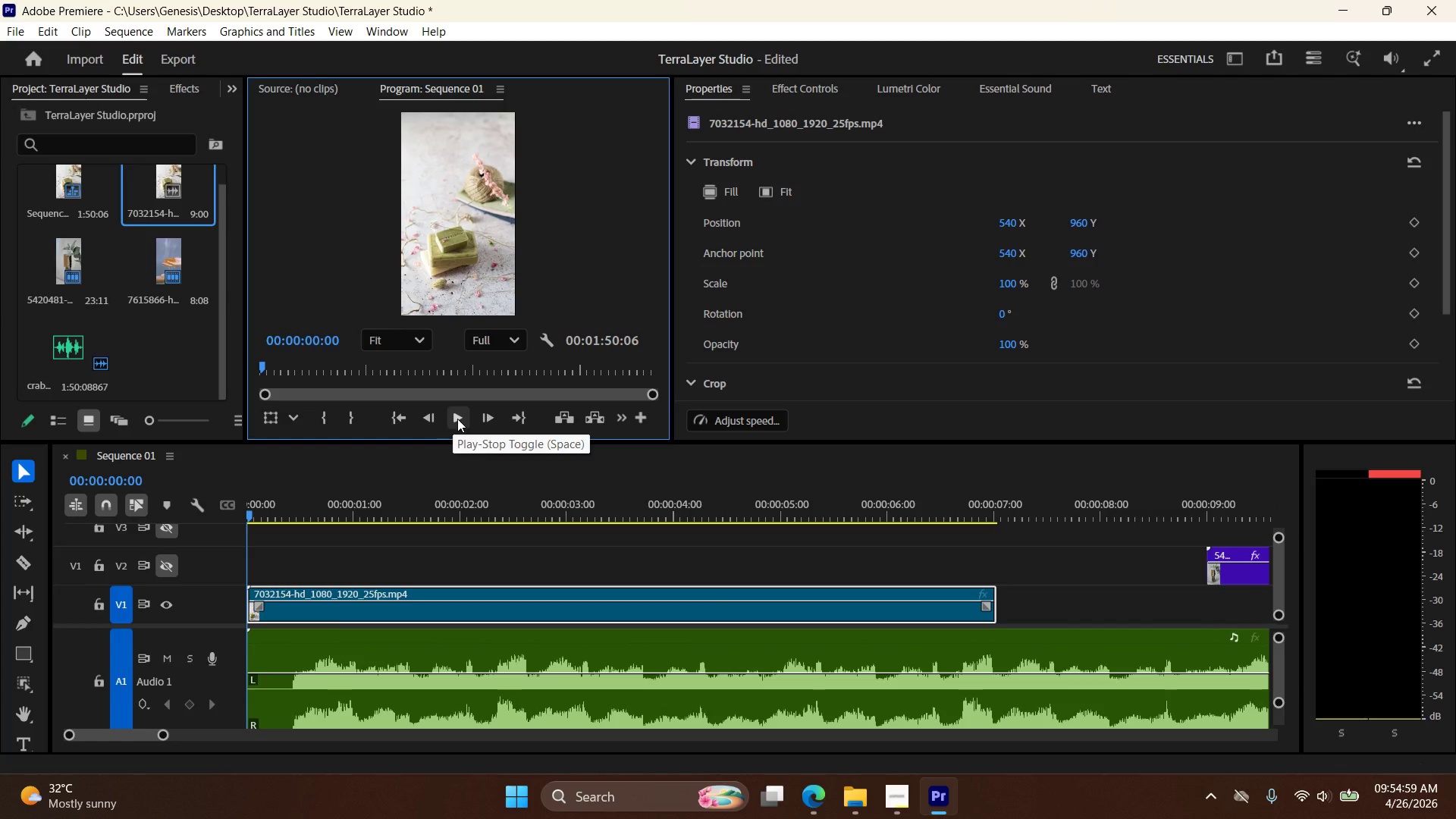 
left_click([457, 419])
 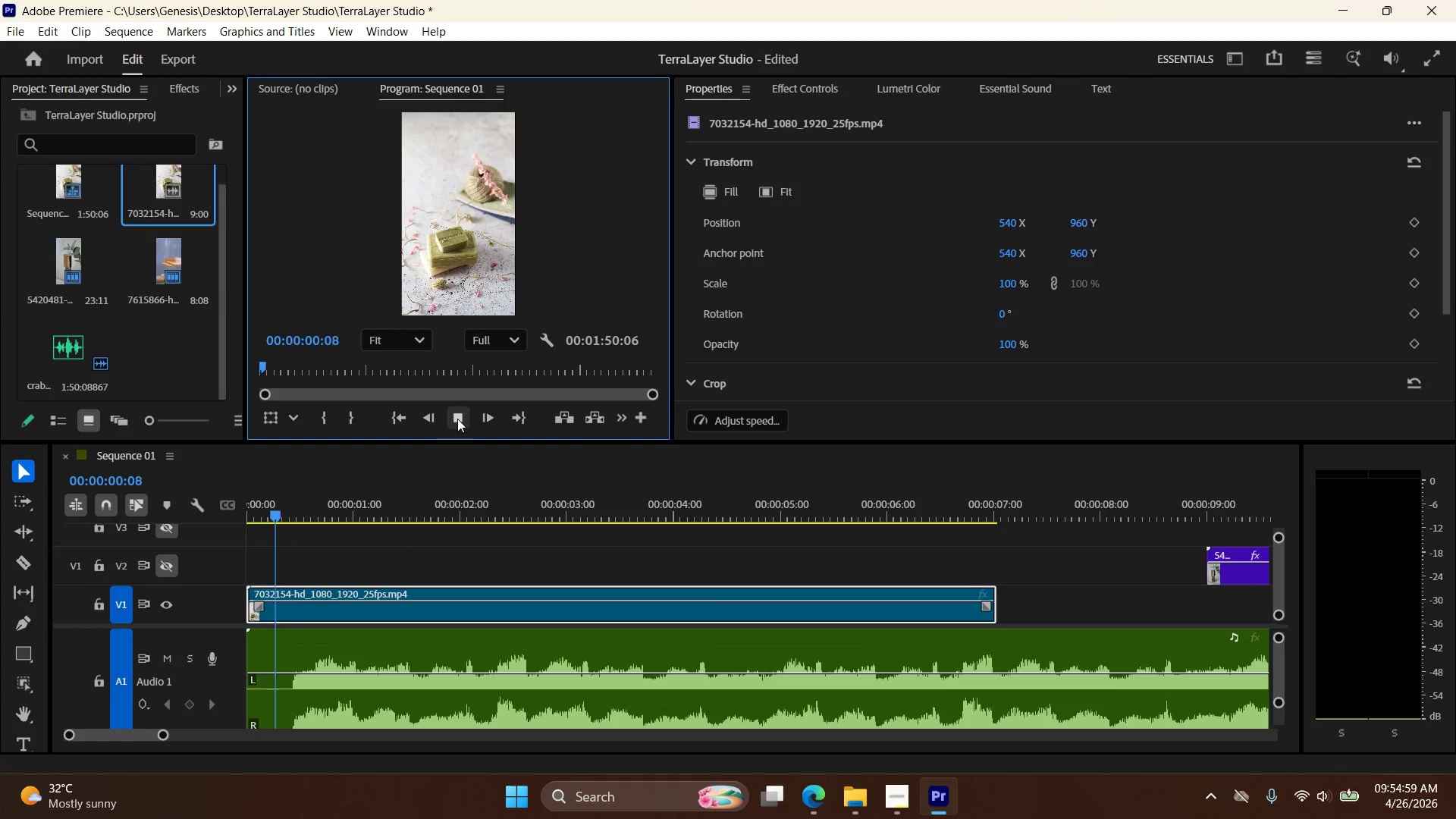 
left_click([457, 419])
 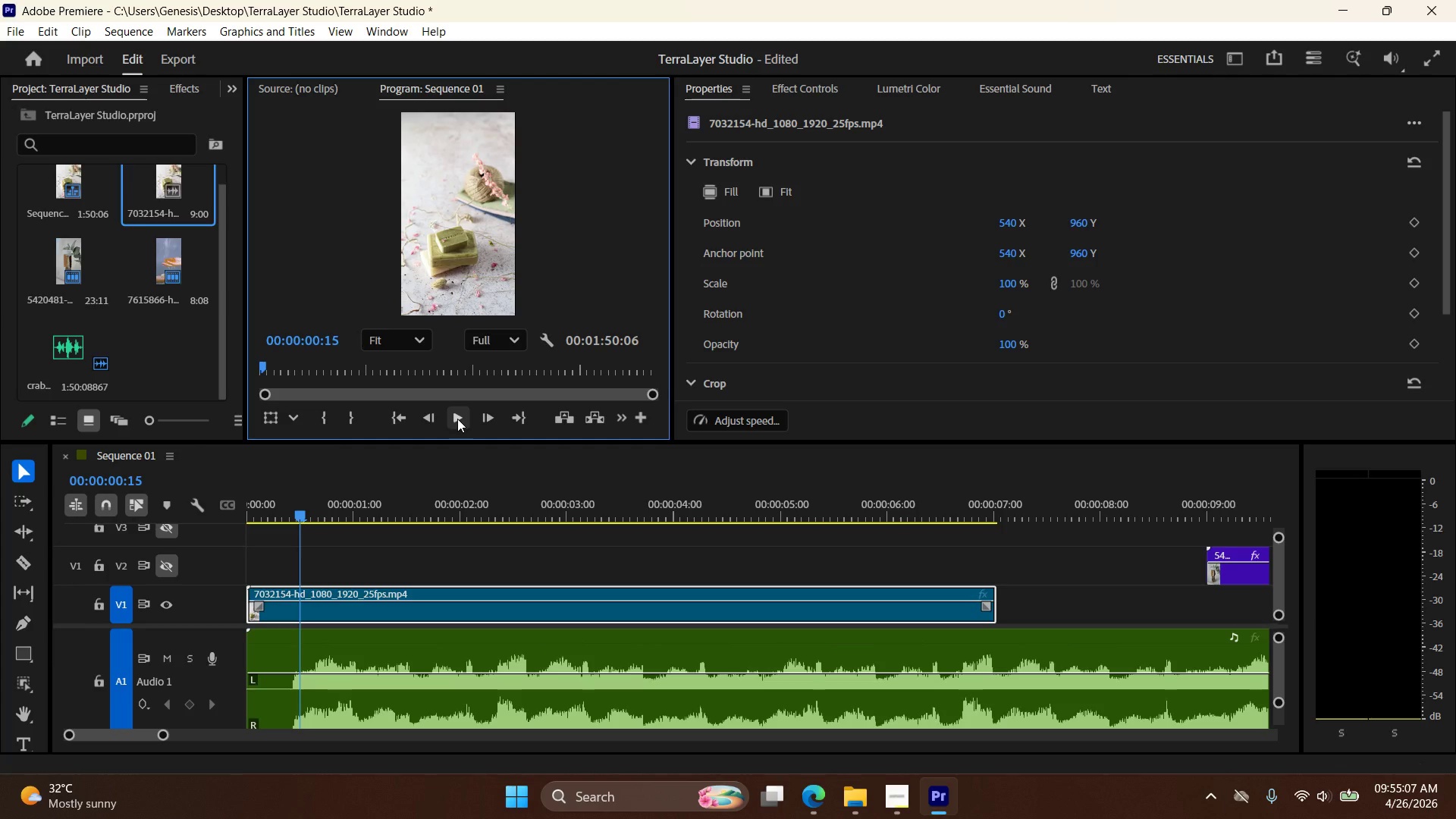 
wait(12.39)
 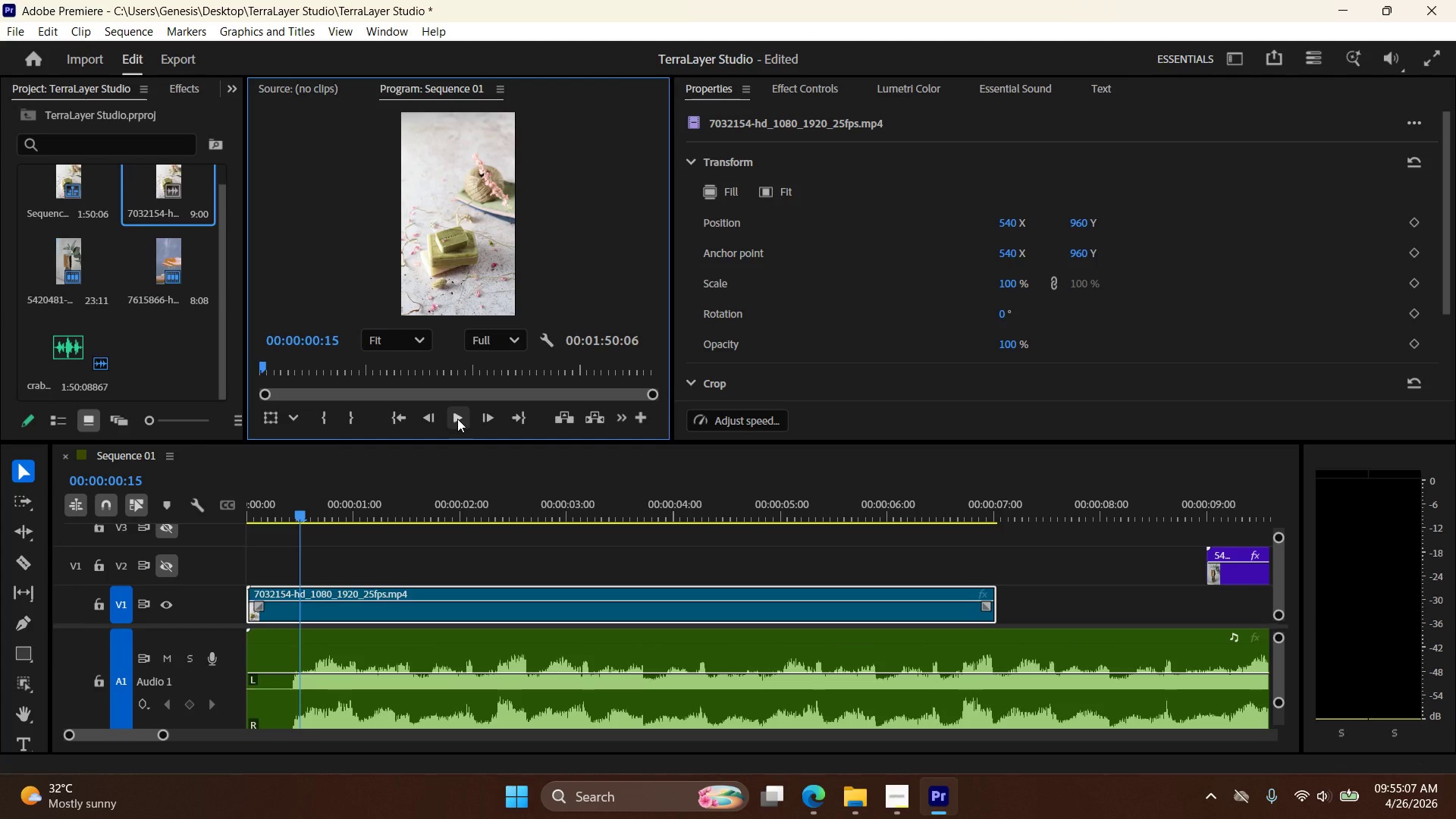 
left_click_drag(start_coordinate=[1247, 581], to_coordinate=[967, 564])
 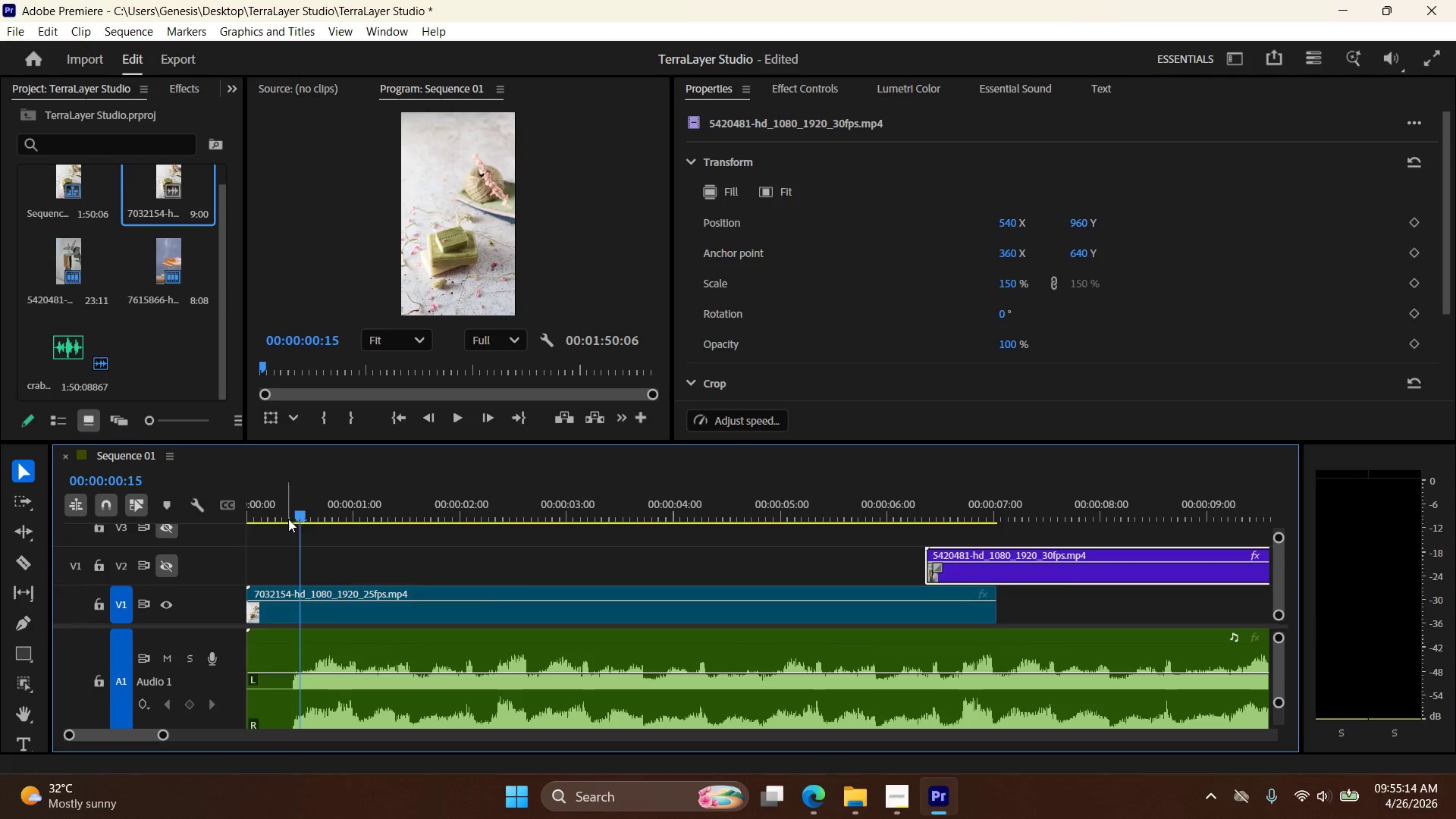 
left_click_drag(start_coordinate=[300, 516], to_coordinate=[248, 522])
 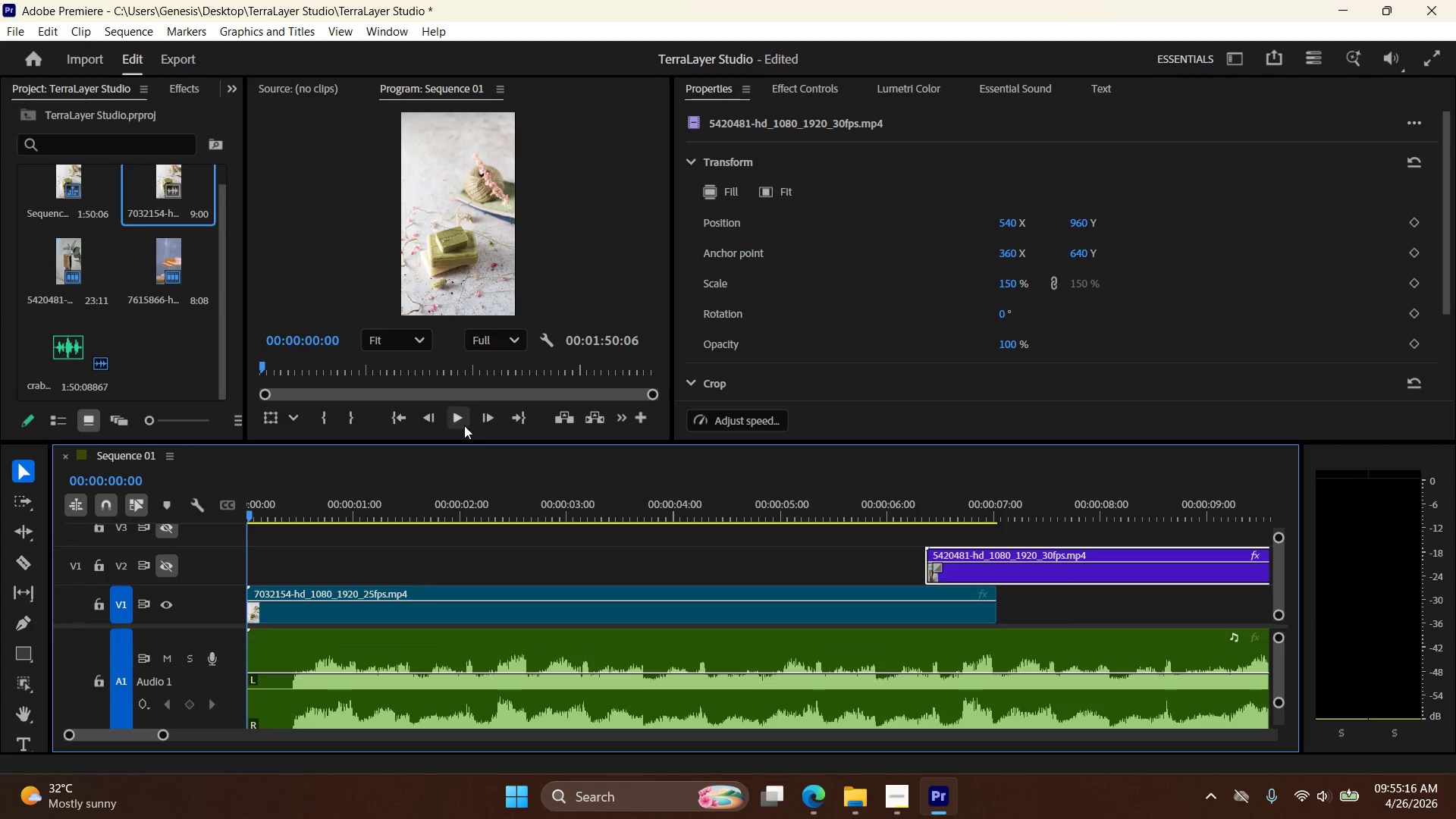 
left_click([463, 425])
 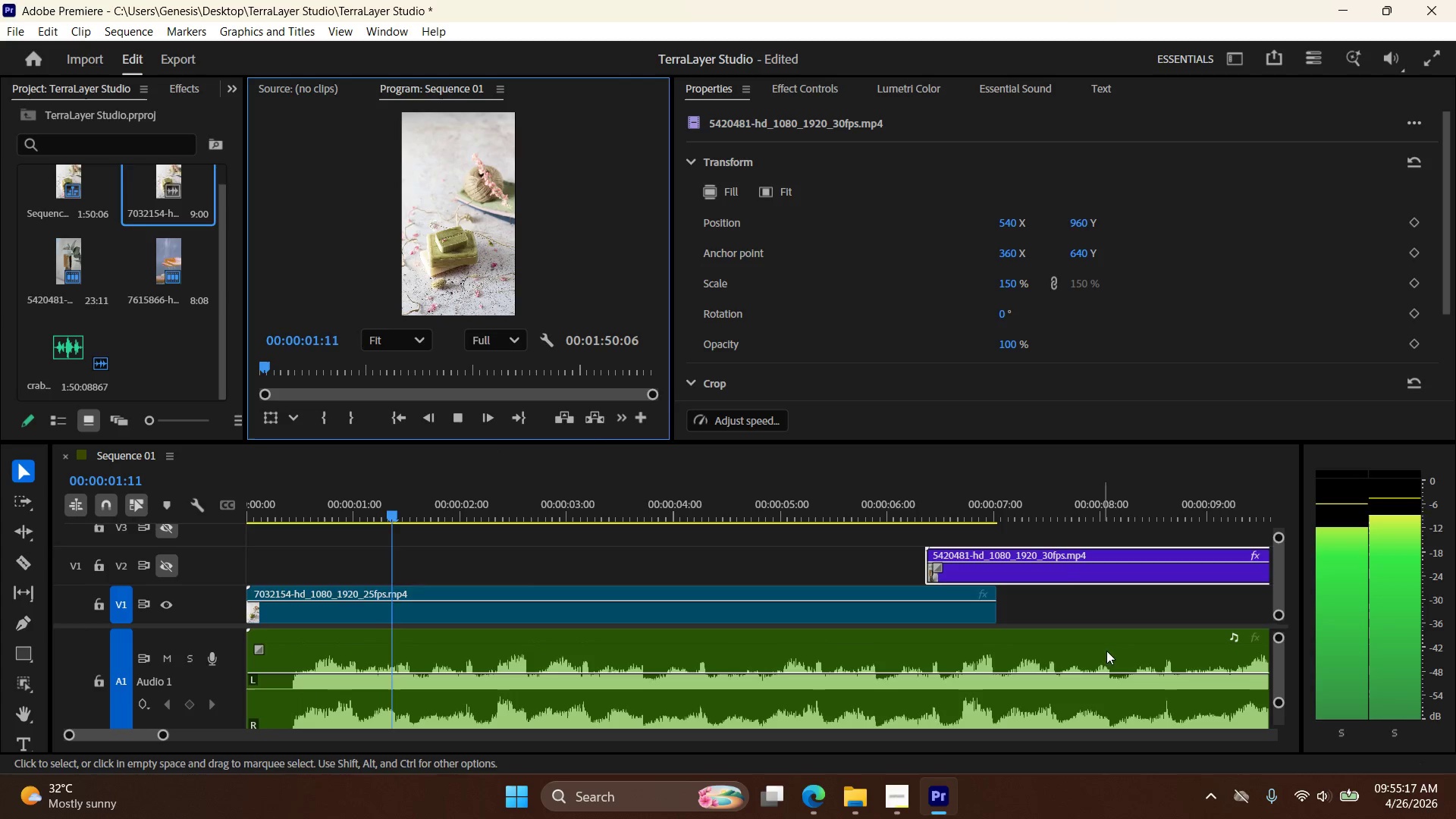 
left_click([1321, 794])
 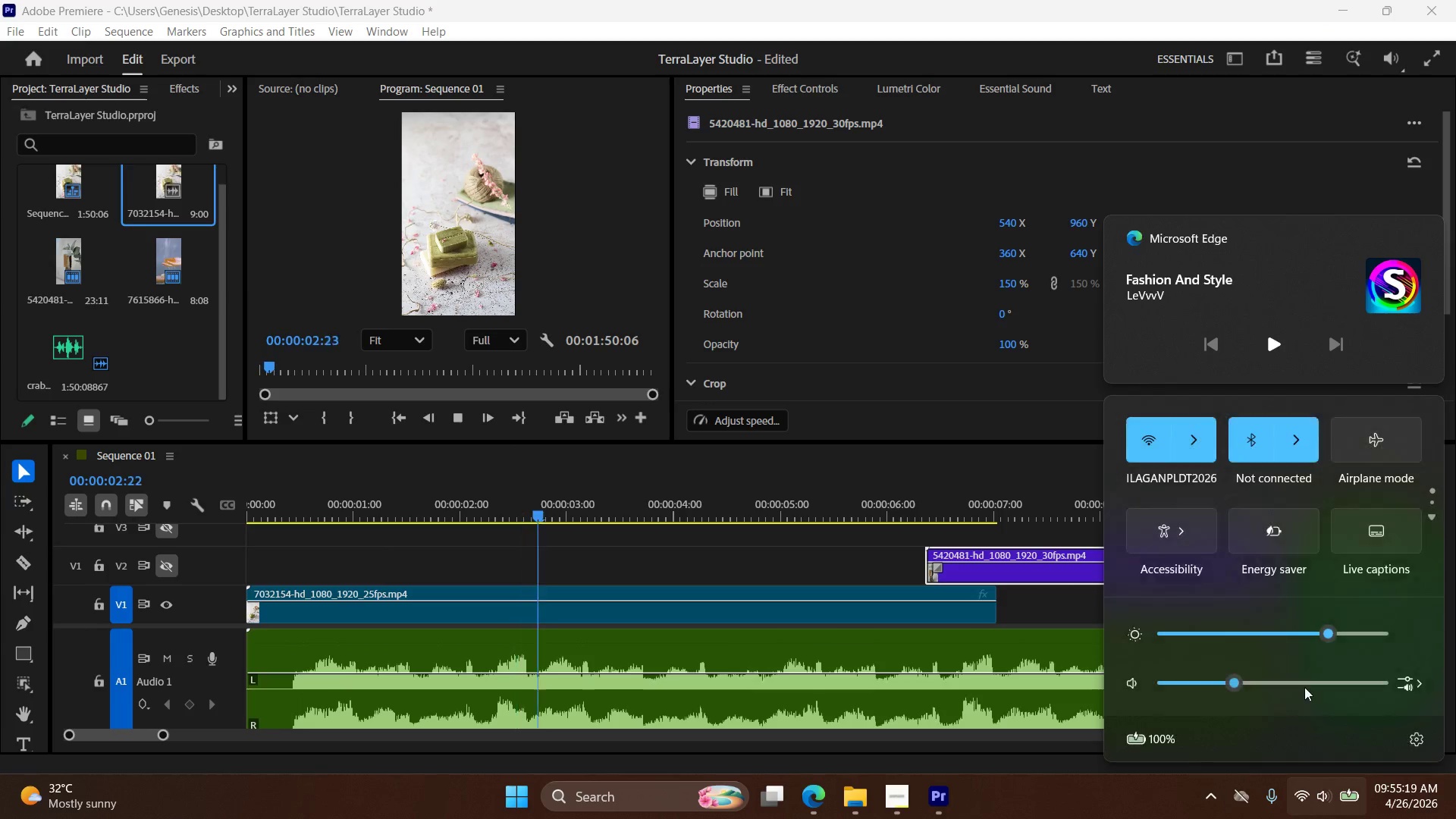 
left_click([1297, 675])
 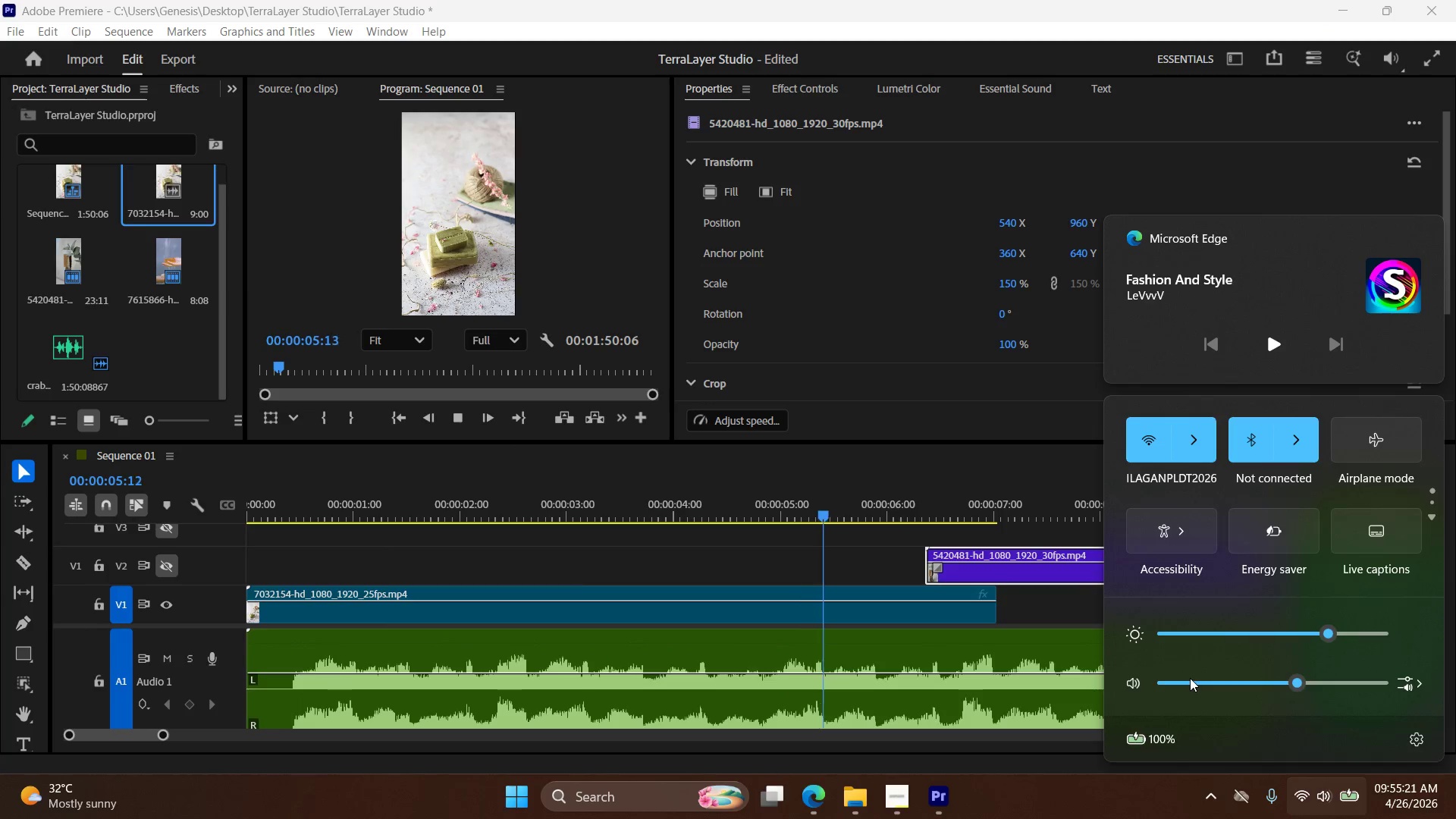 
left_click([912, 442])
 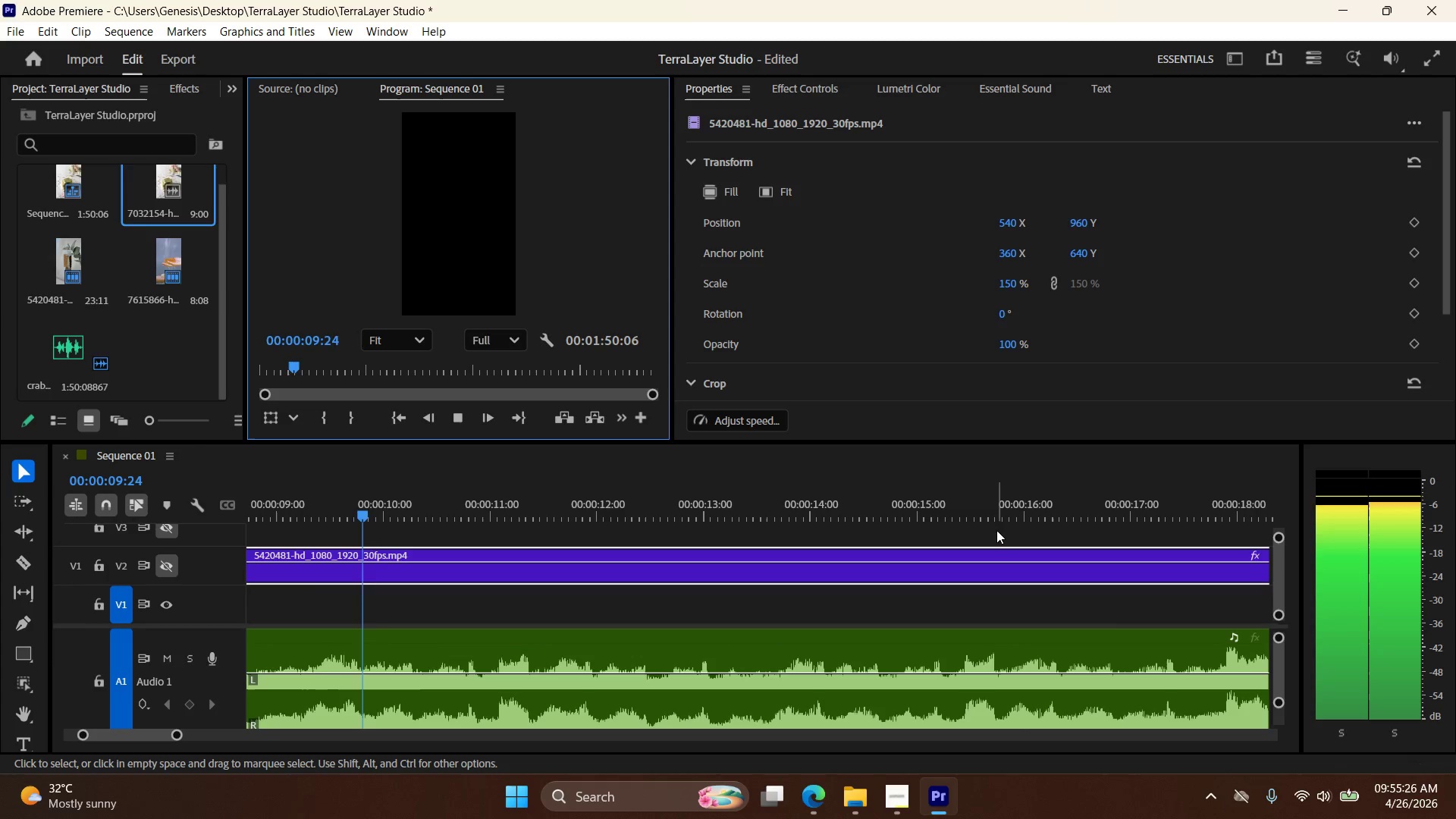 
left_click([467, 417])
 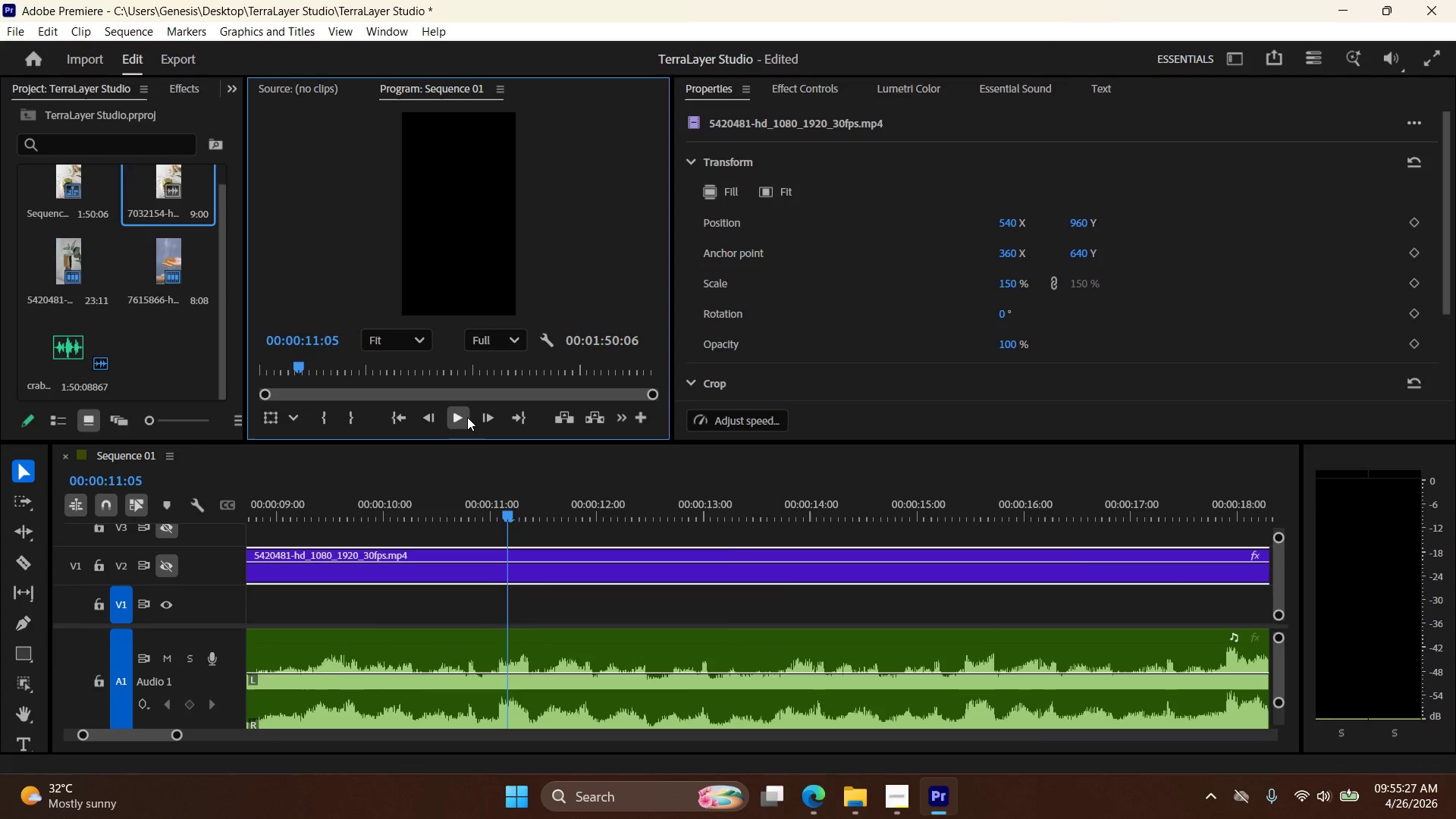 
left_click([467, 417])
 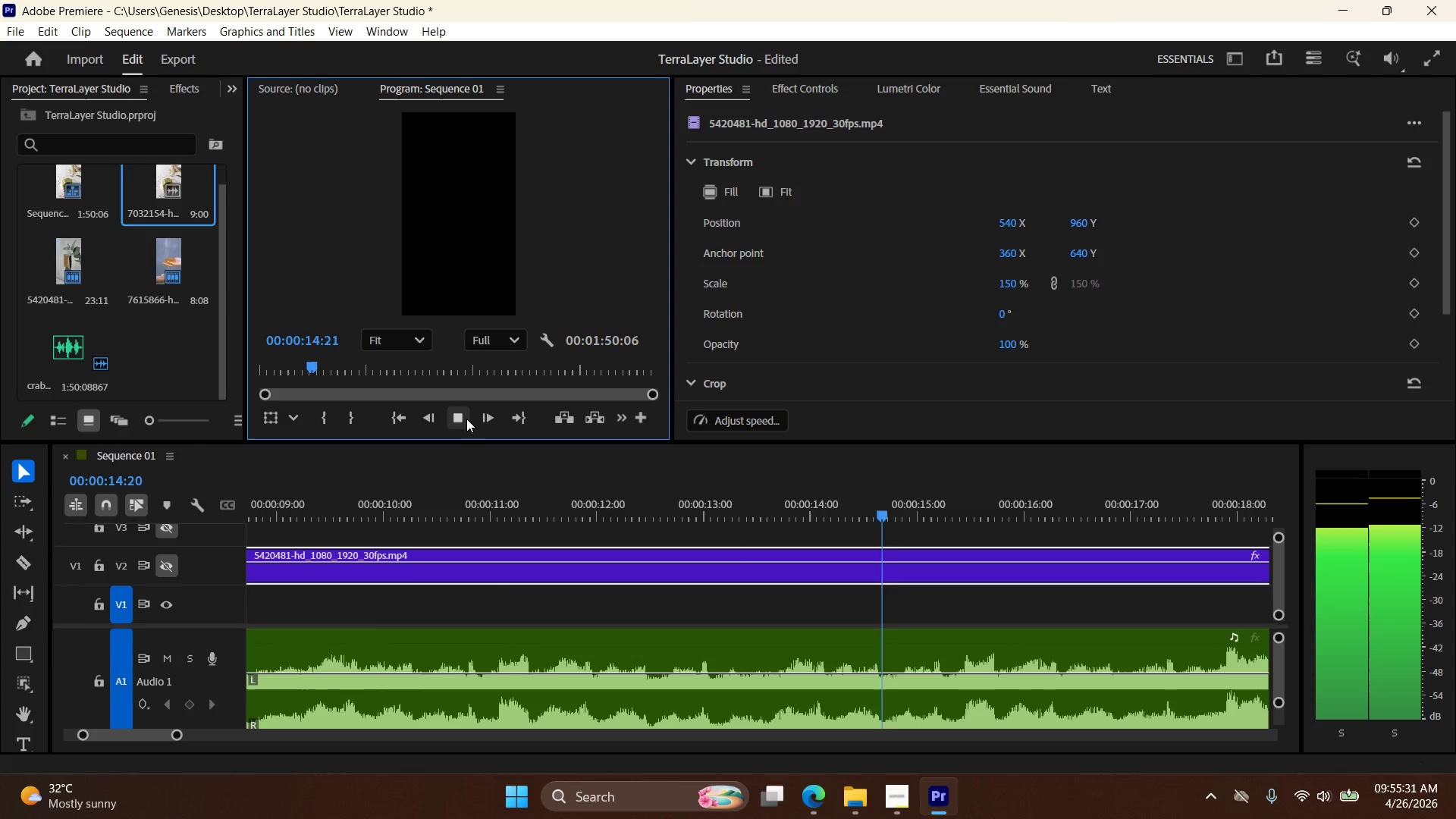 
wait(8.66)
 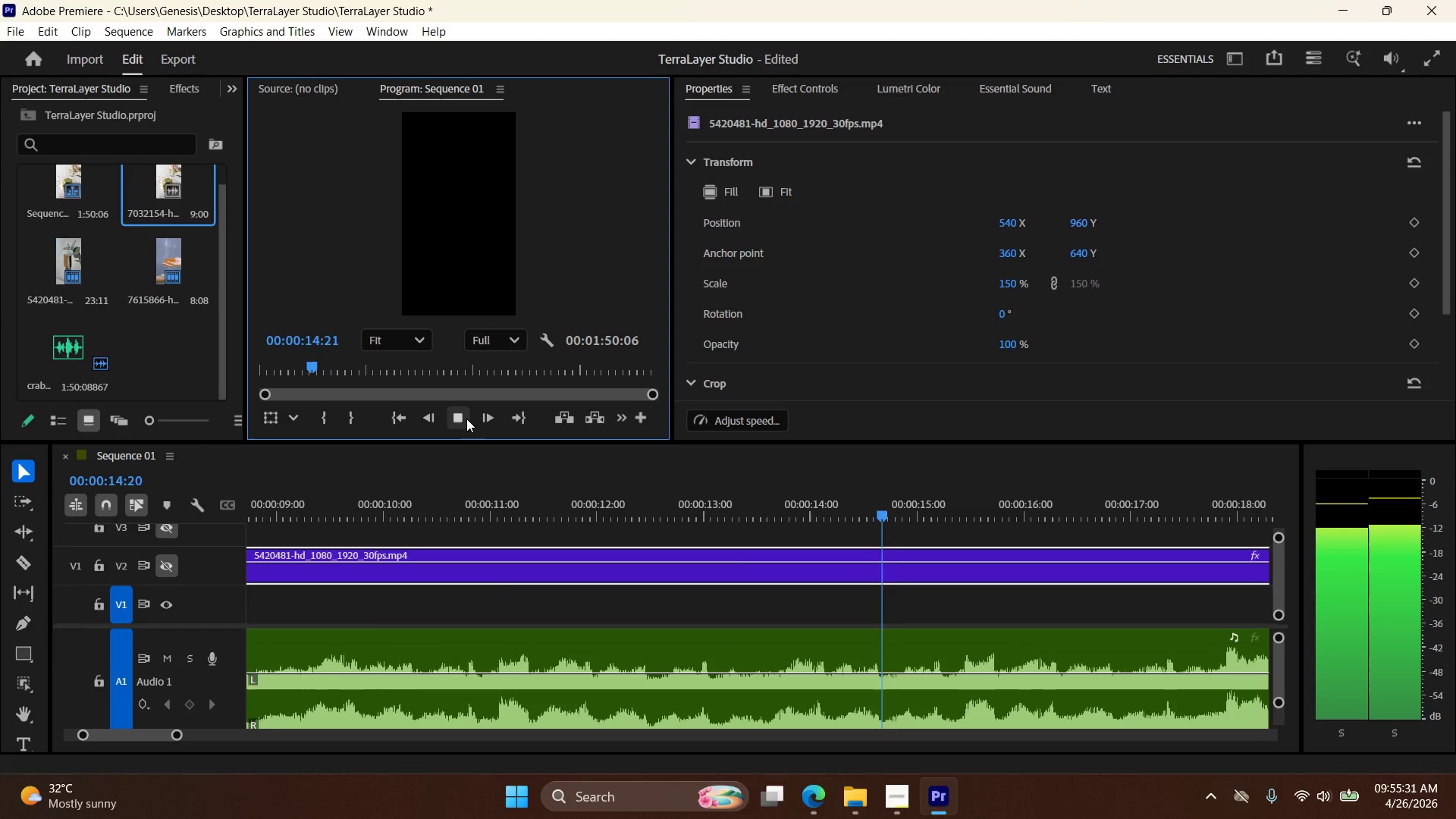 
scroll: coordinate [466, 419], scroll_direction: up, amount: 2.0
 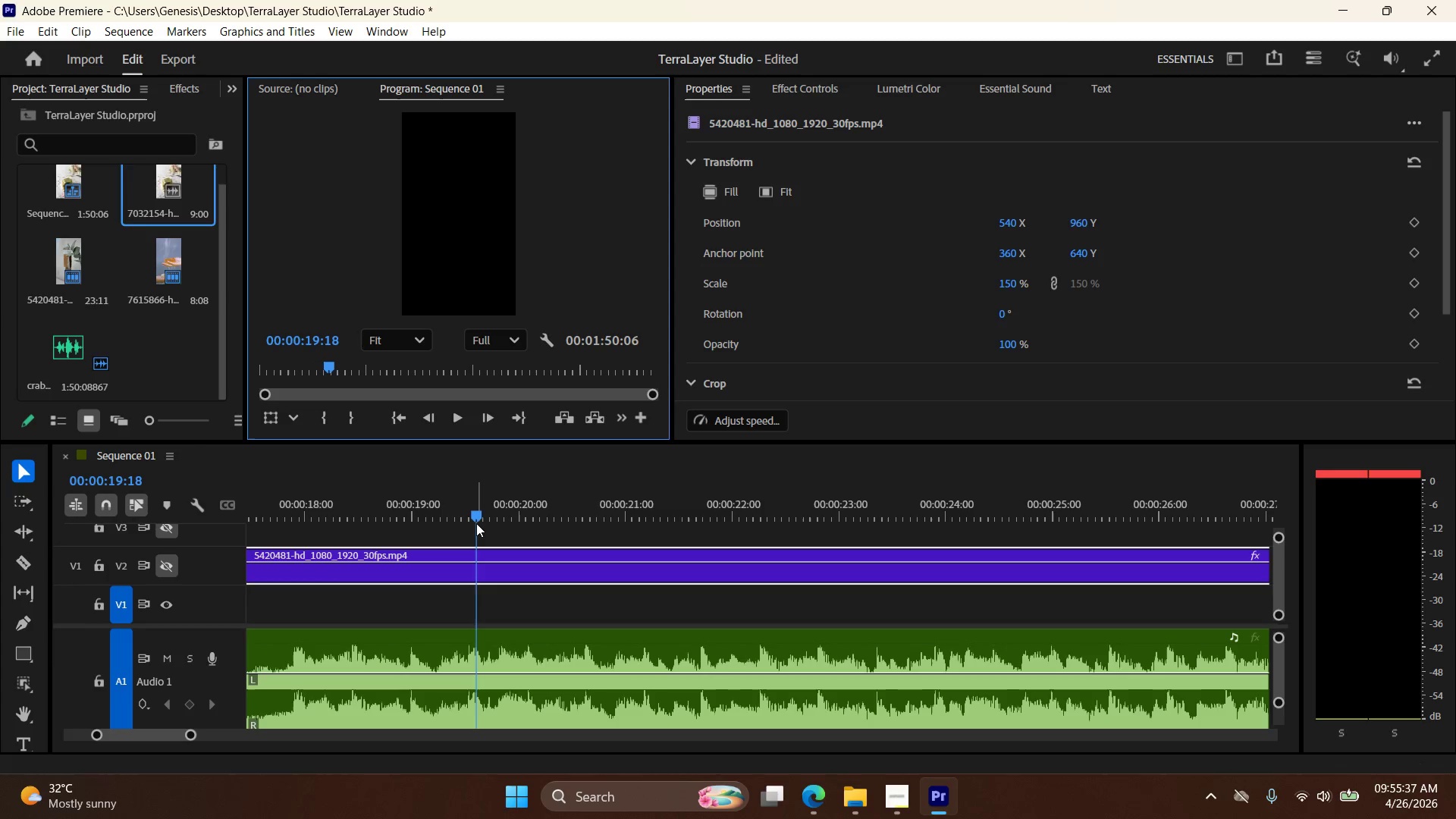 
left_click_drag(start_coordinate=[478, 513], to_coordinate=[742, 477])
 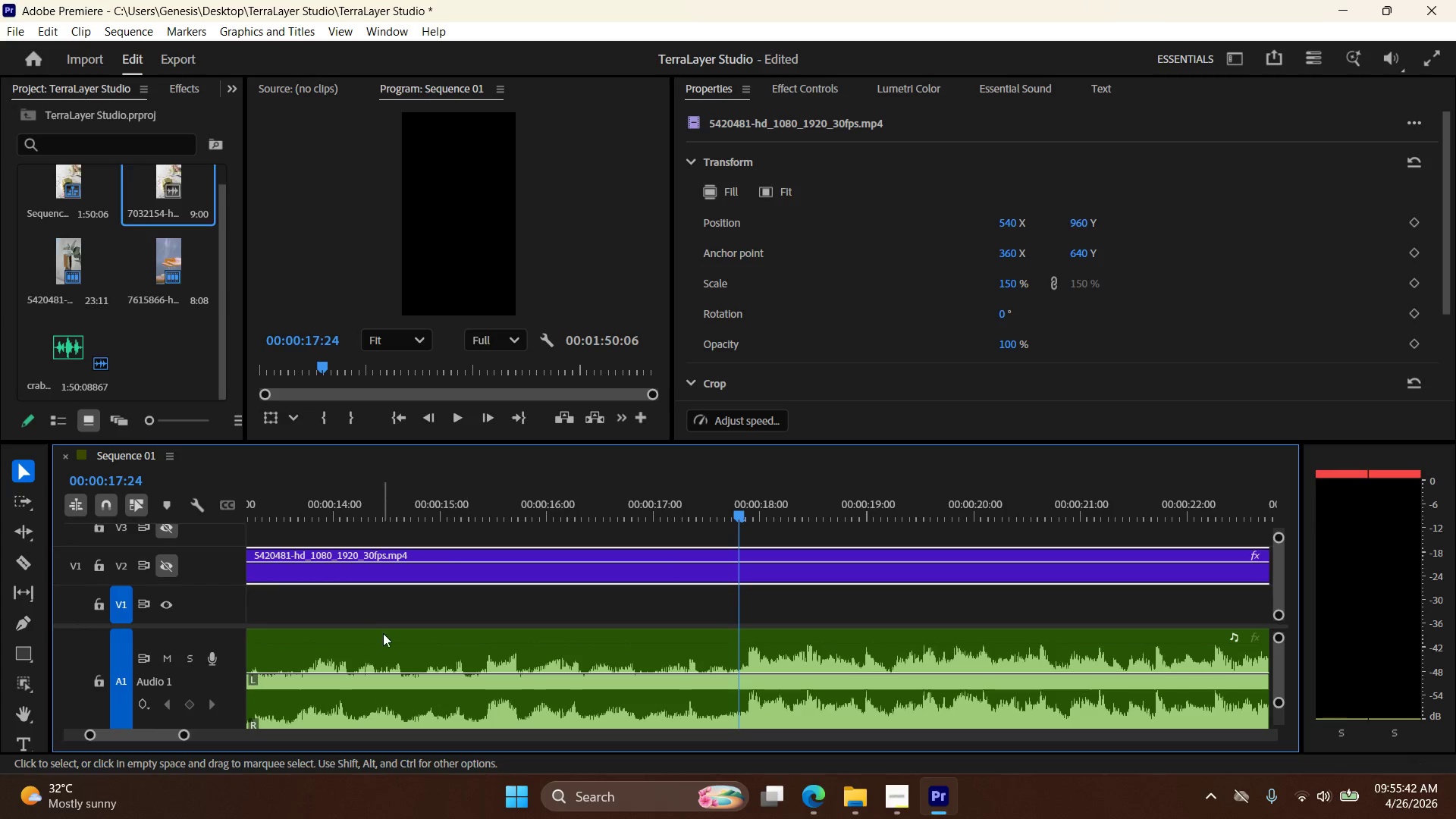 
scroll: coordinate [384, 639], scroll_direction: down, amount: 3.0
 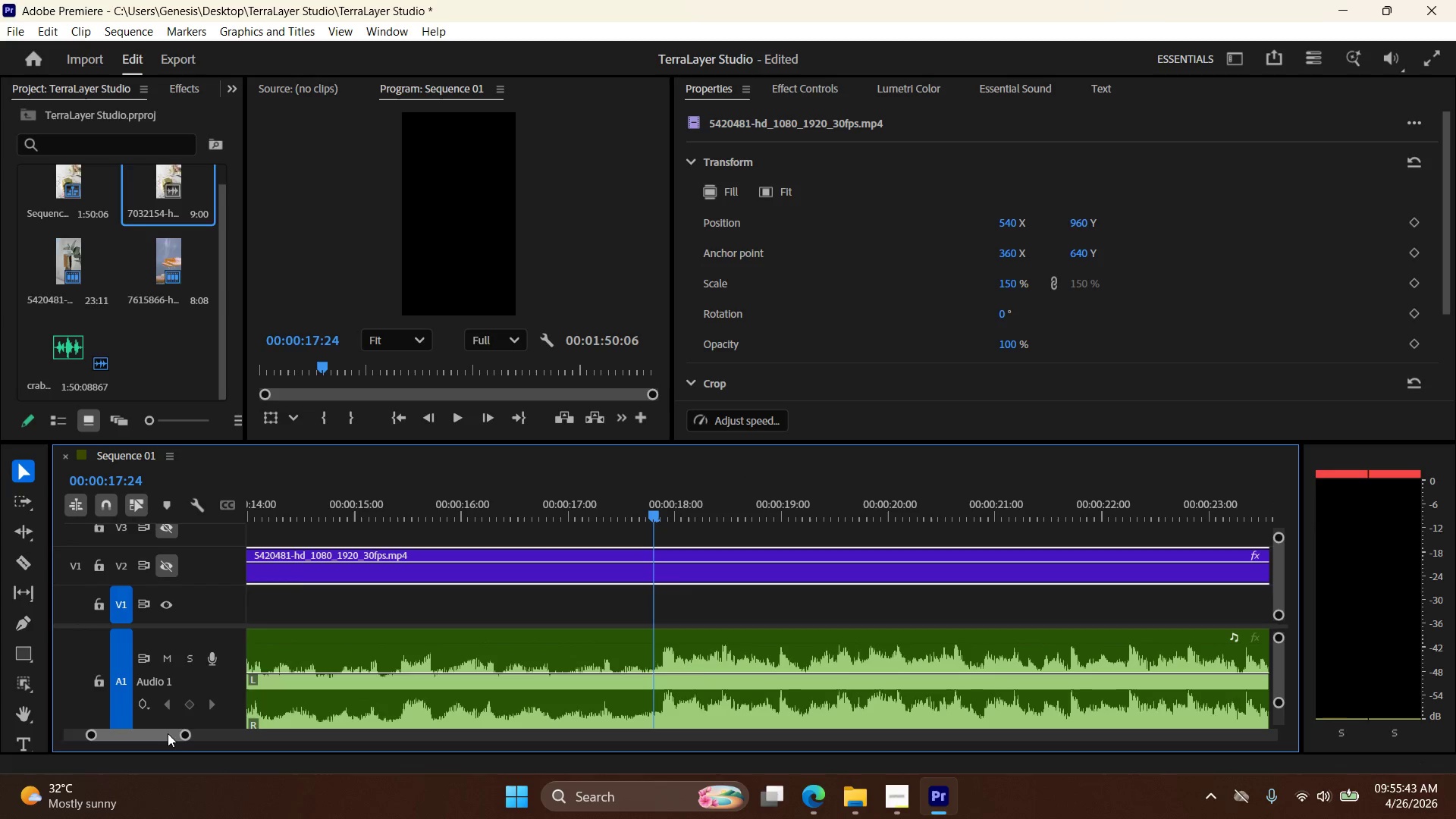 
left_click_drag(start_coordinate=[165, 732], to_coordinate=[45, 726])
 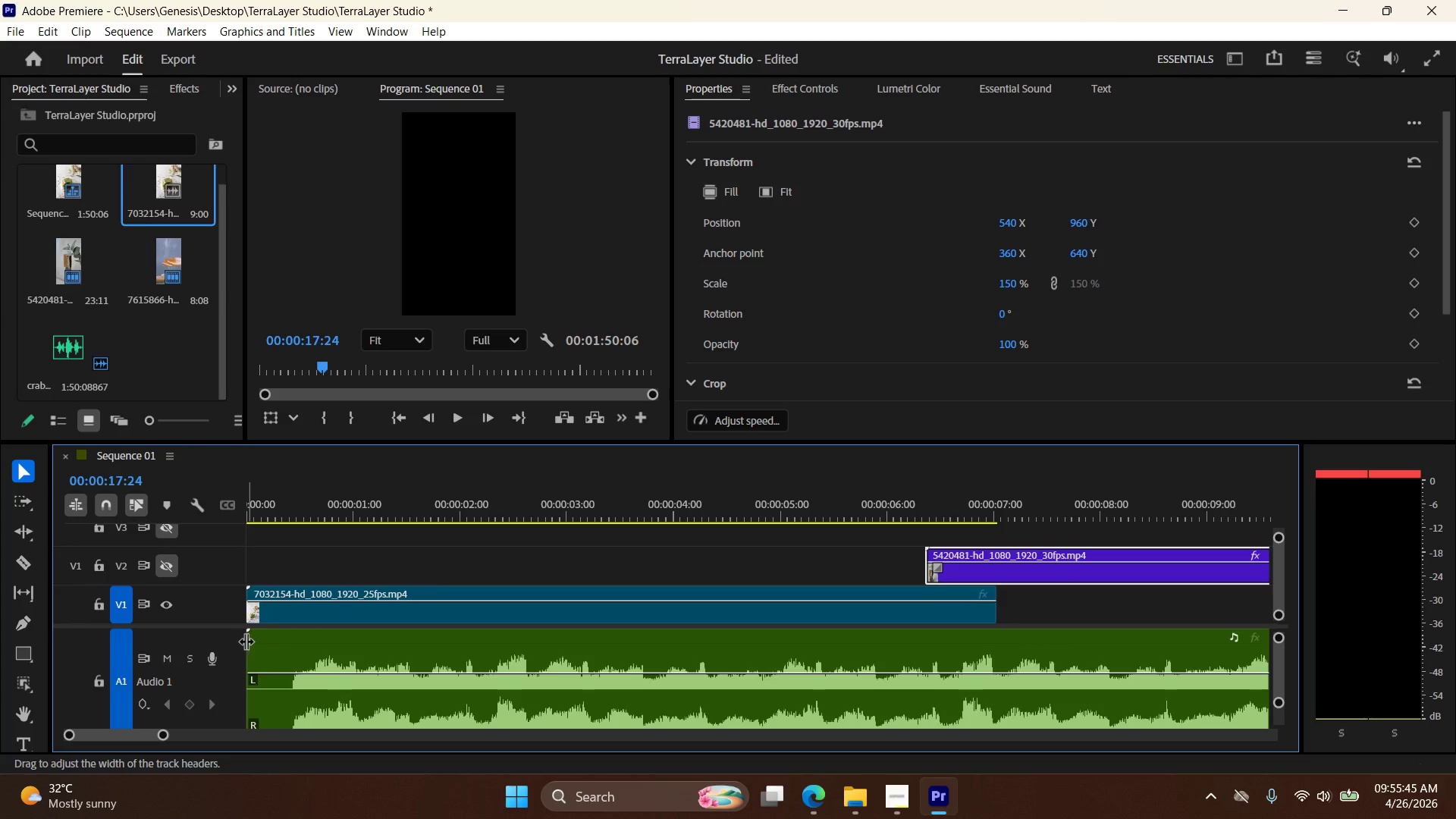 
left_click_drag(start_coordinate=[246, 641], to_coordinate=[852, 645])
 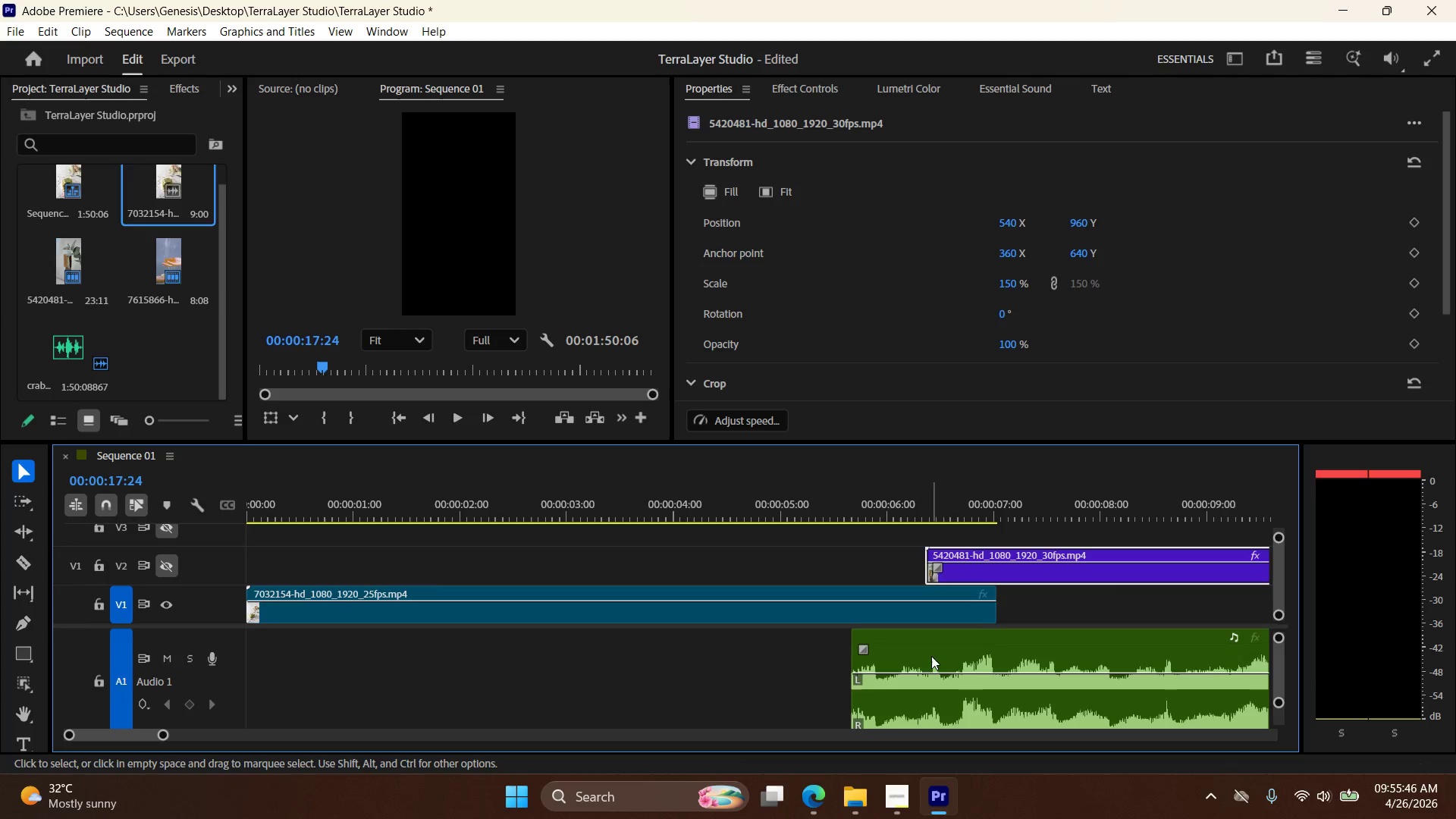 
left_click_drag(start_coordinate=[930, 656], to_coordinate=[388, 665])
 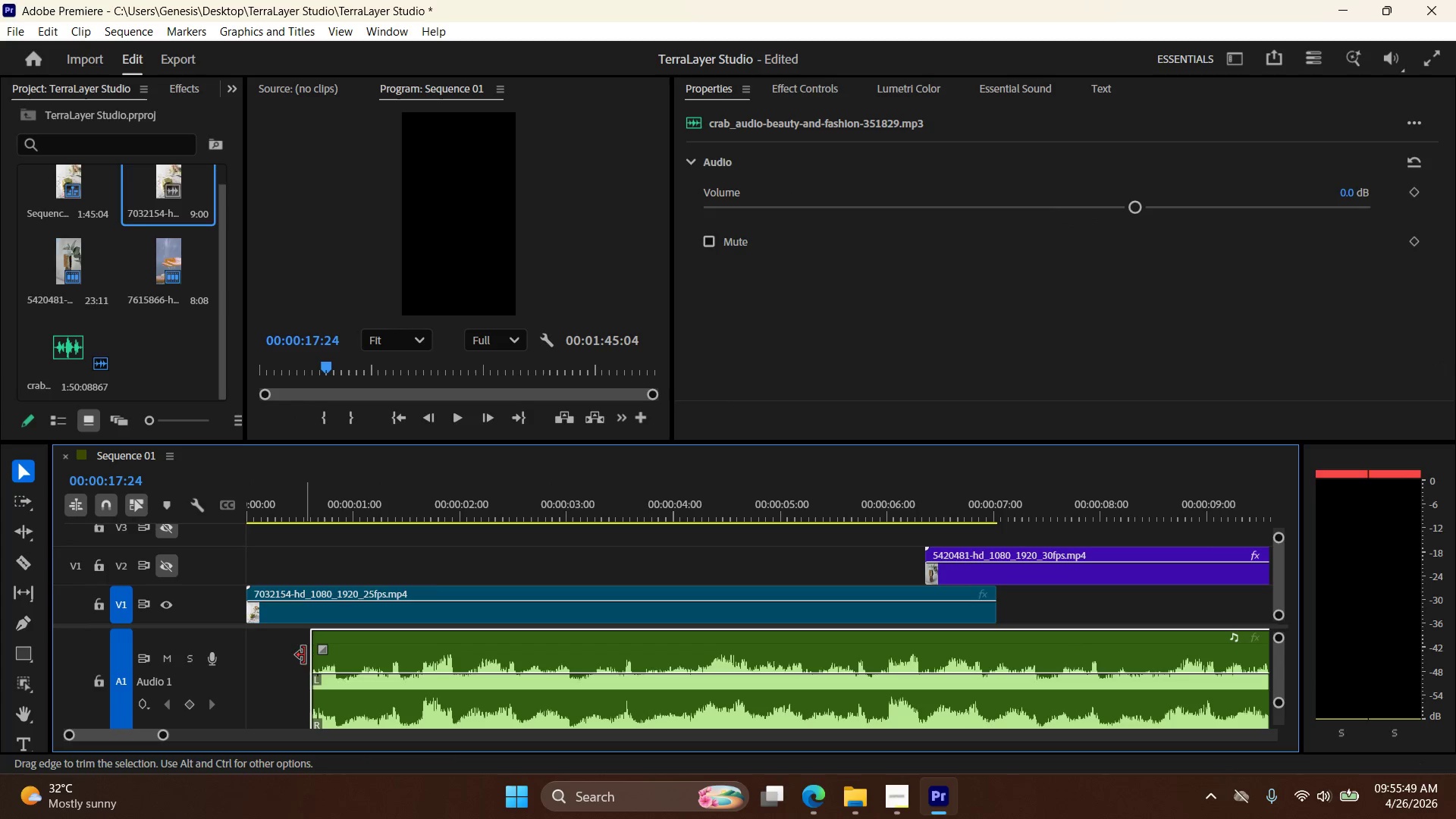 
left_click_drag(start_coordinate=[312, 654], to_coordinate=[786, 636])
 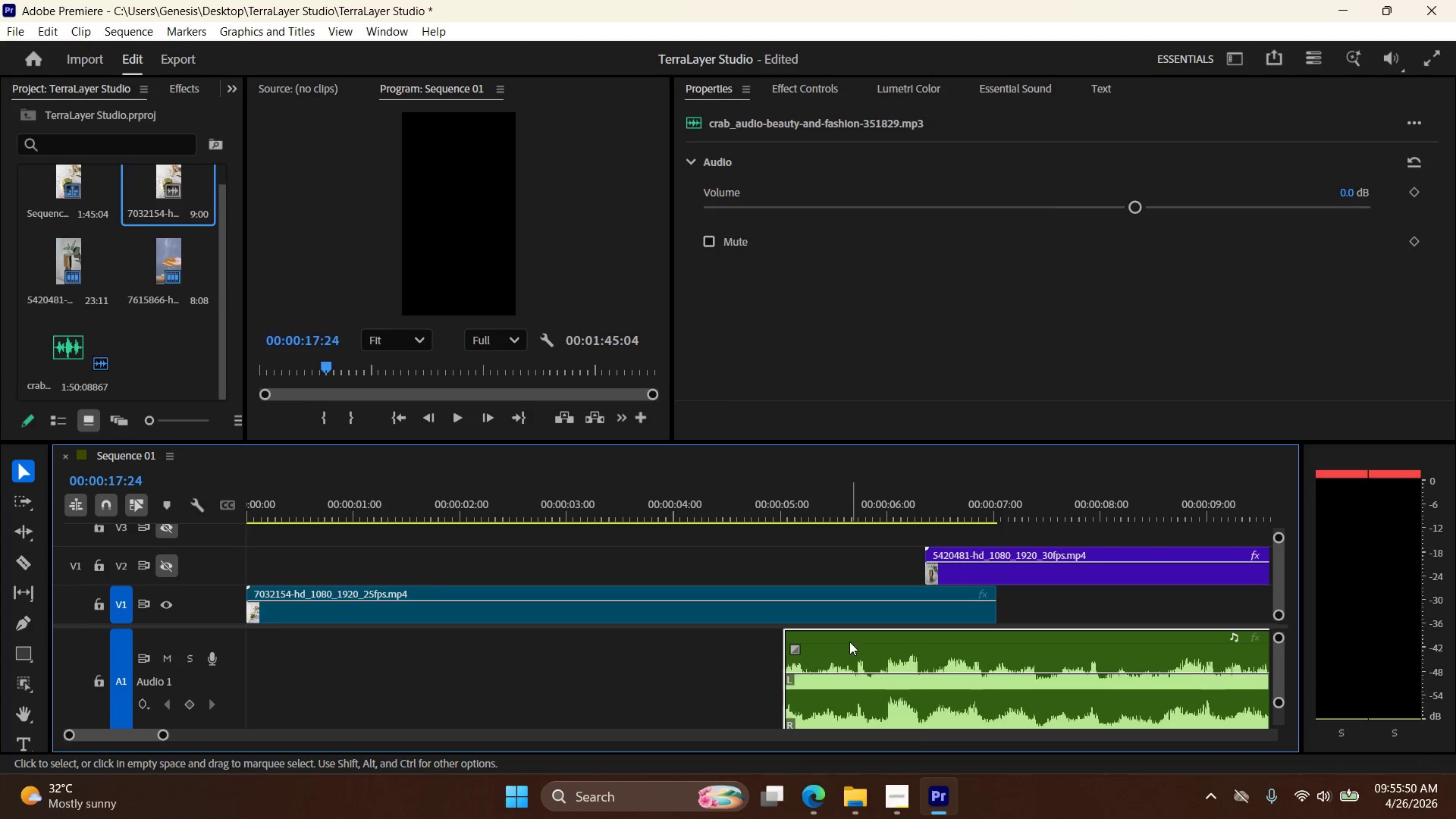 
left_click_drag(start_coordinate=[850, 642], to_coordinate=[259, 654])
 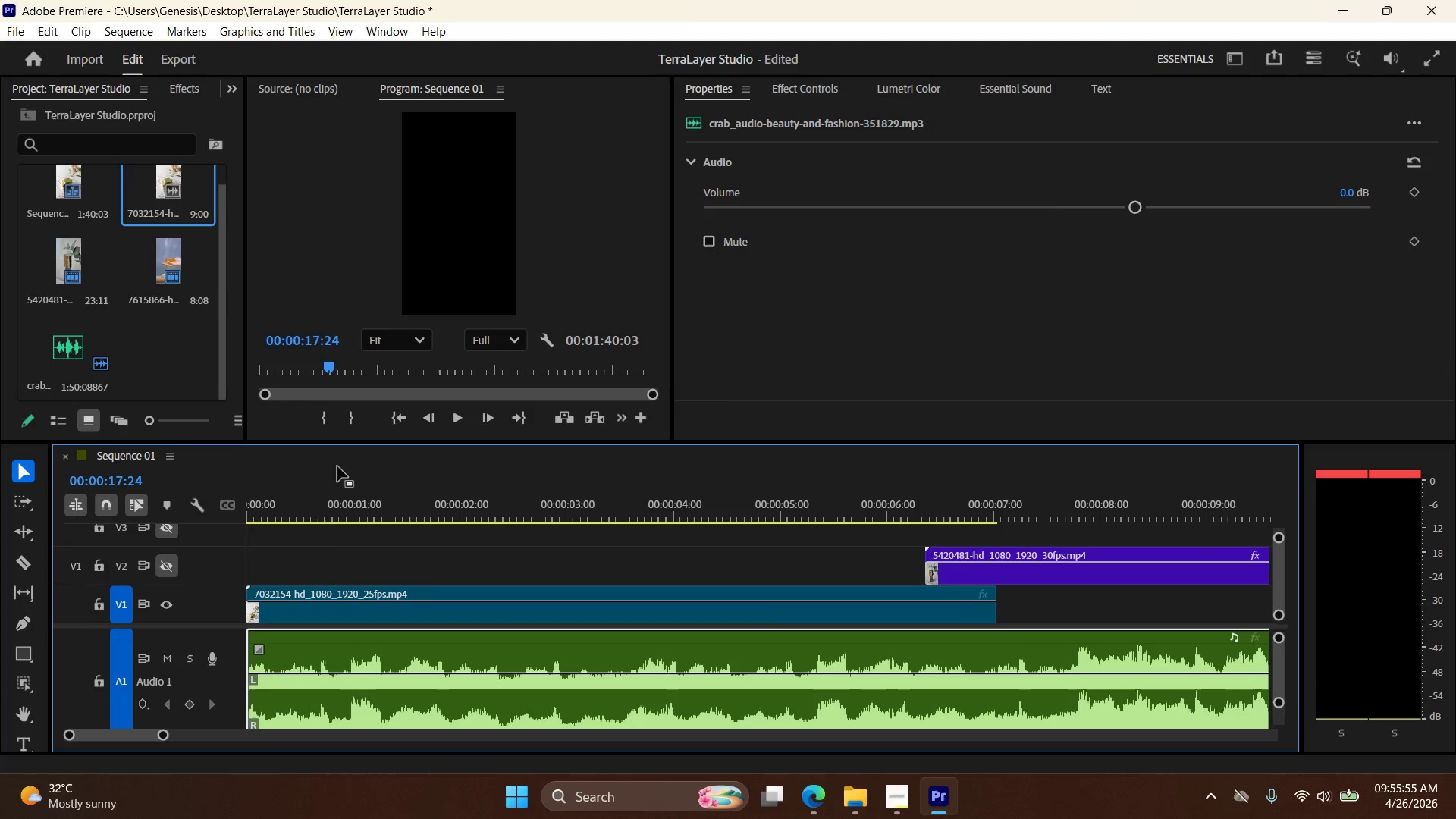 
left_click_drag(start_coordinate=[256, 649], to_coordinate=[303, 650])
 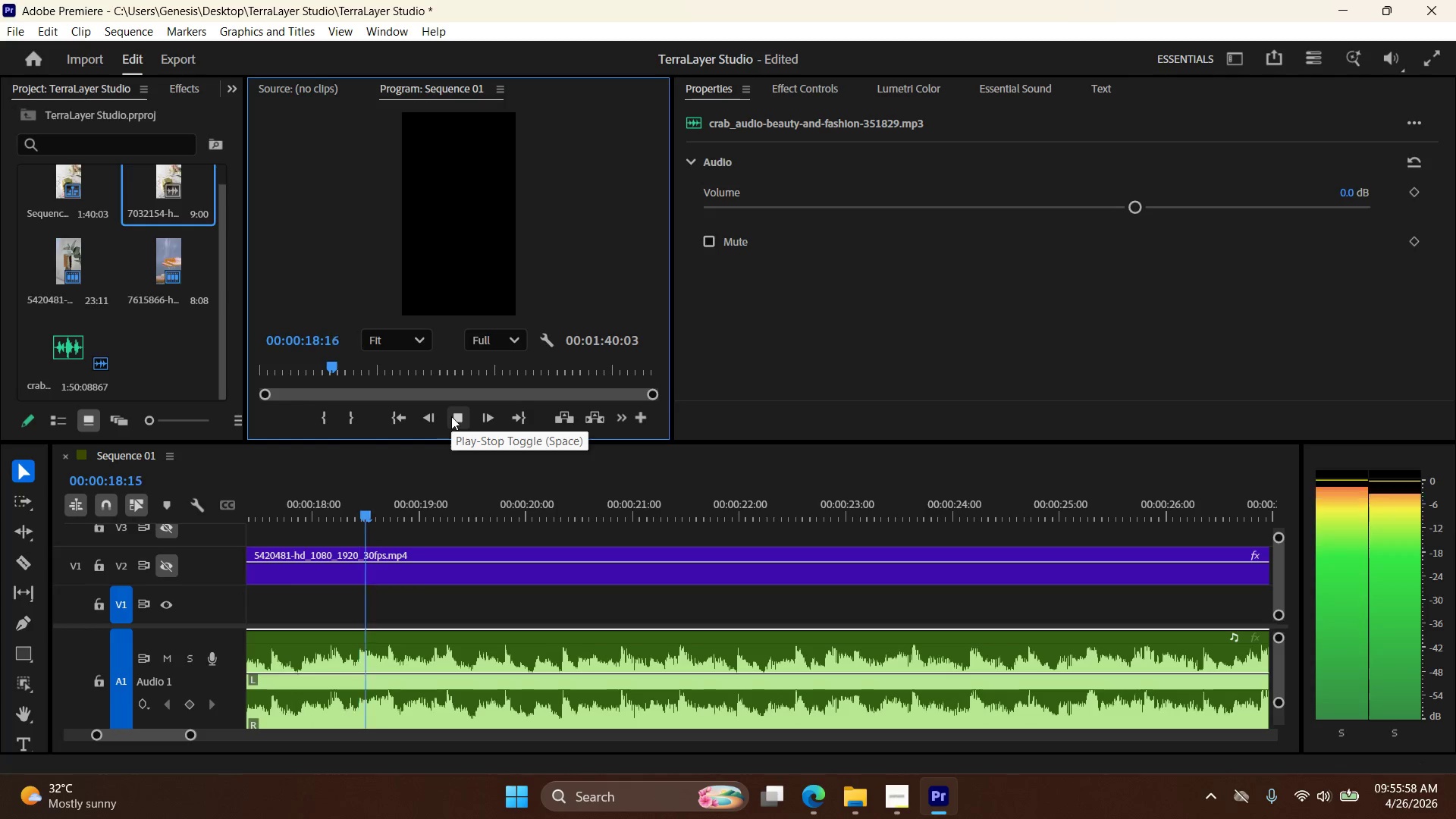 
left_click([394, 419])
 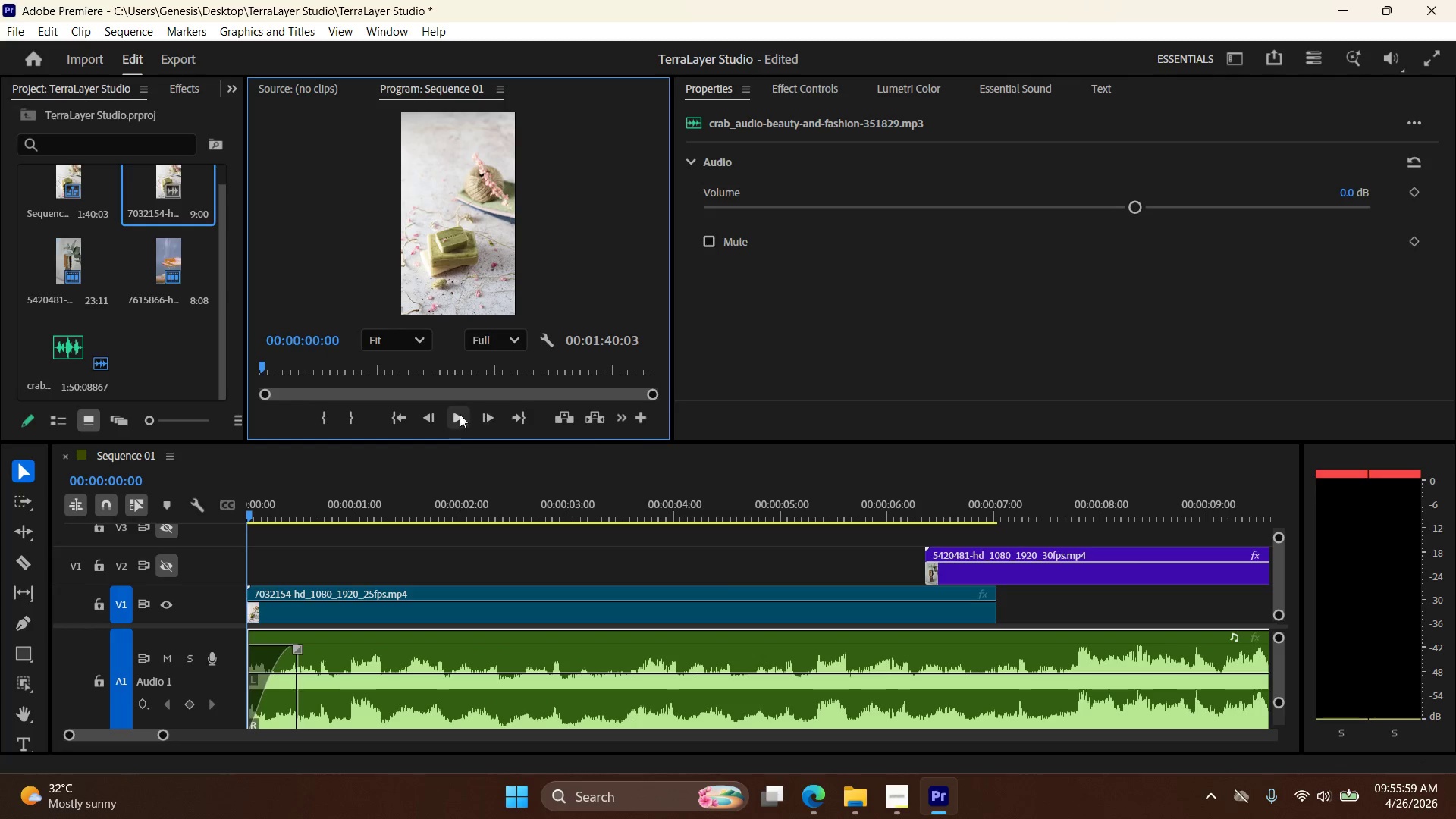 
left_click([454, 413])
 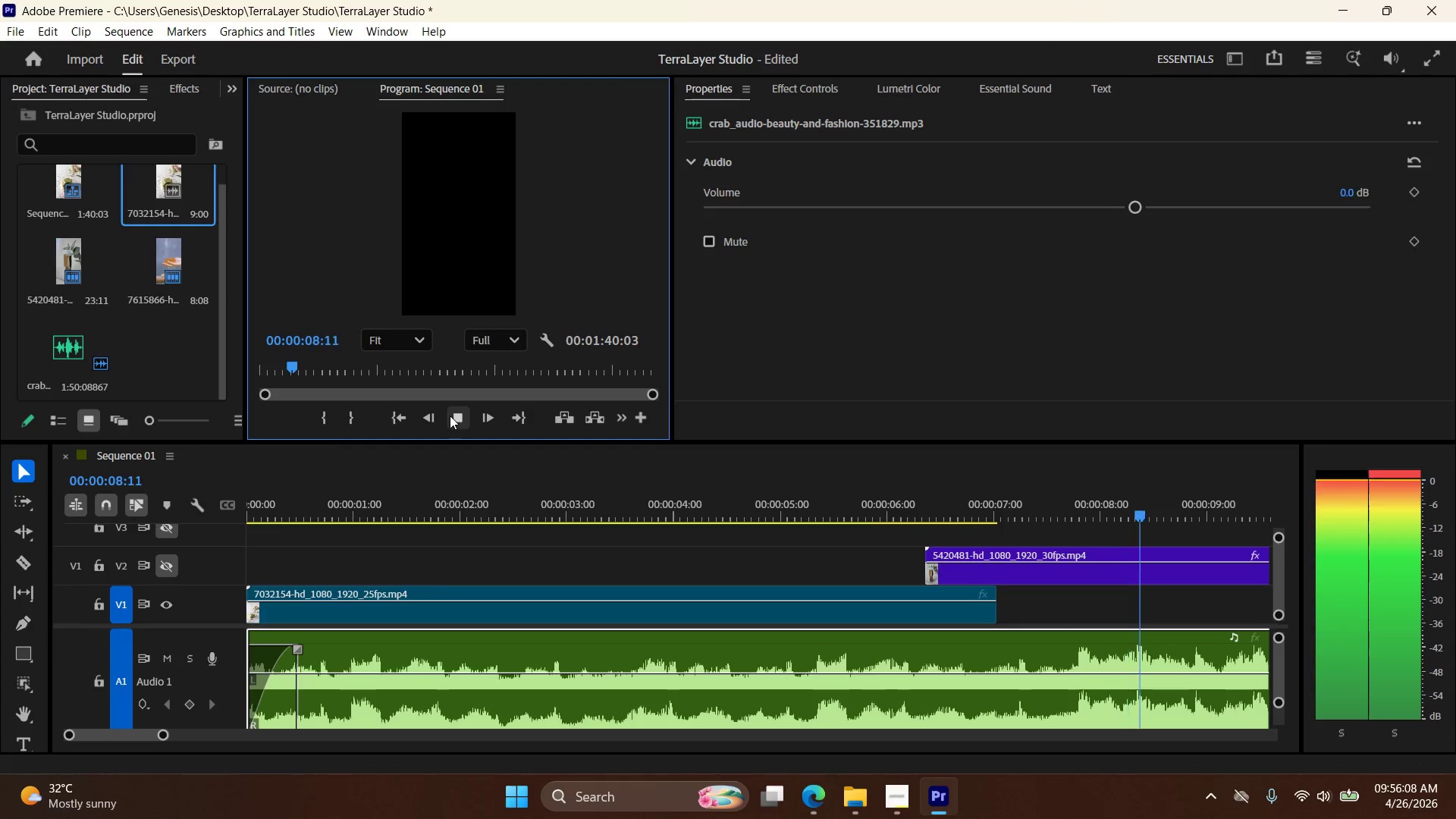 
wait(13.49)
 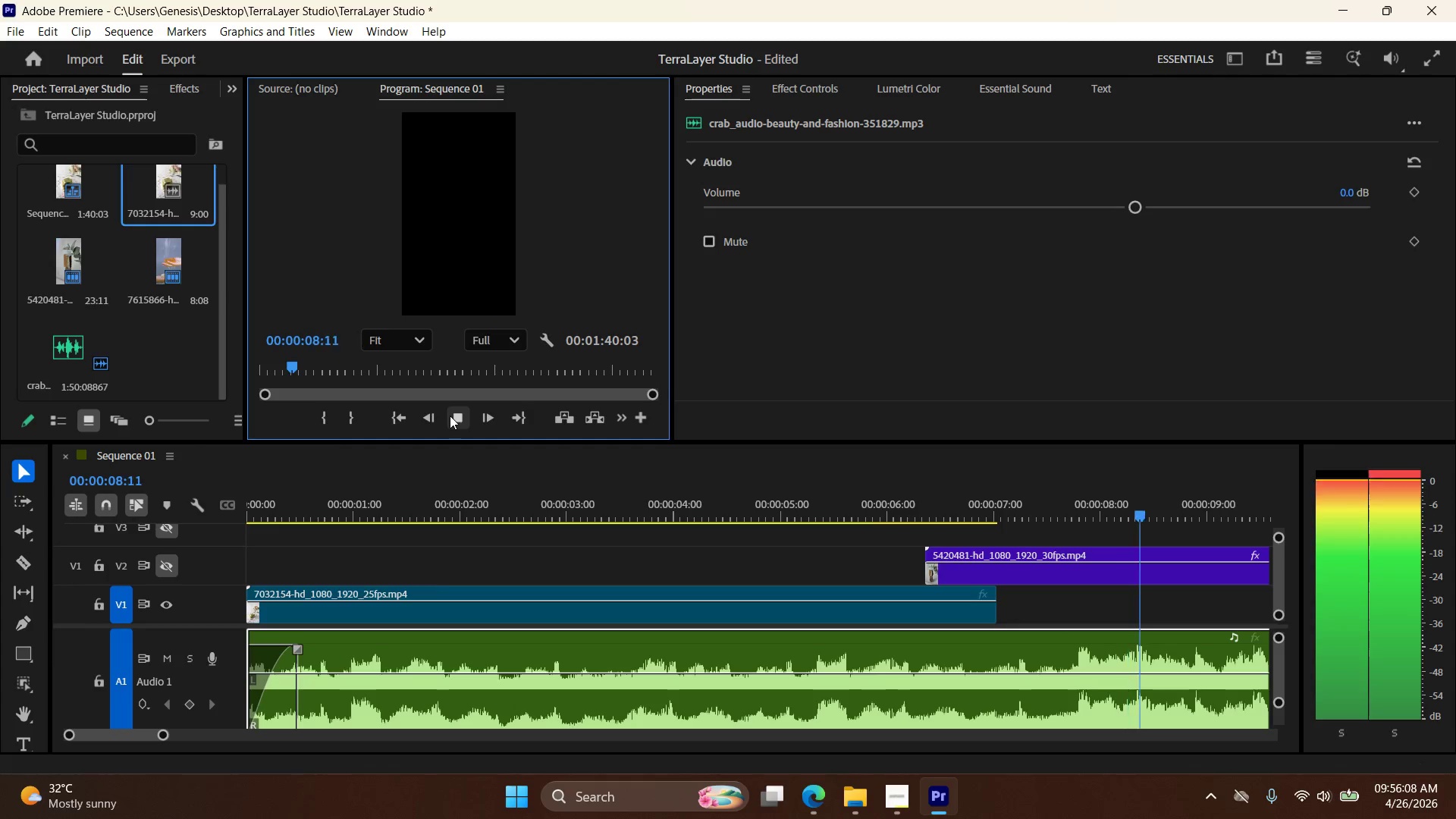 
left_click([402, 413])
 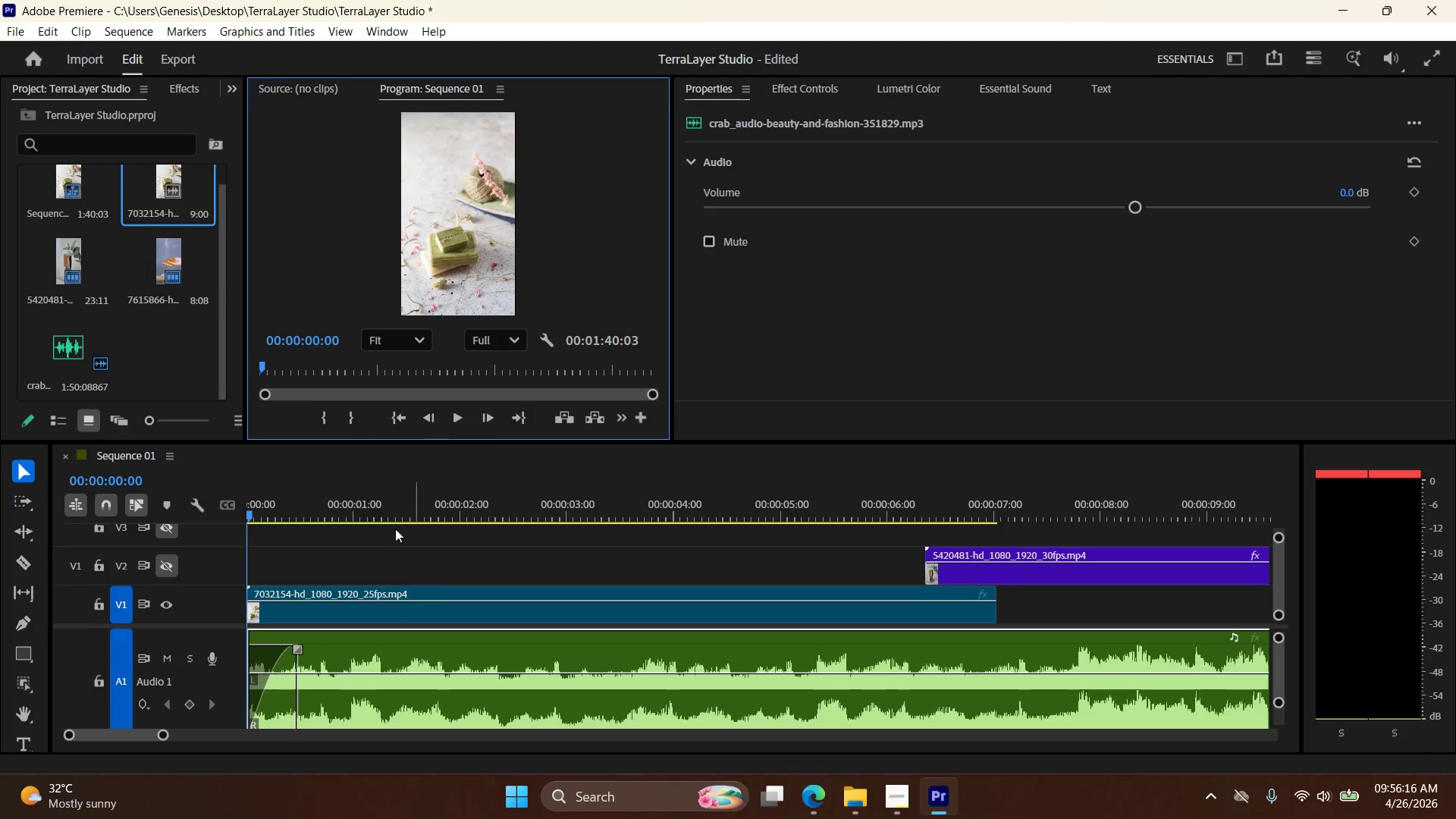 
left_click_drag(start_coordinate=[249, 644], to_coordinate=[268, 643])
 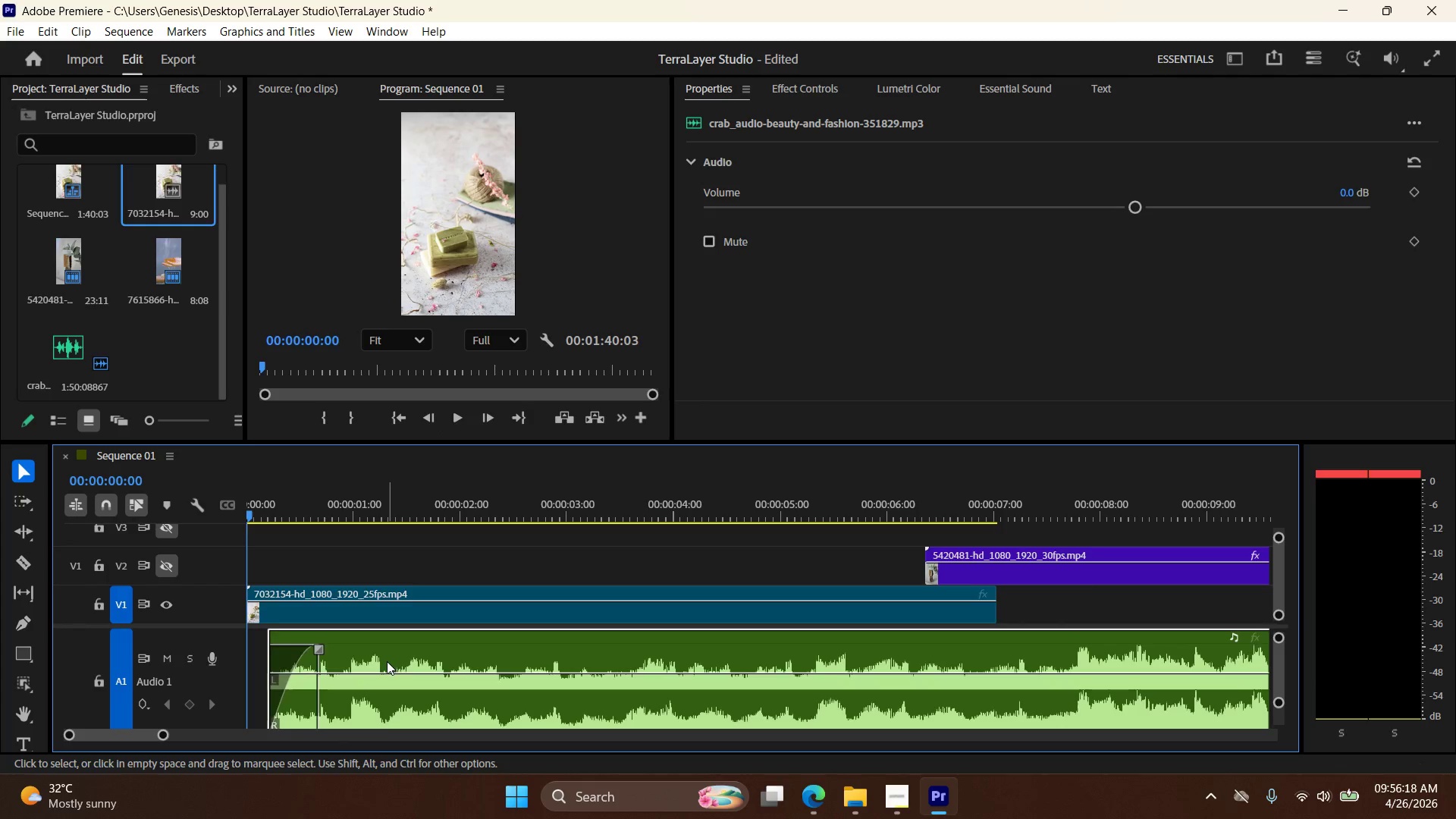 
left_click_drag(start_coordinate=[387, 661], to_coordinate=[331, 656])
 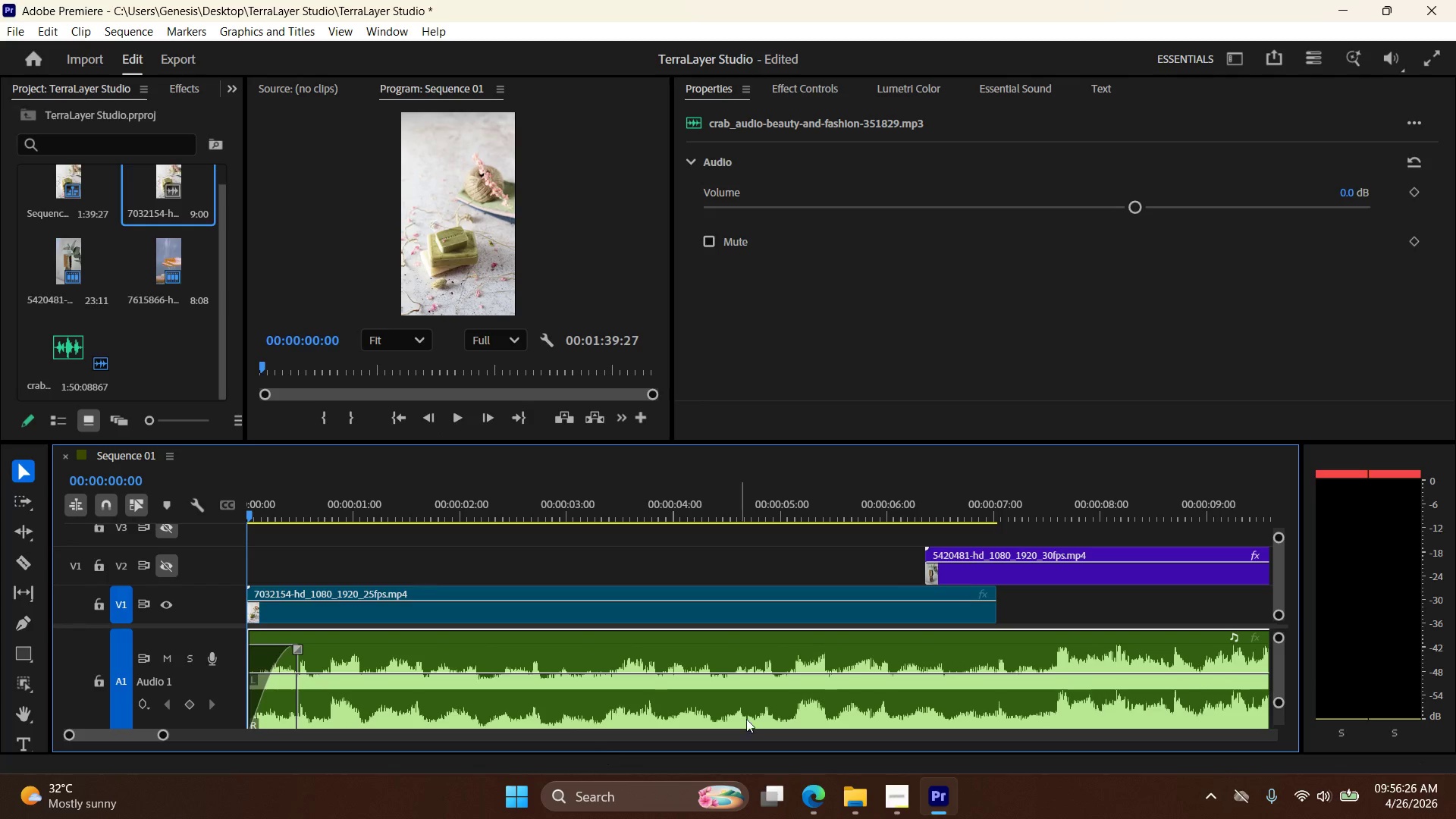 
wait(11.64)
 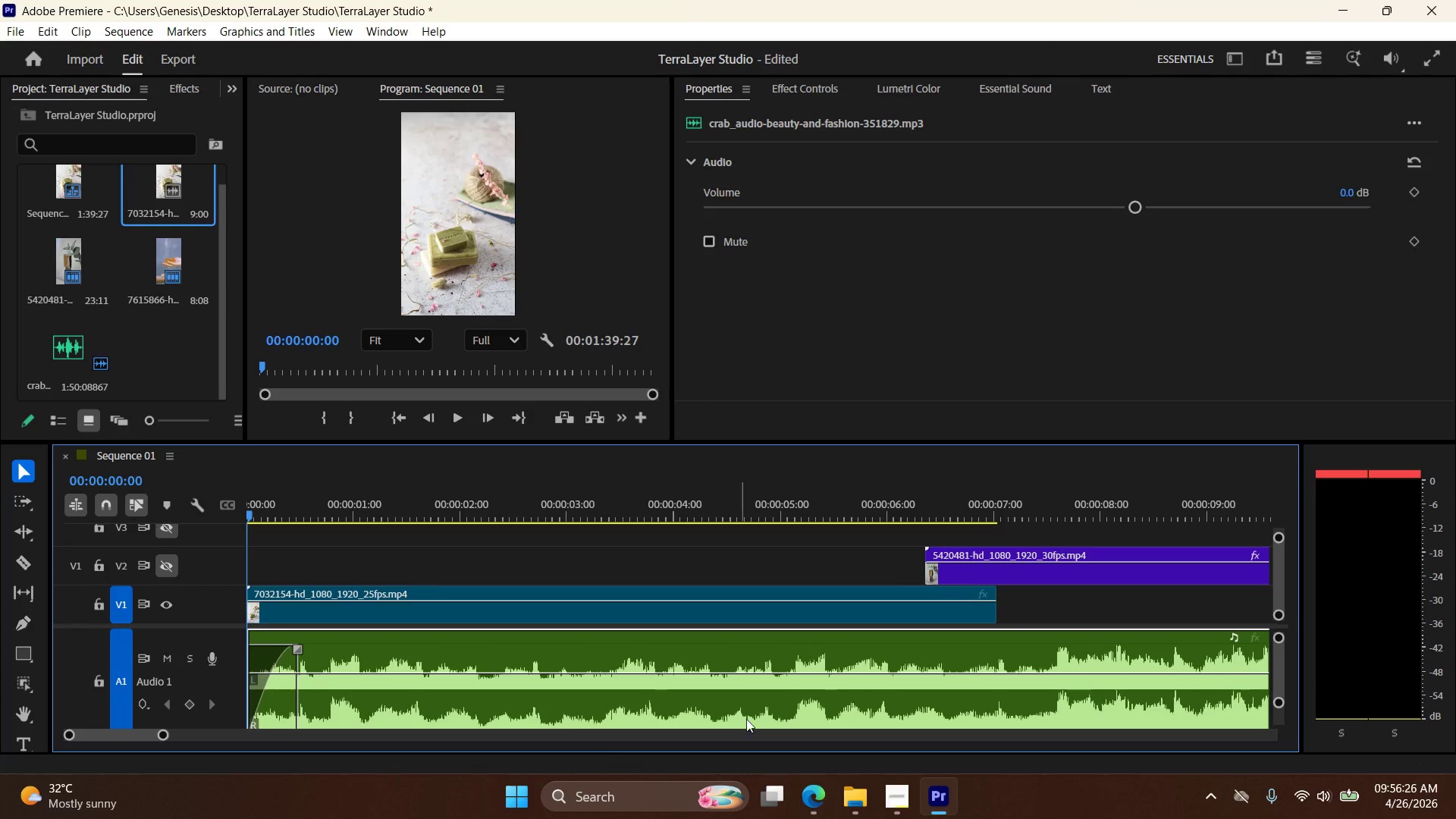 
left_click_drag(start_coordinate=[999, 597], to_coordinate=[1058, 597])
 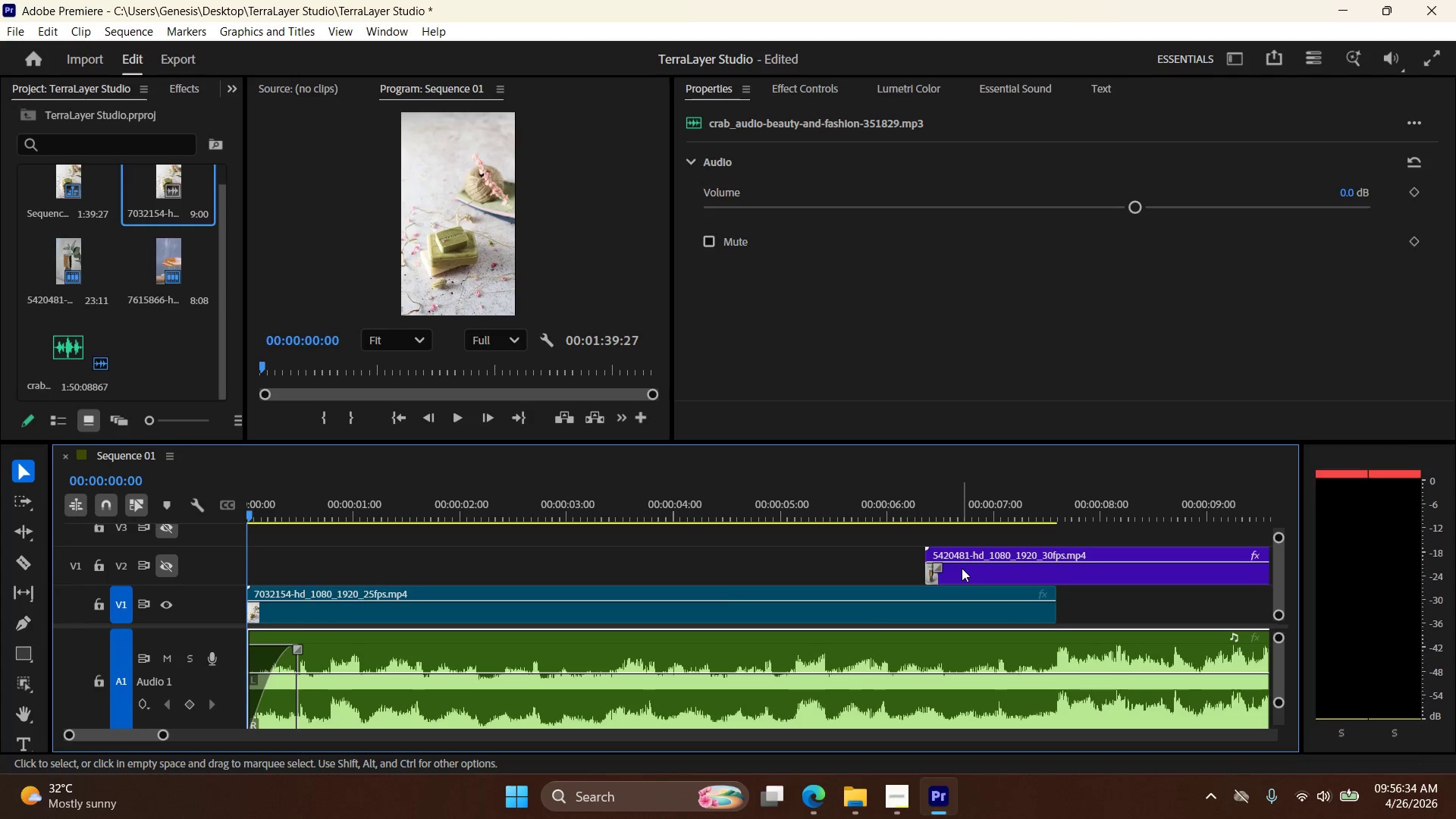 
left_click_drag(start_coordinate=[963, 569], to_coordinate=[1026, 561])
 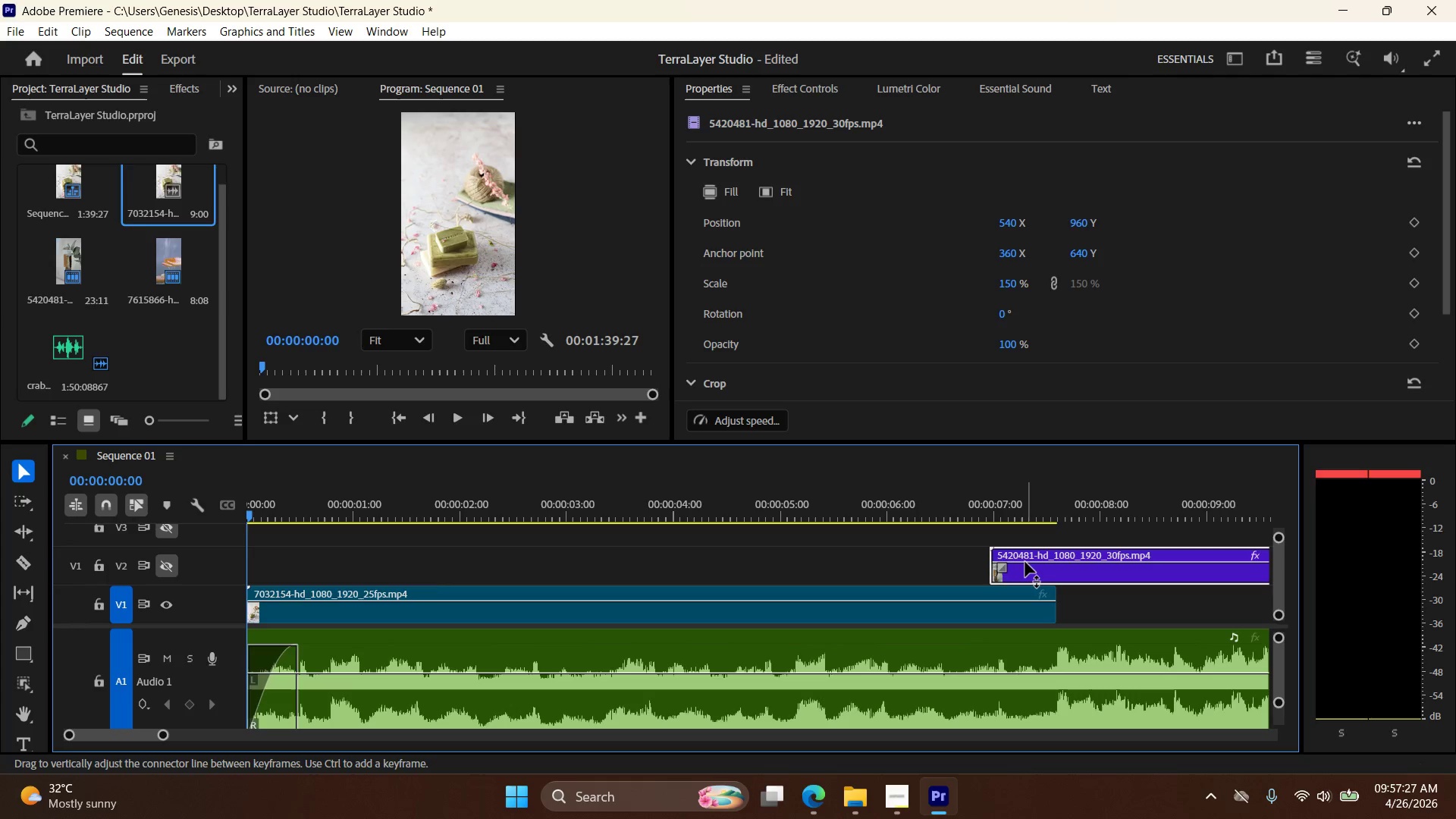 
wait(55.55)
 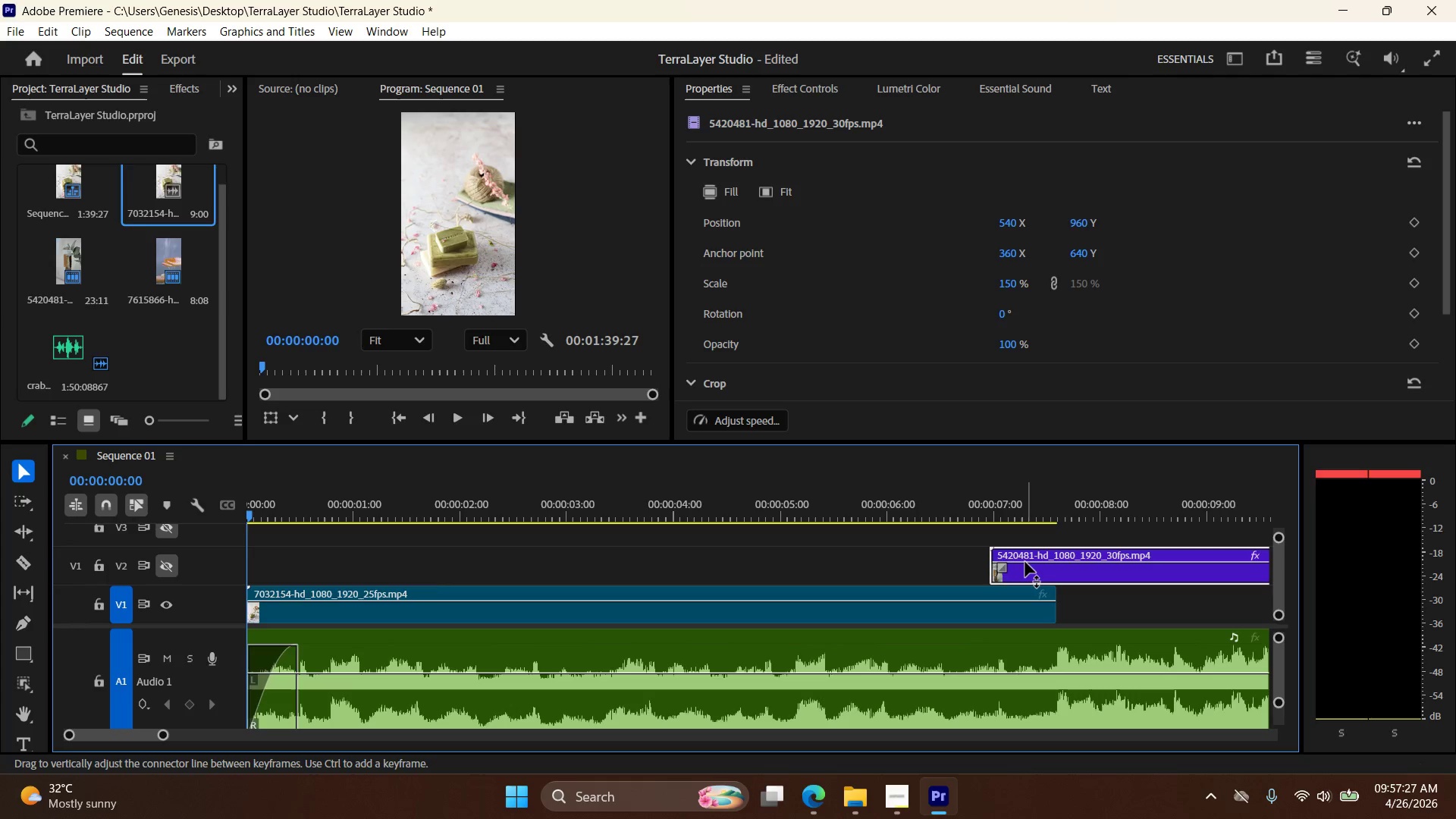 
left_click([391, 428])
 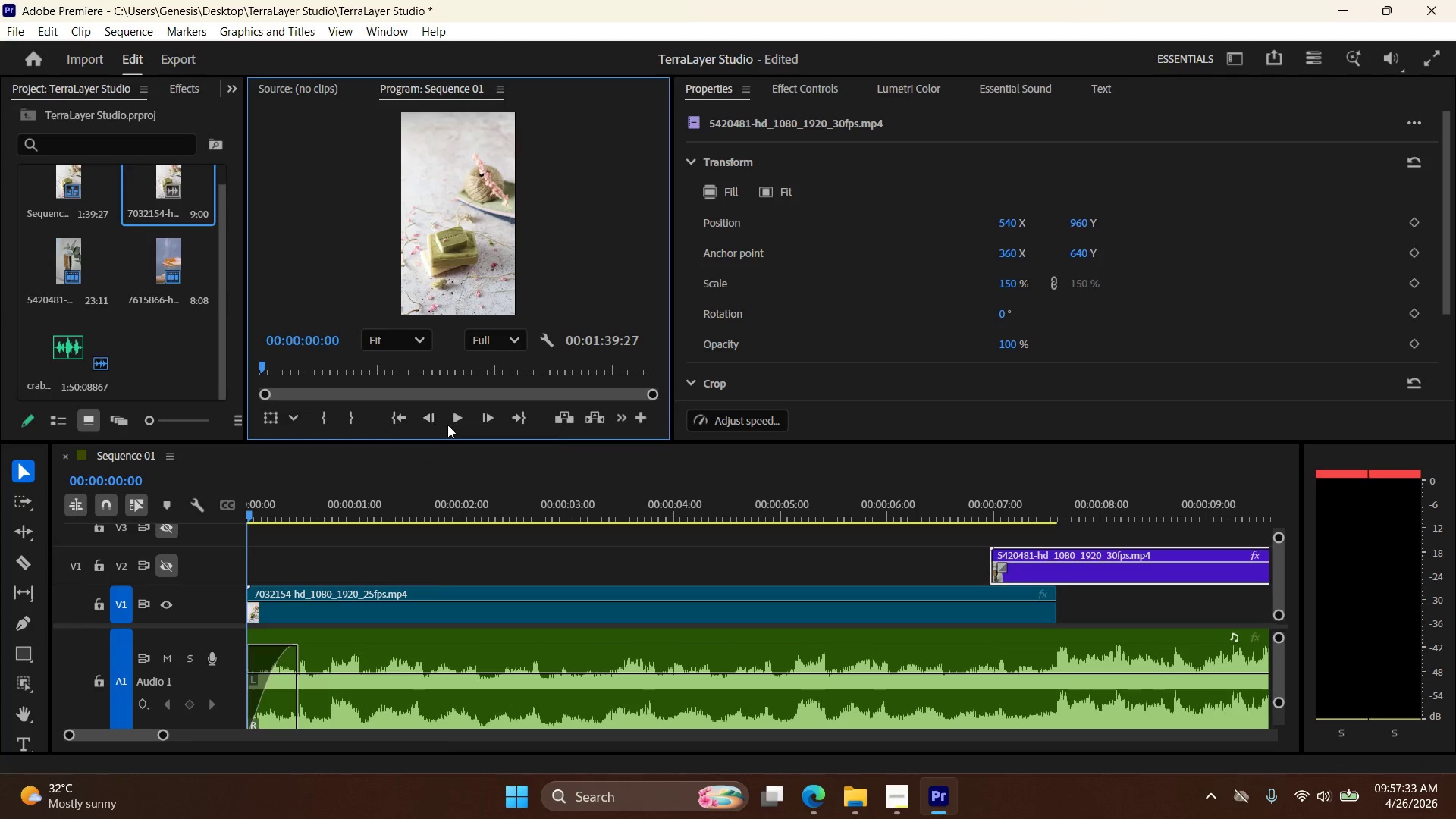 
left_click([456, 422])
 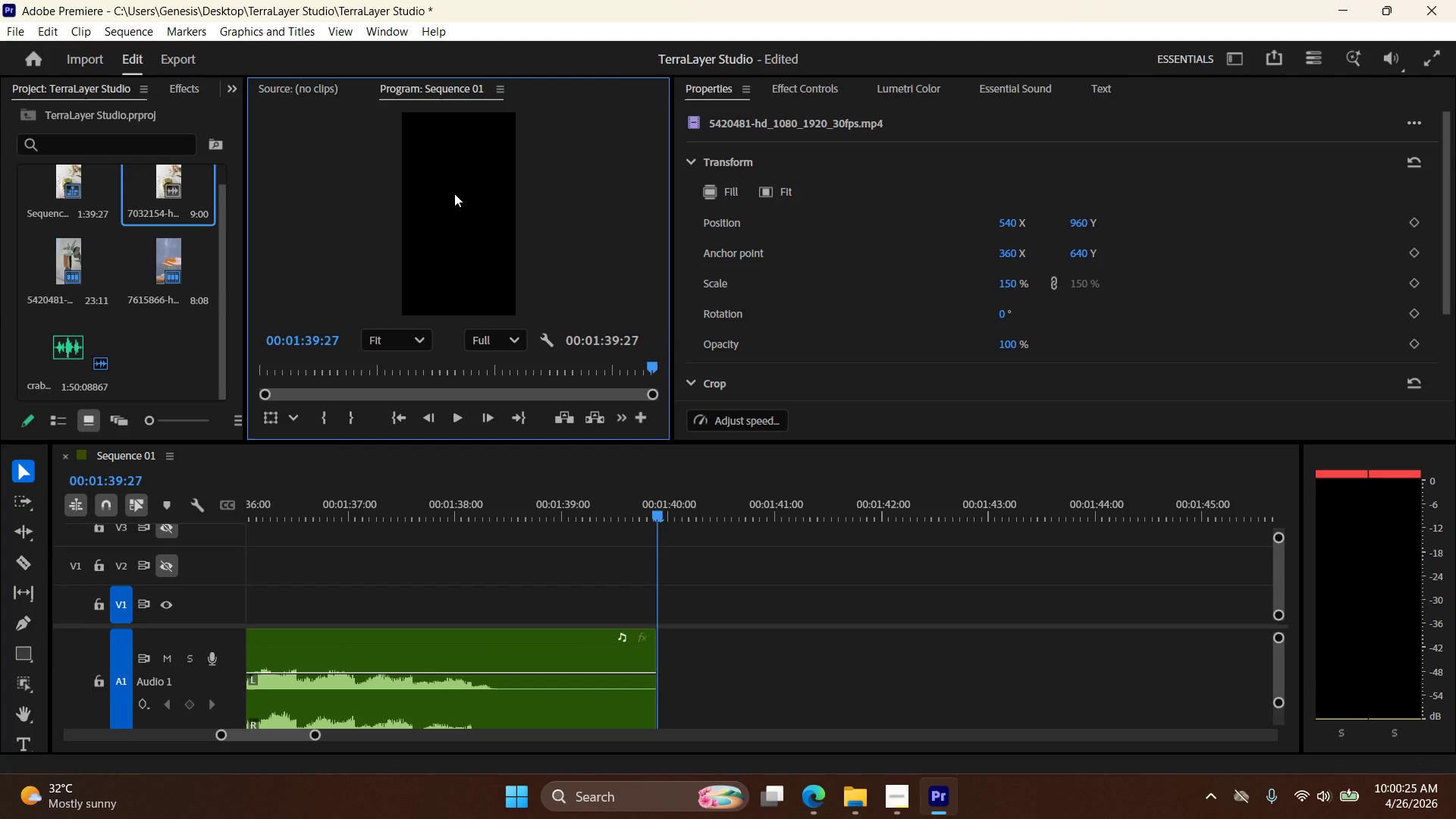 
wait(176.81)
 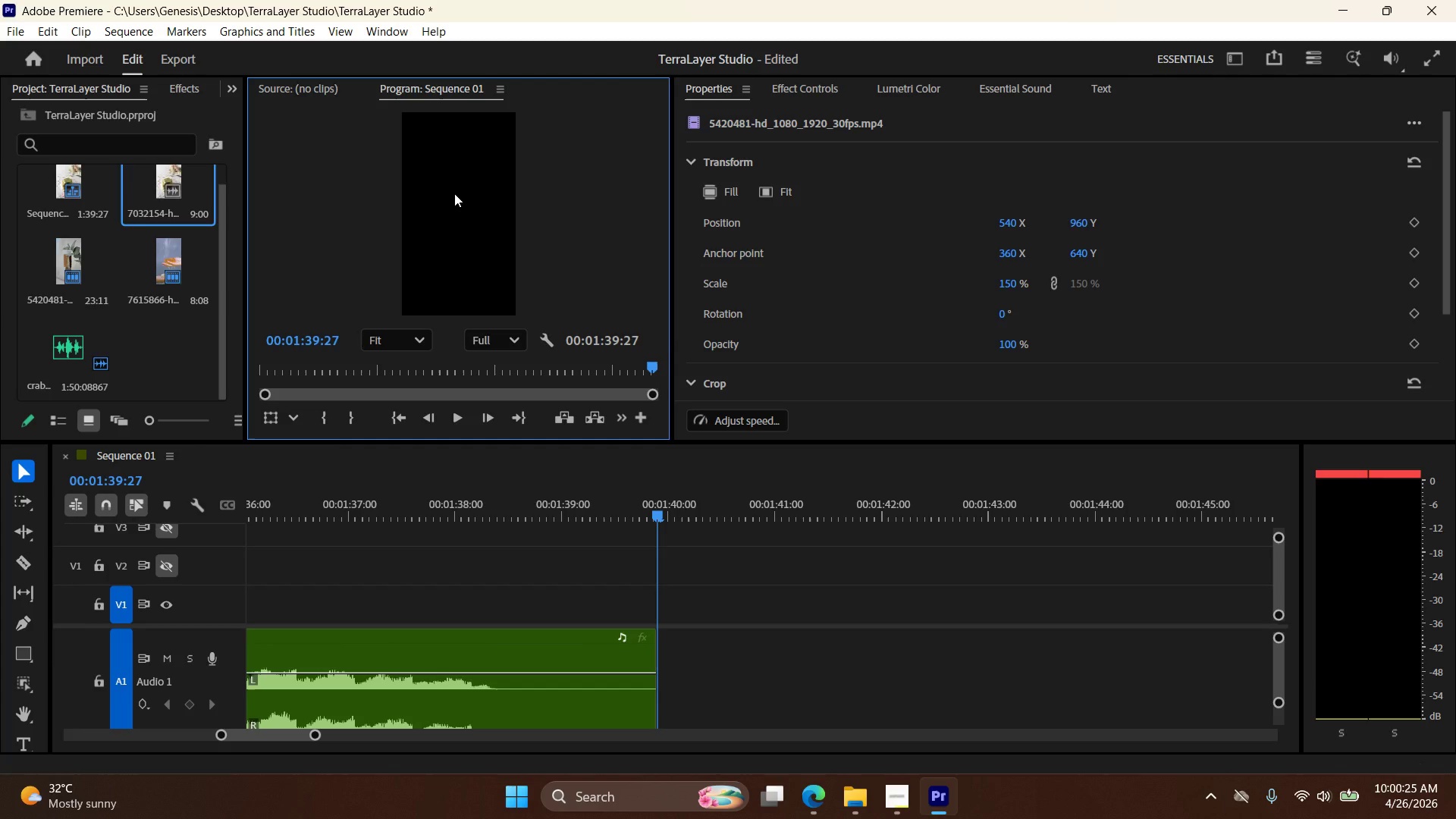 
double_click([458, 417])
 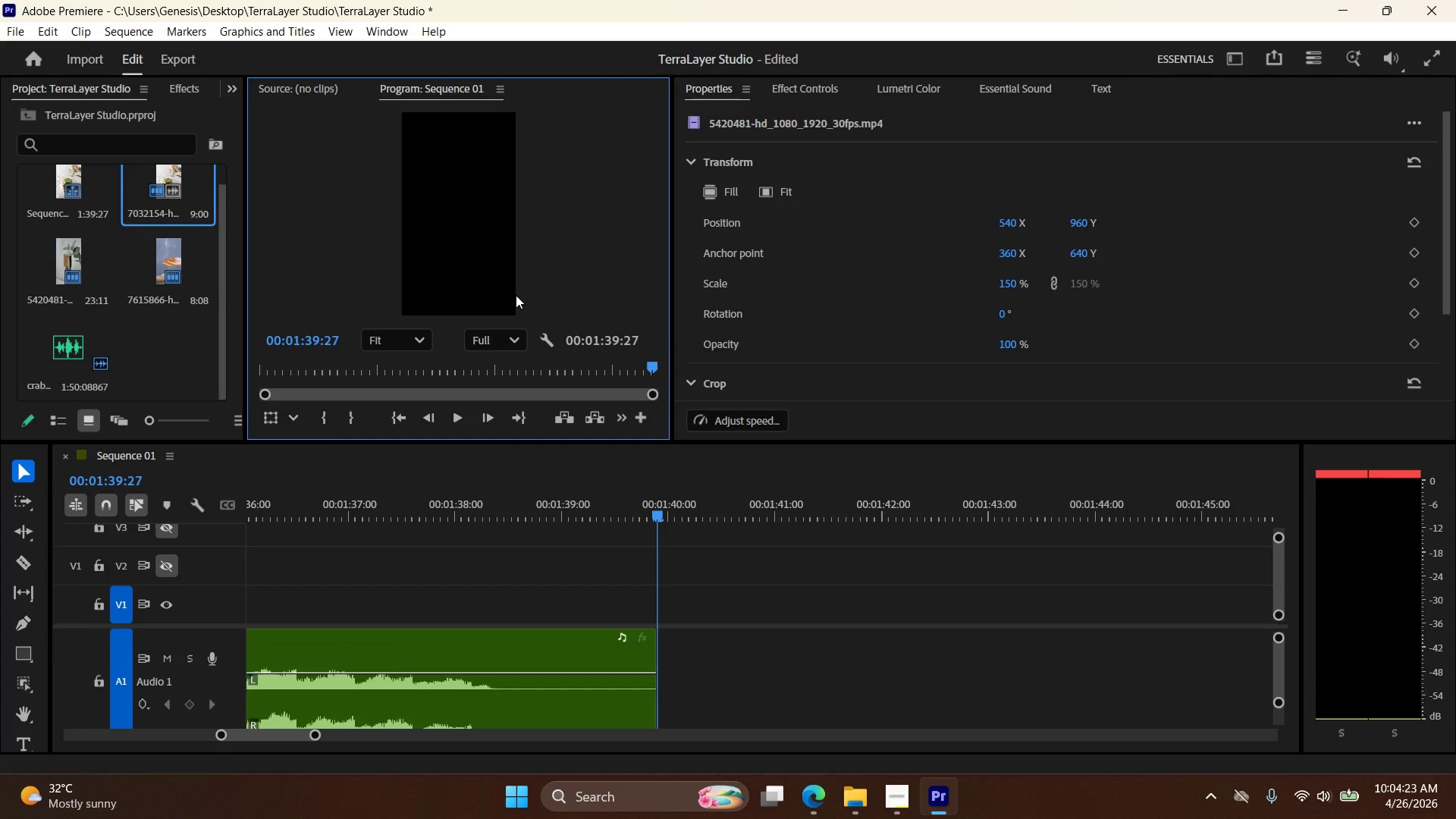 
wait(237.84)
 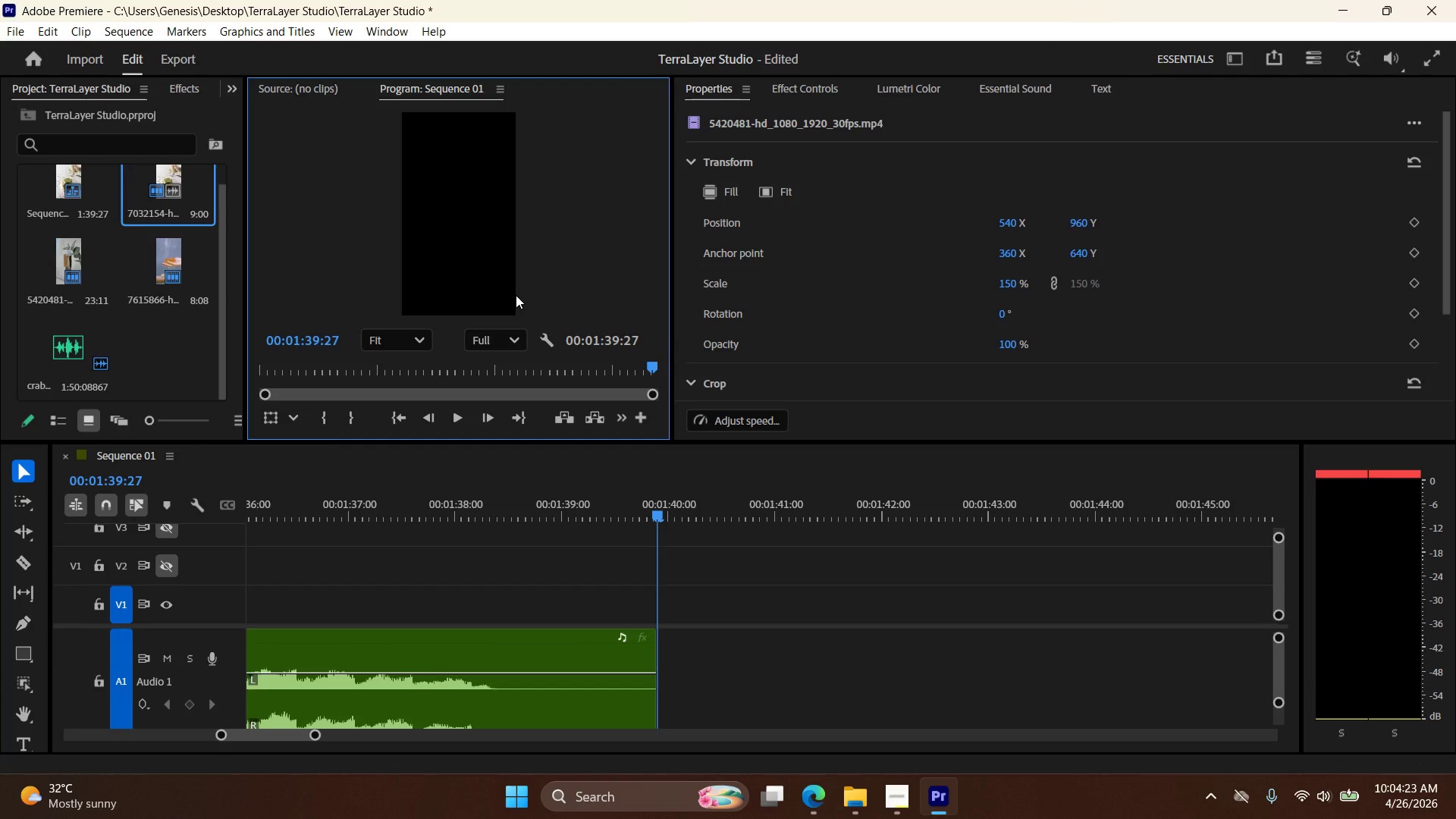 
double_click([454, 414])
 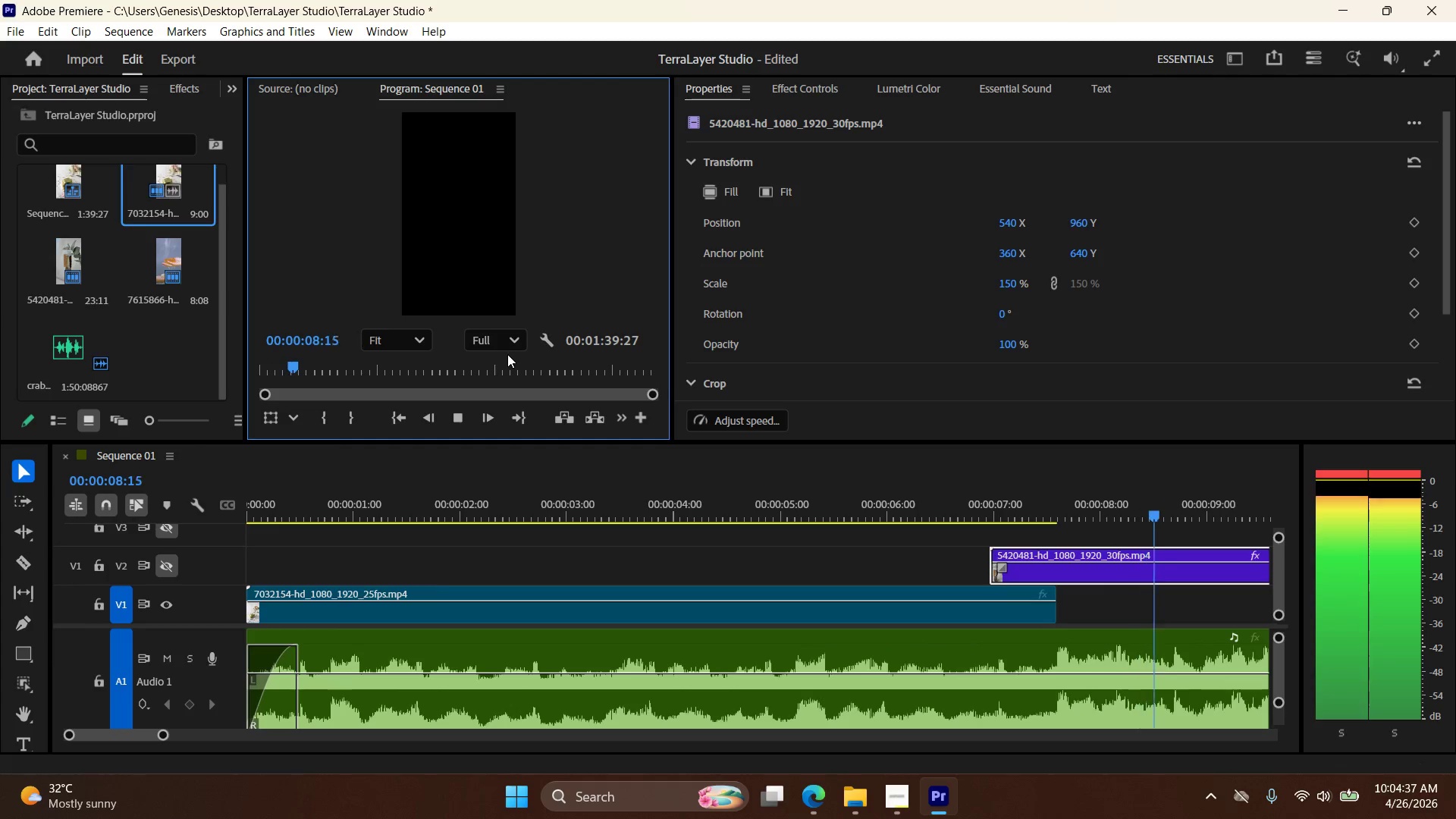 
wait(13.65)
 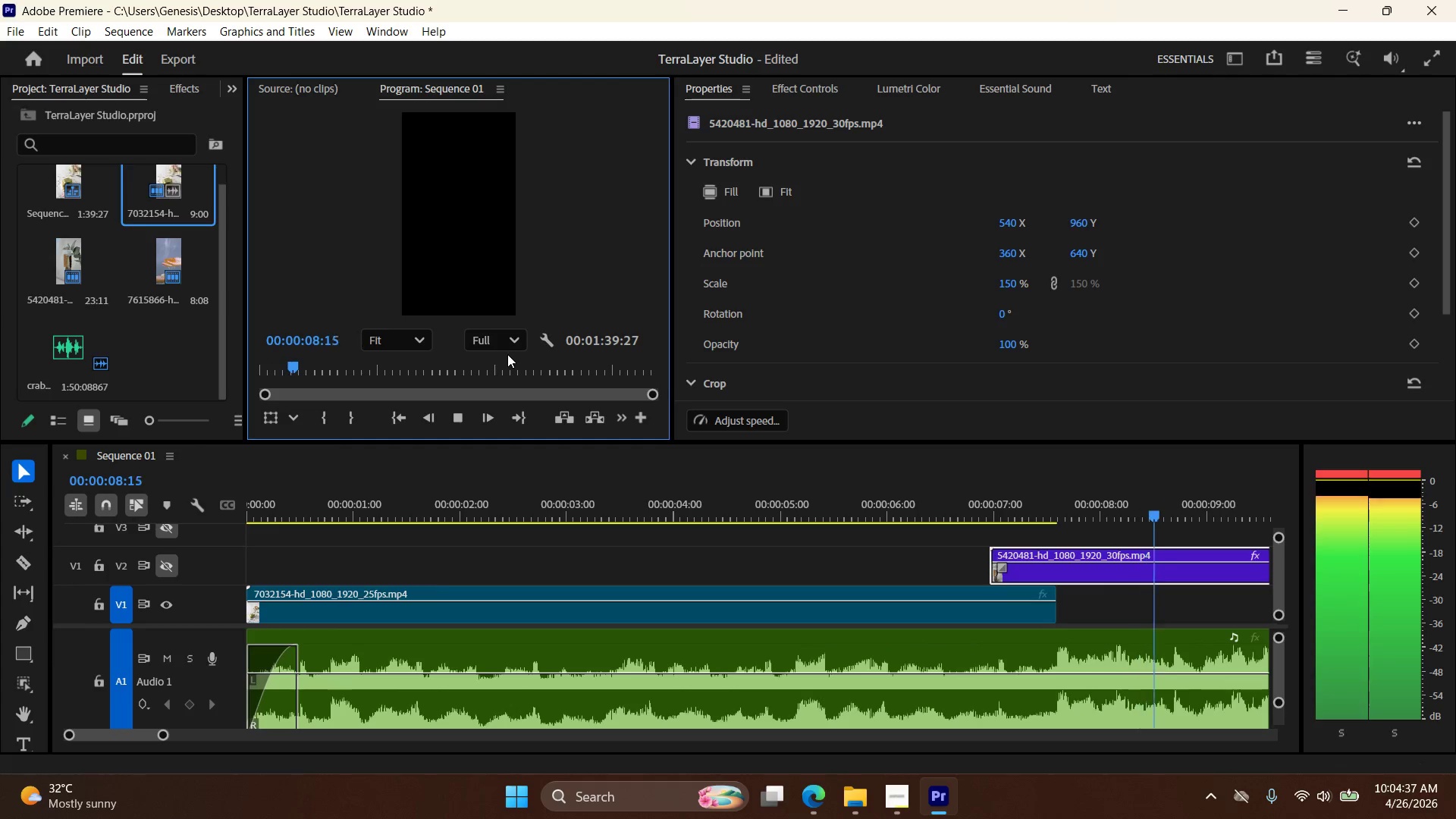 
mouse_move([529, 324])
 